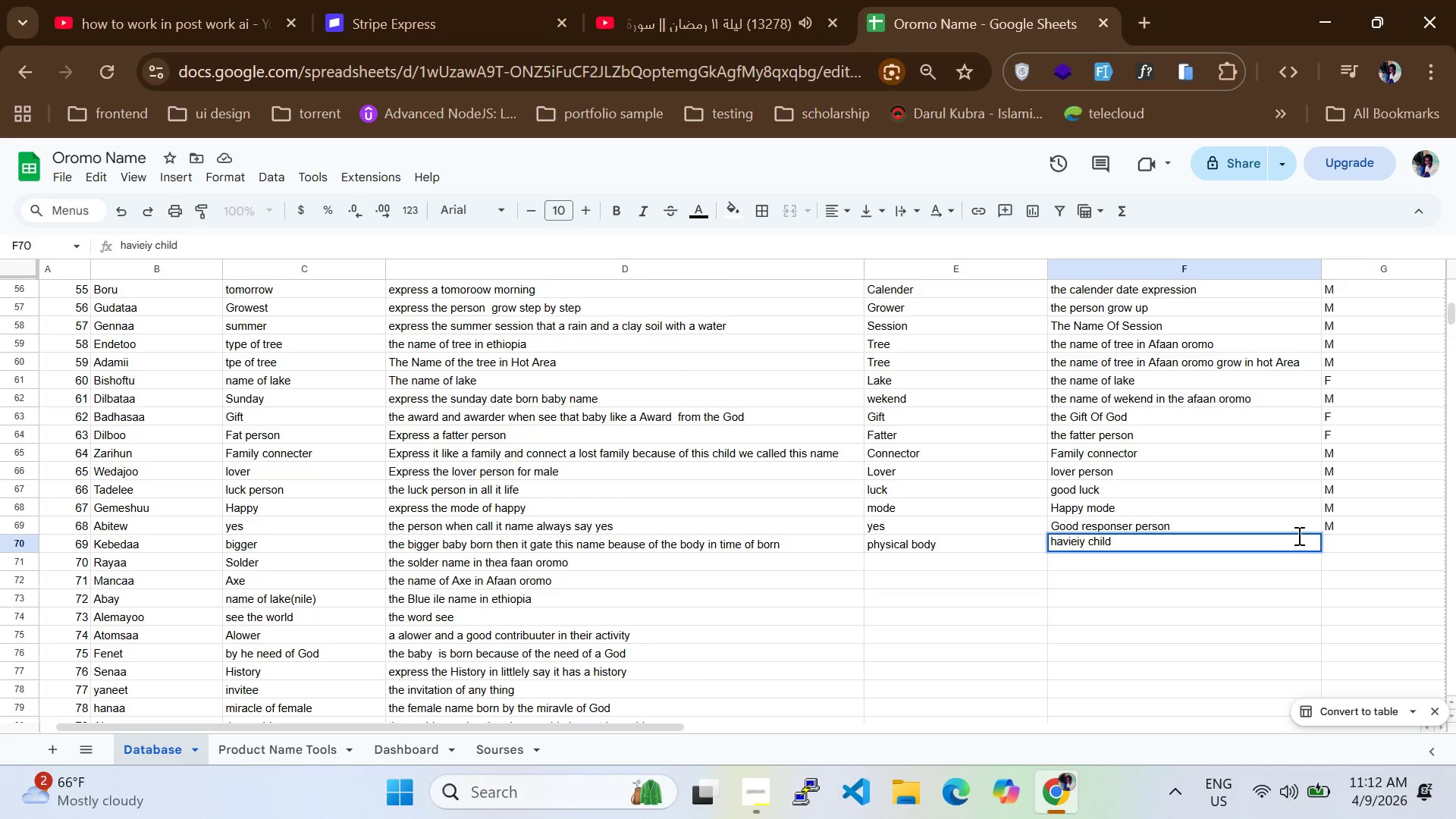 
key(CapsLock)
 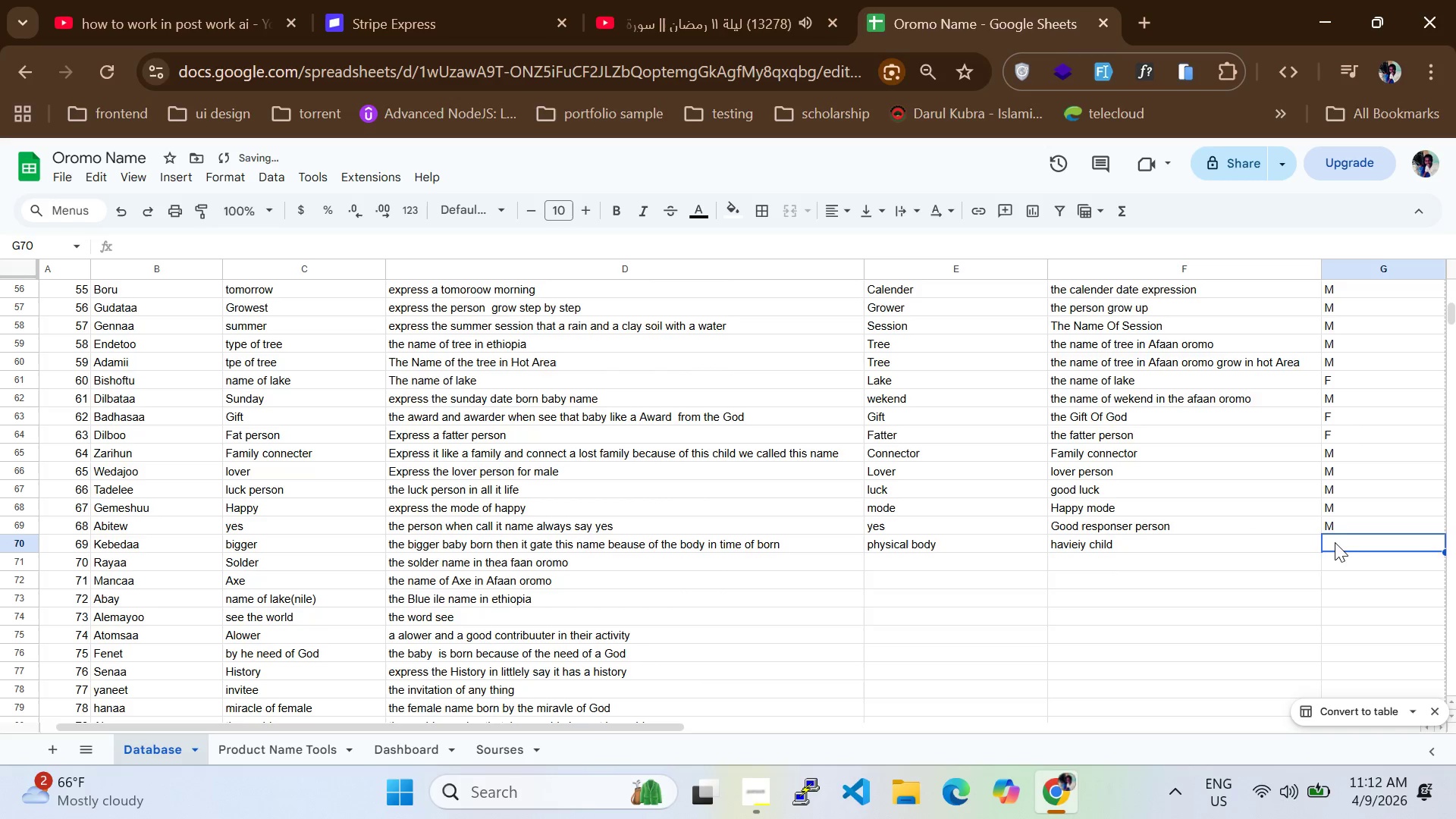 
key(M)
 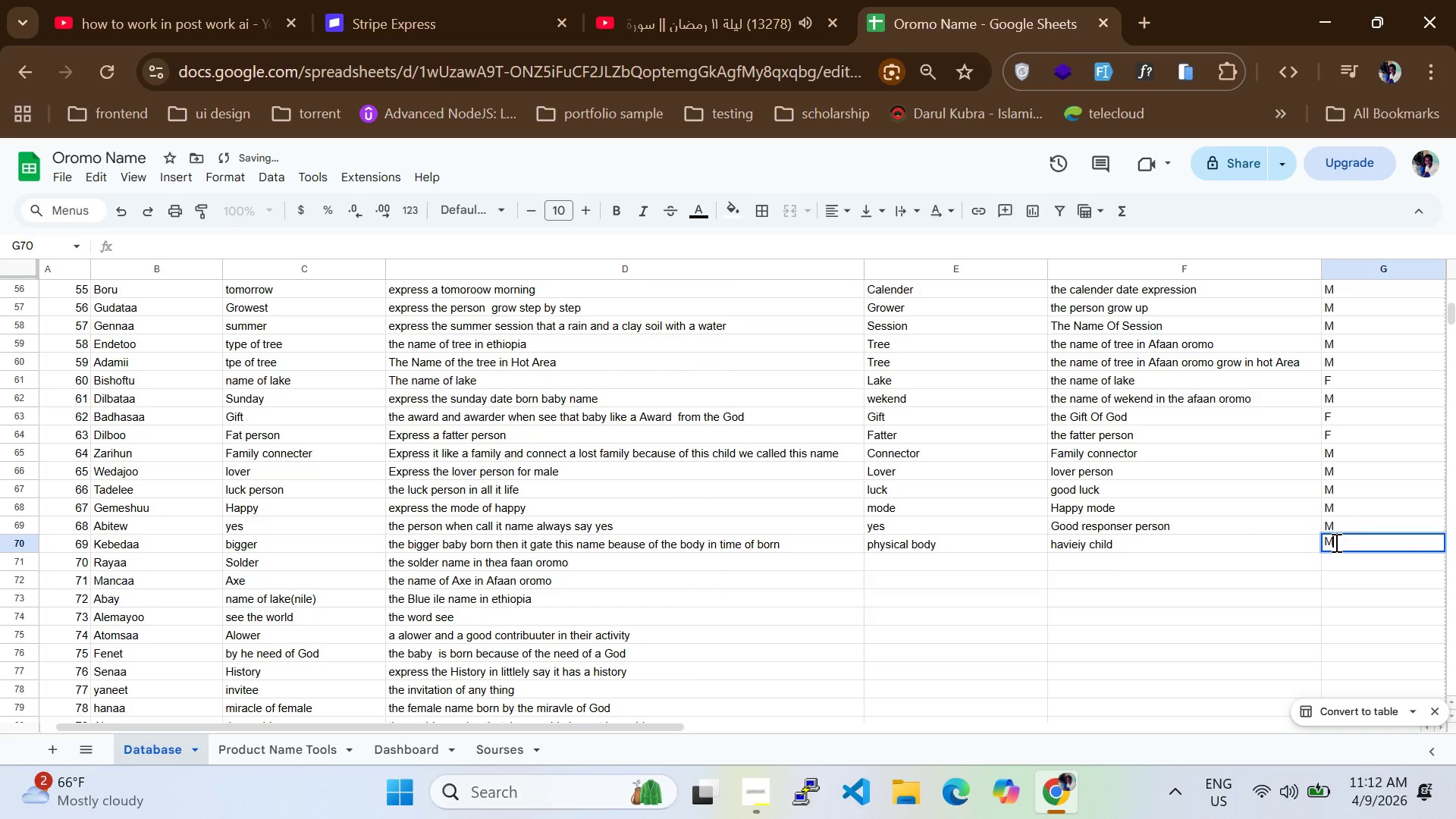 
key(CapsLock)
 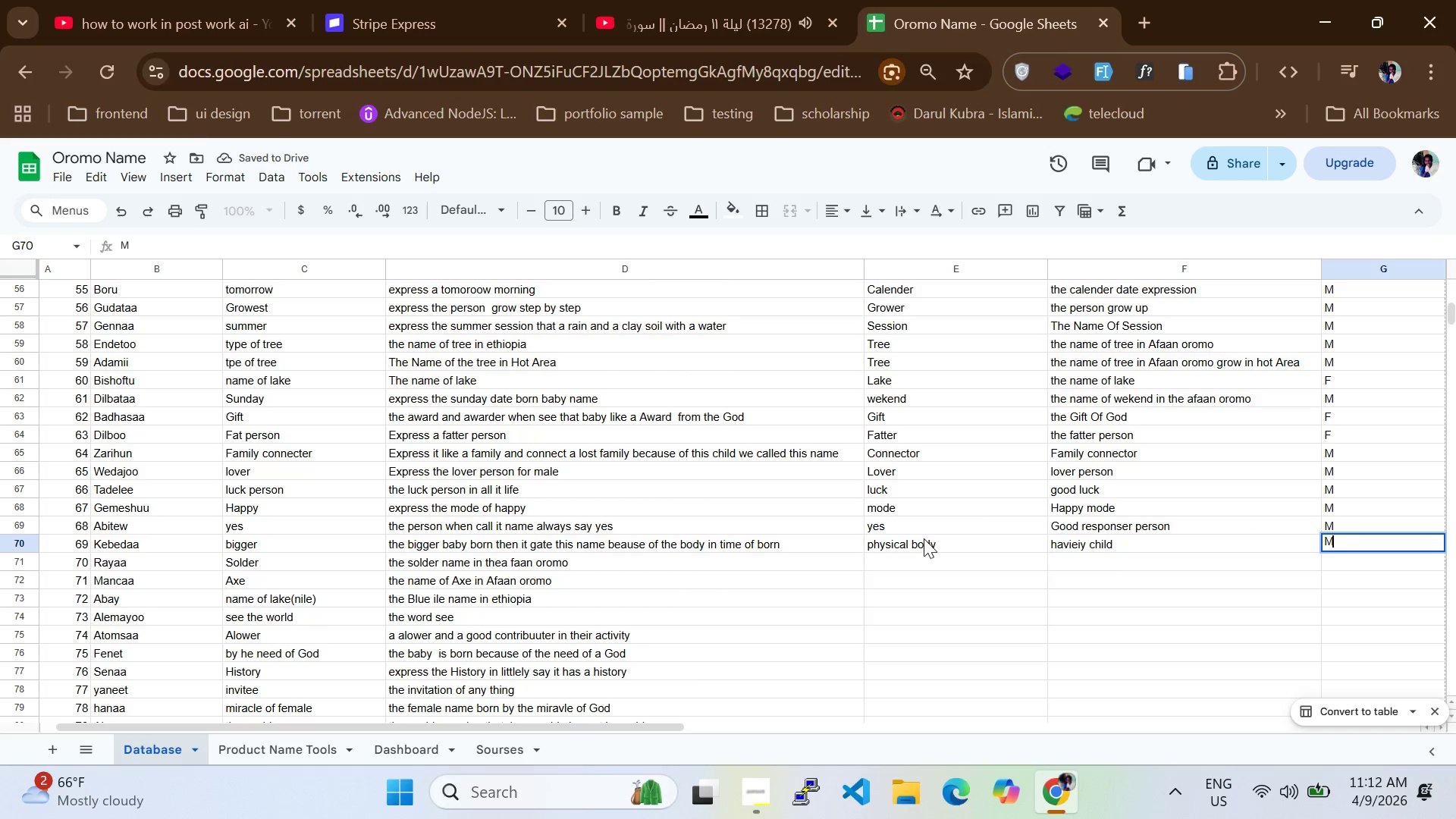 
left_click([921, 557])
 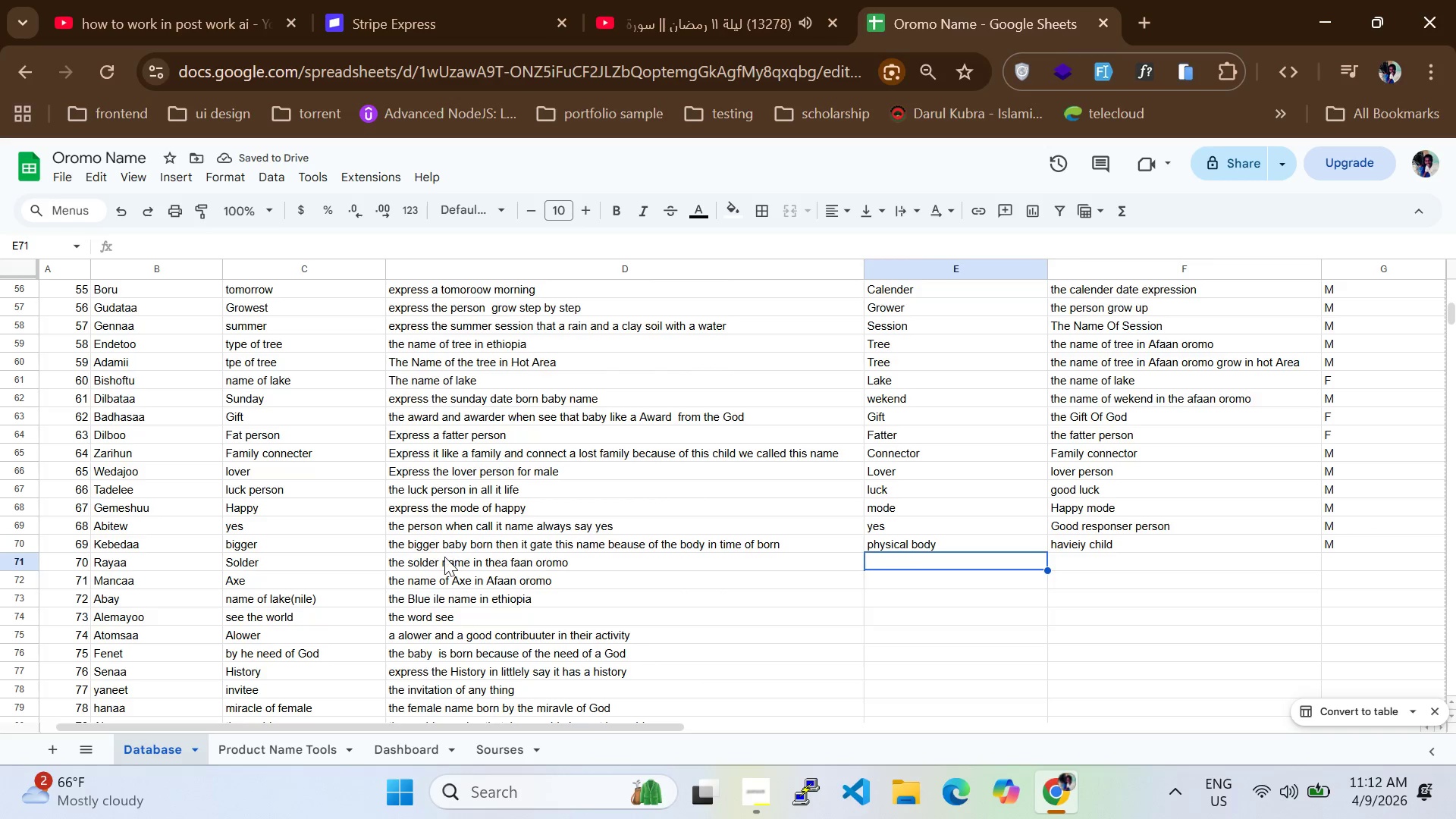 
wait(6.59)
 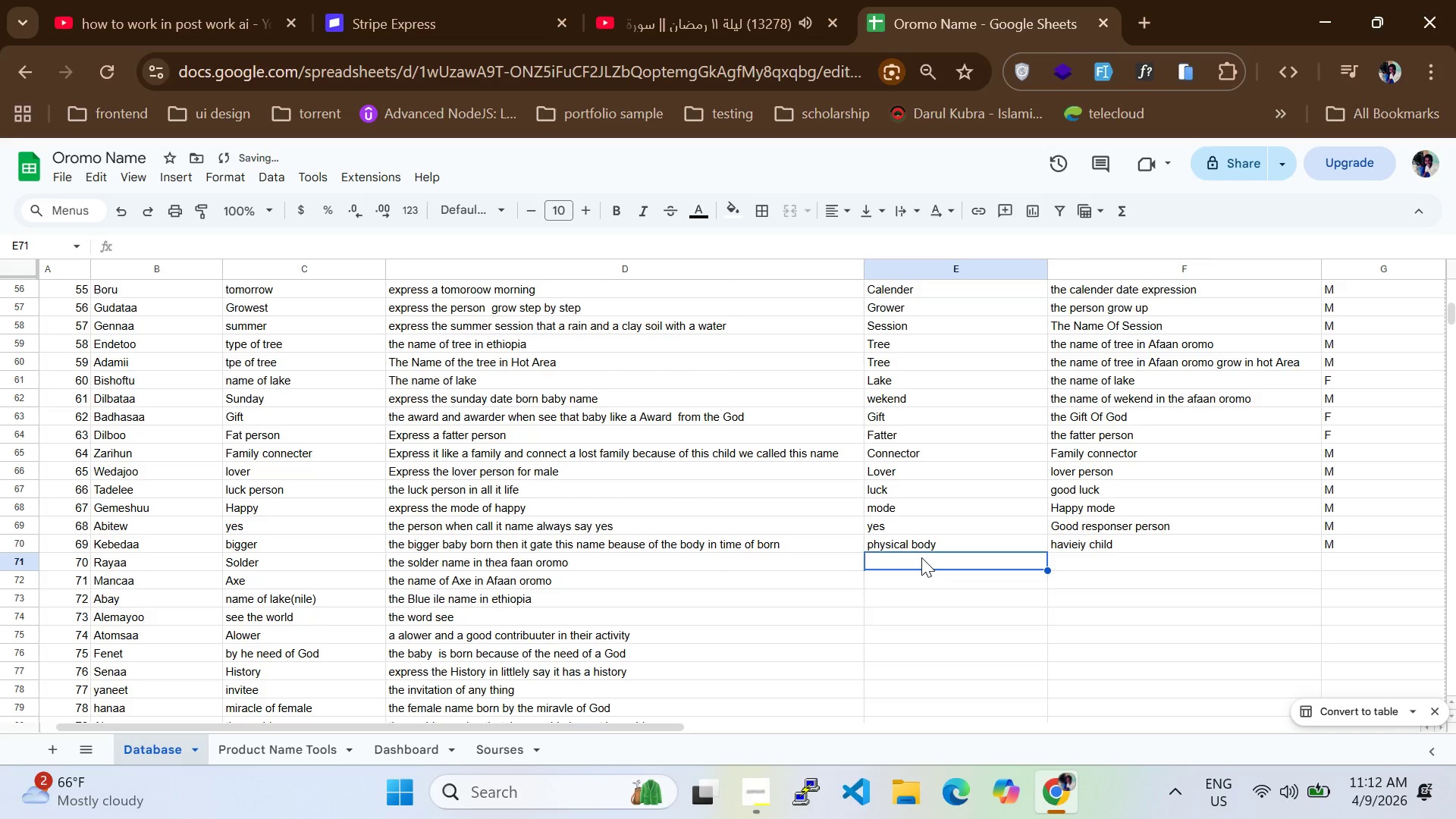 
double_click([507, 567])
 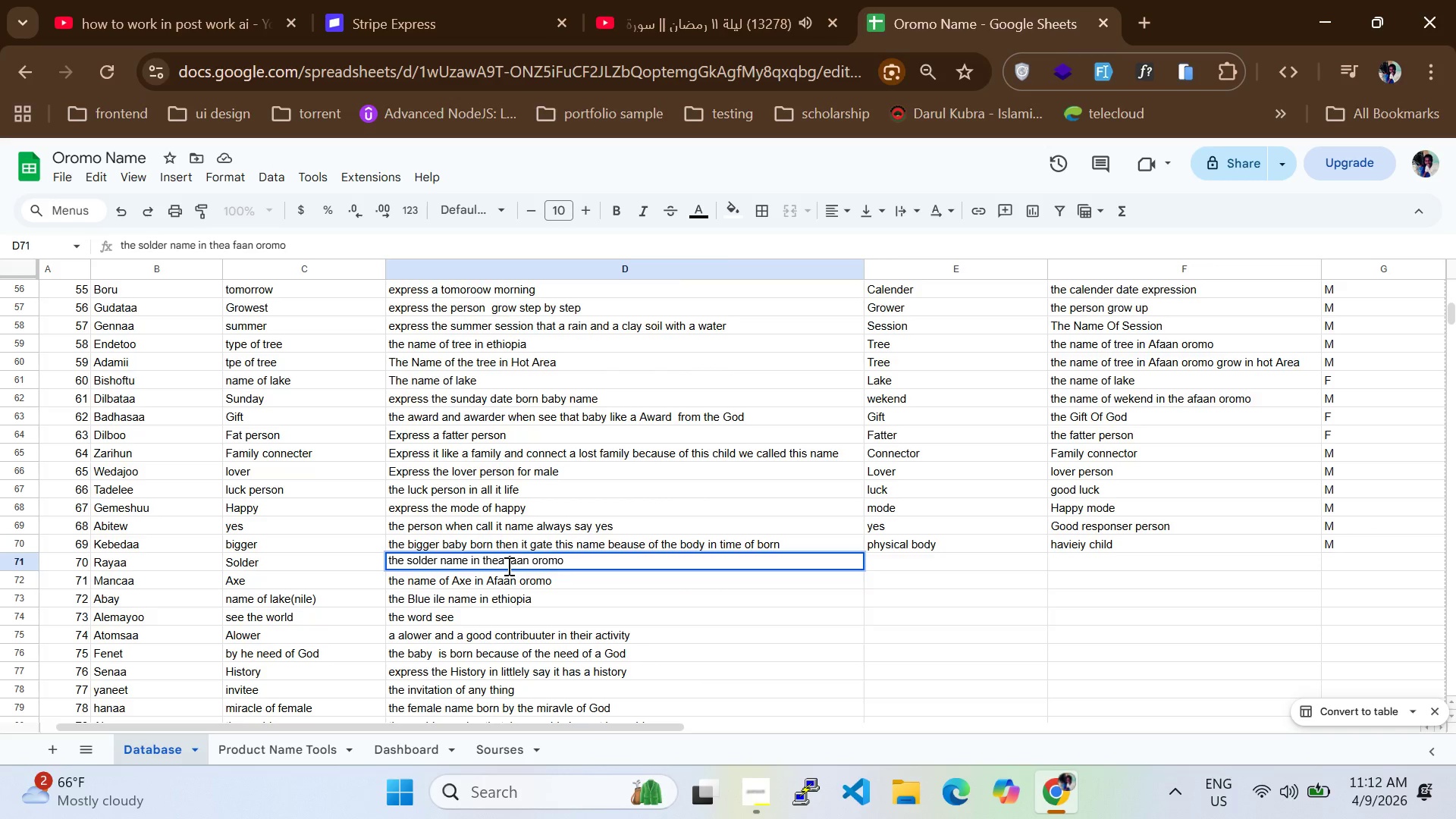 
hold_key(key=ArrowLeft, duration=1.08)
 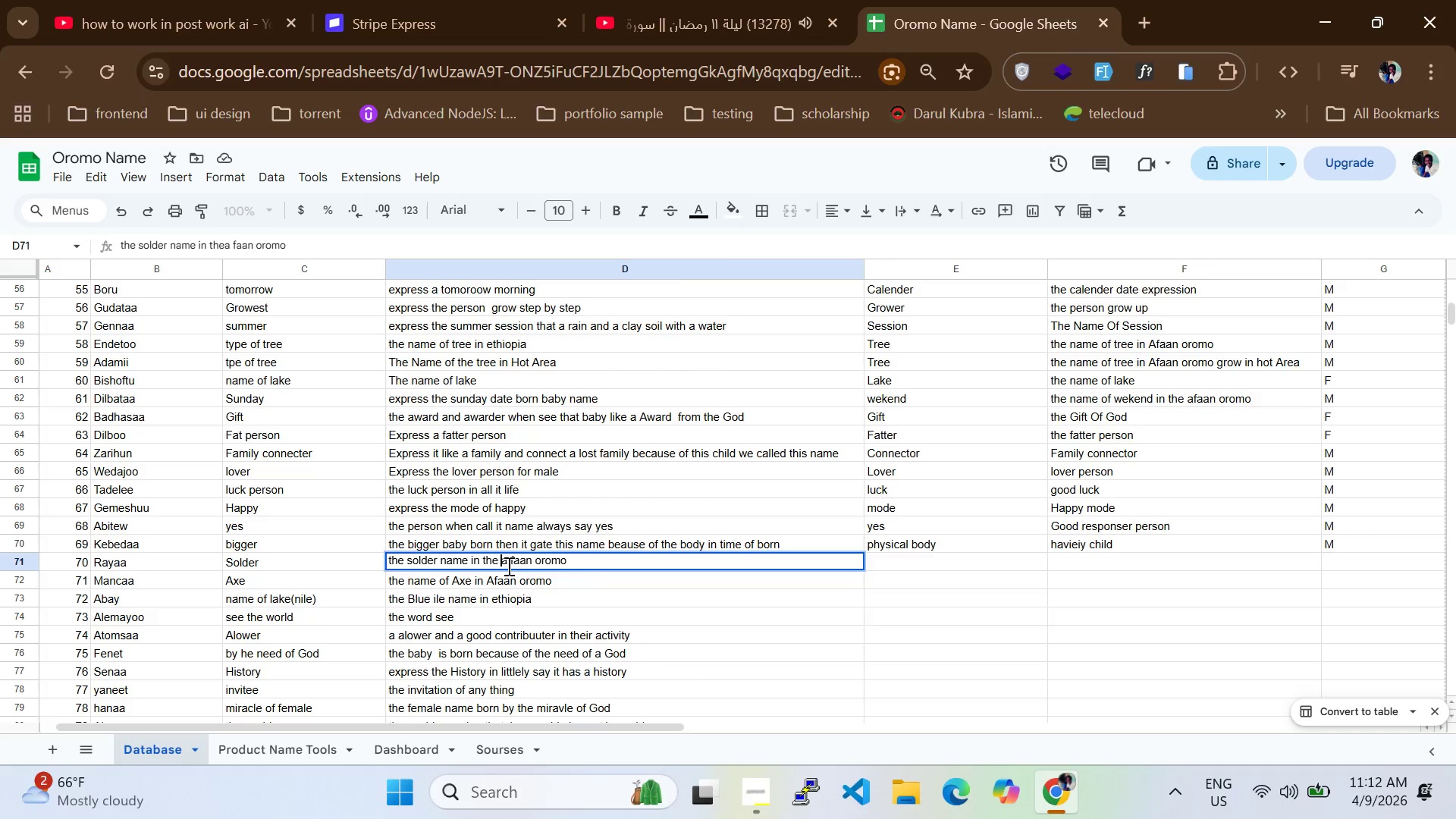 
key(Space)
 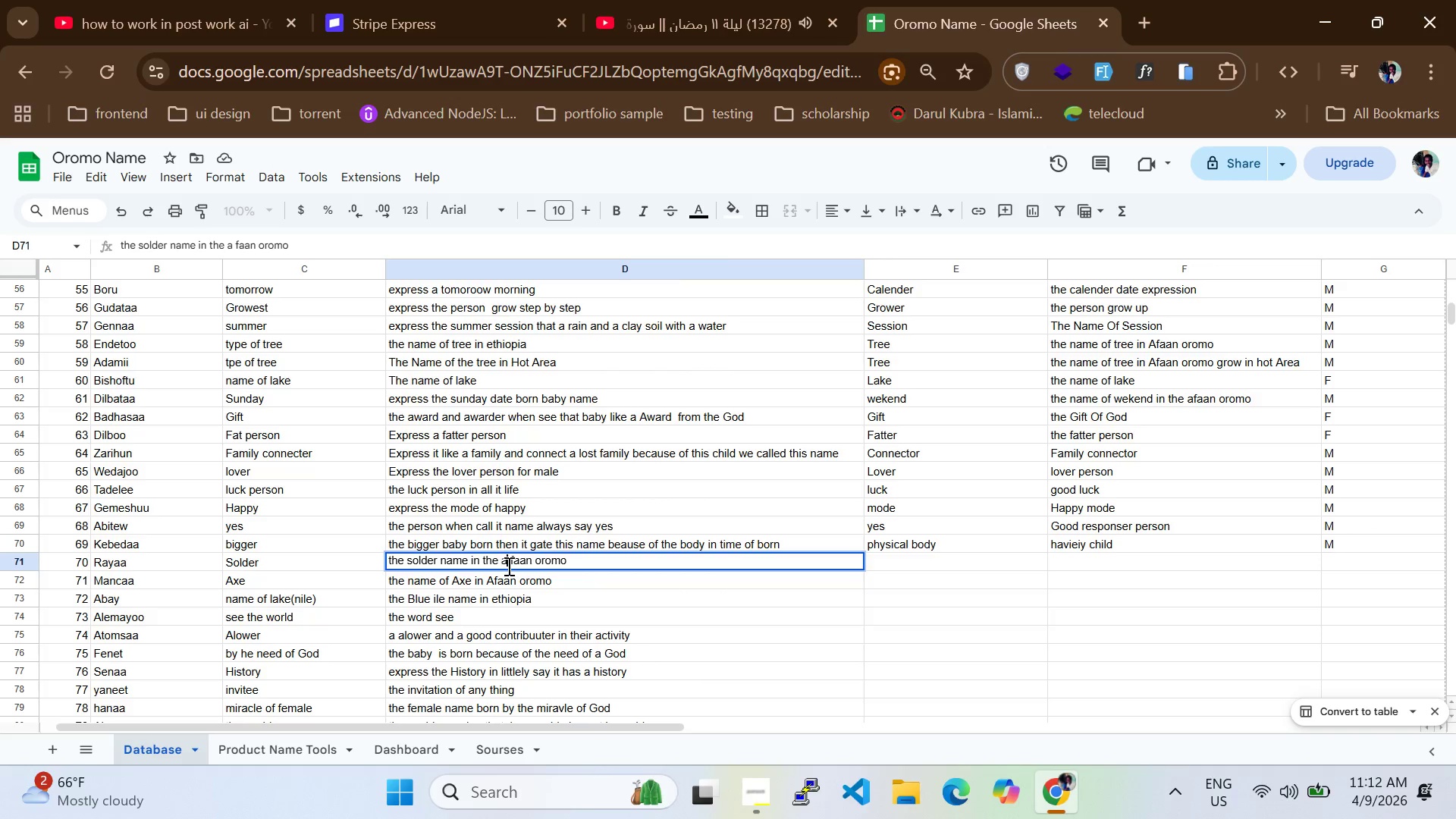 
key(ArrowRight)
 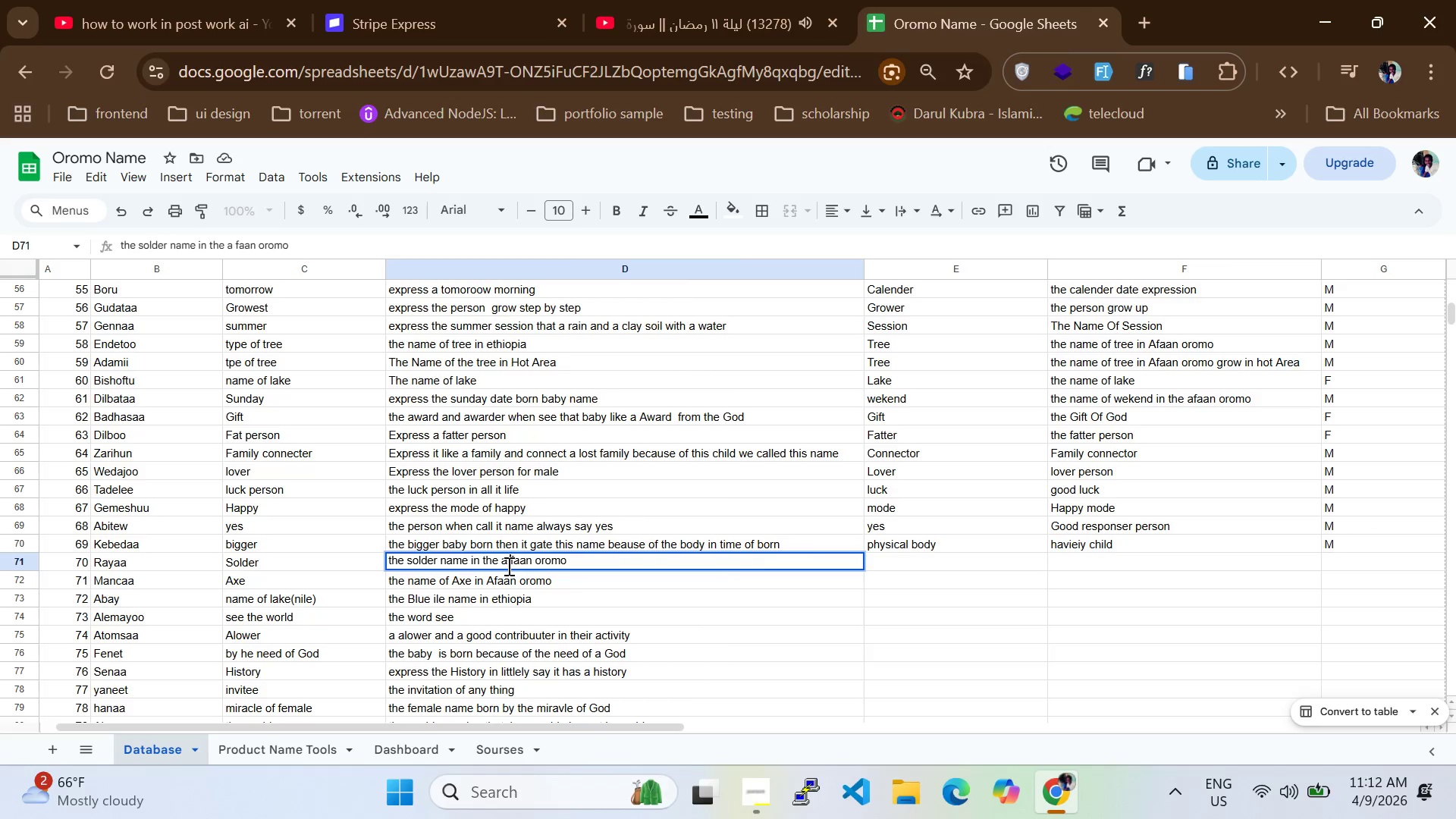 
key(ArrowRight)
 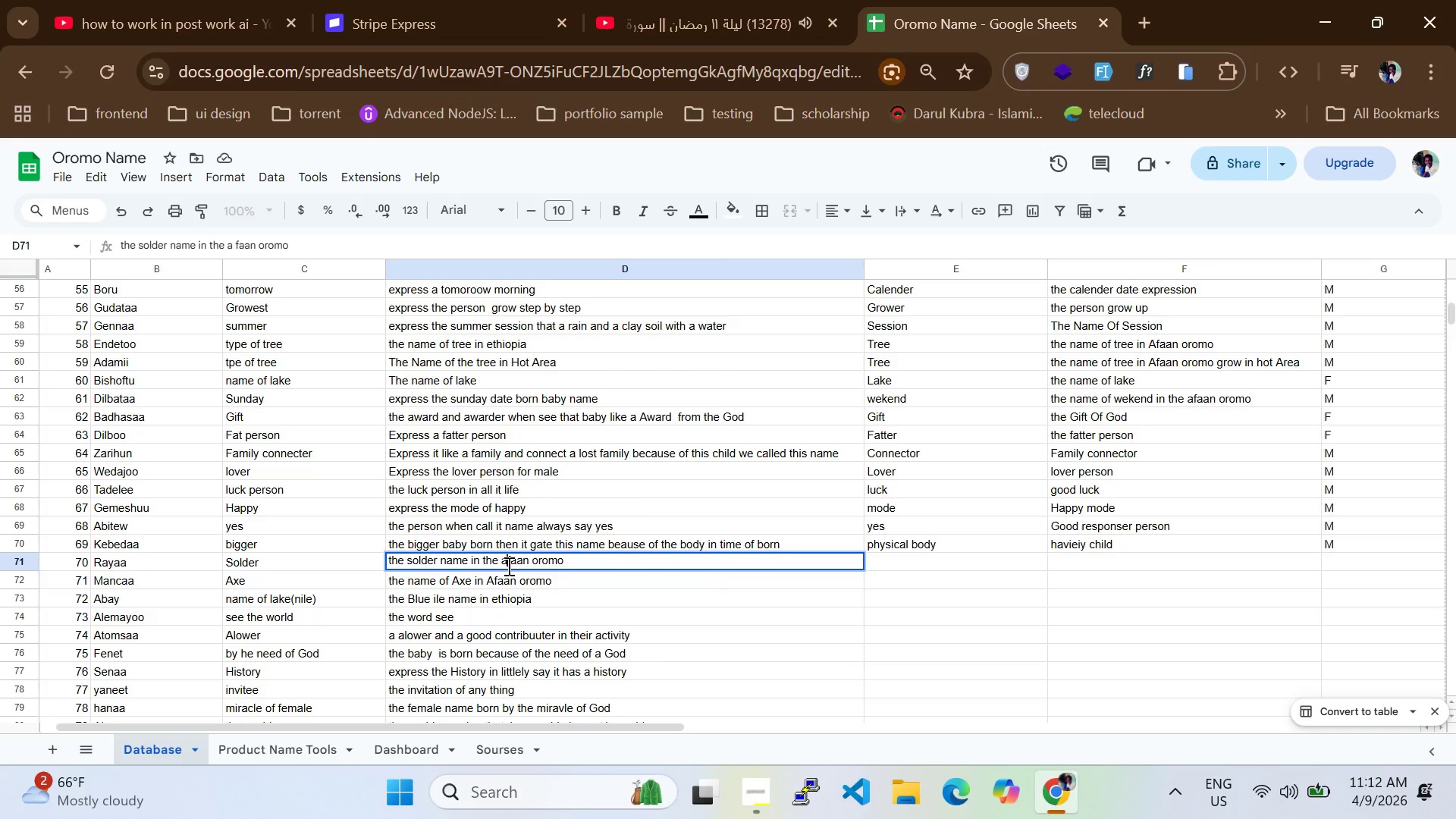 
key(Backspace)
 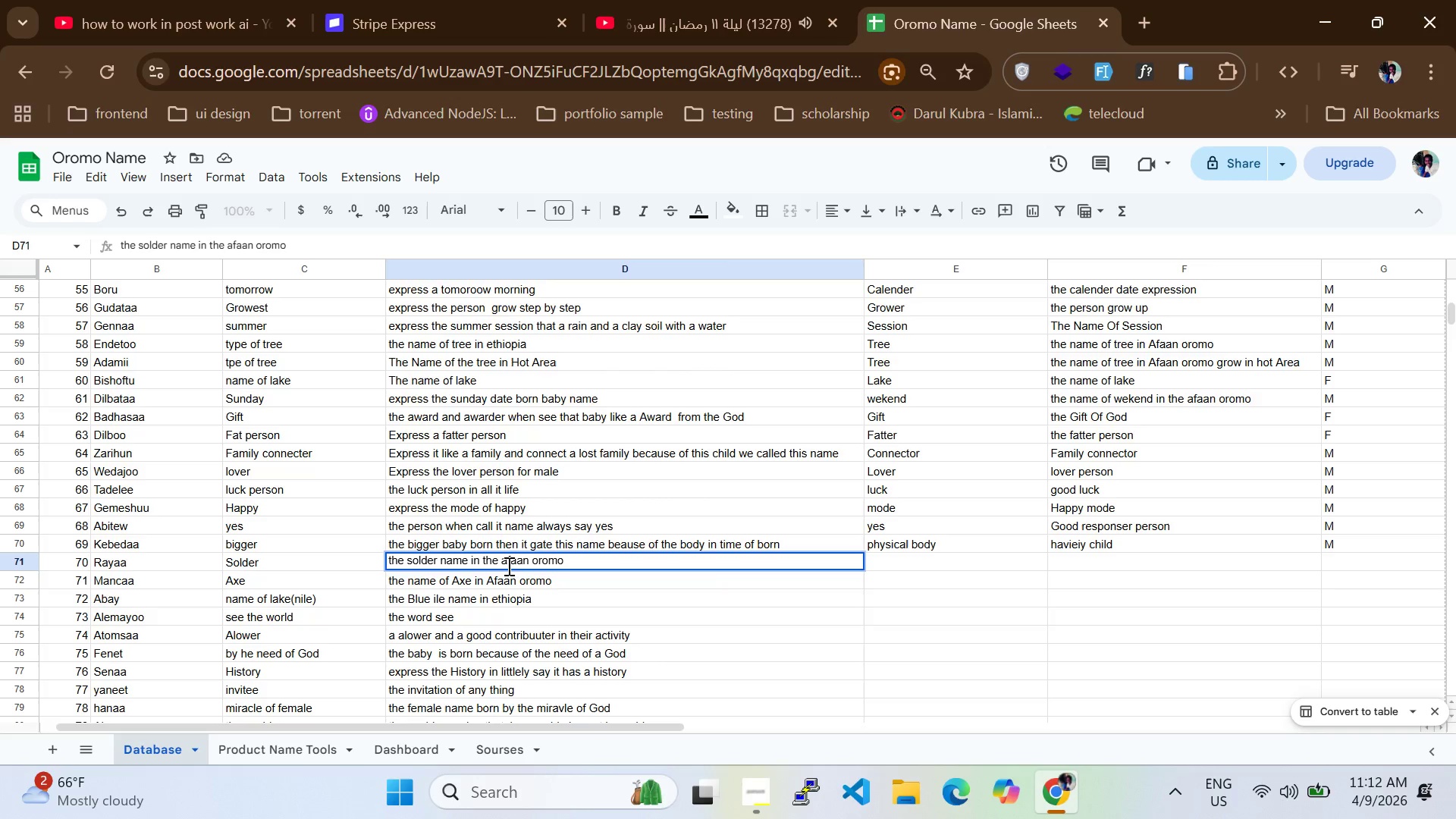 
hold_key(key=ArrowRight, duration=0.34)
 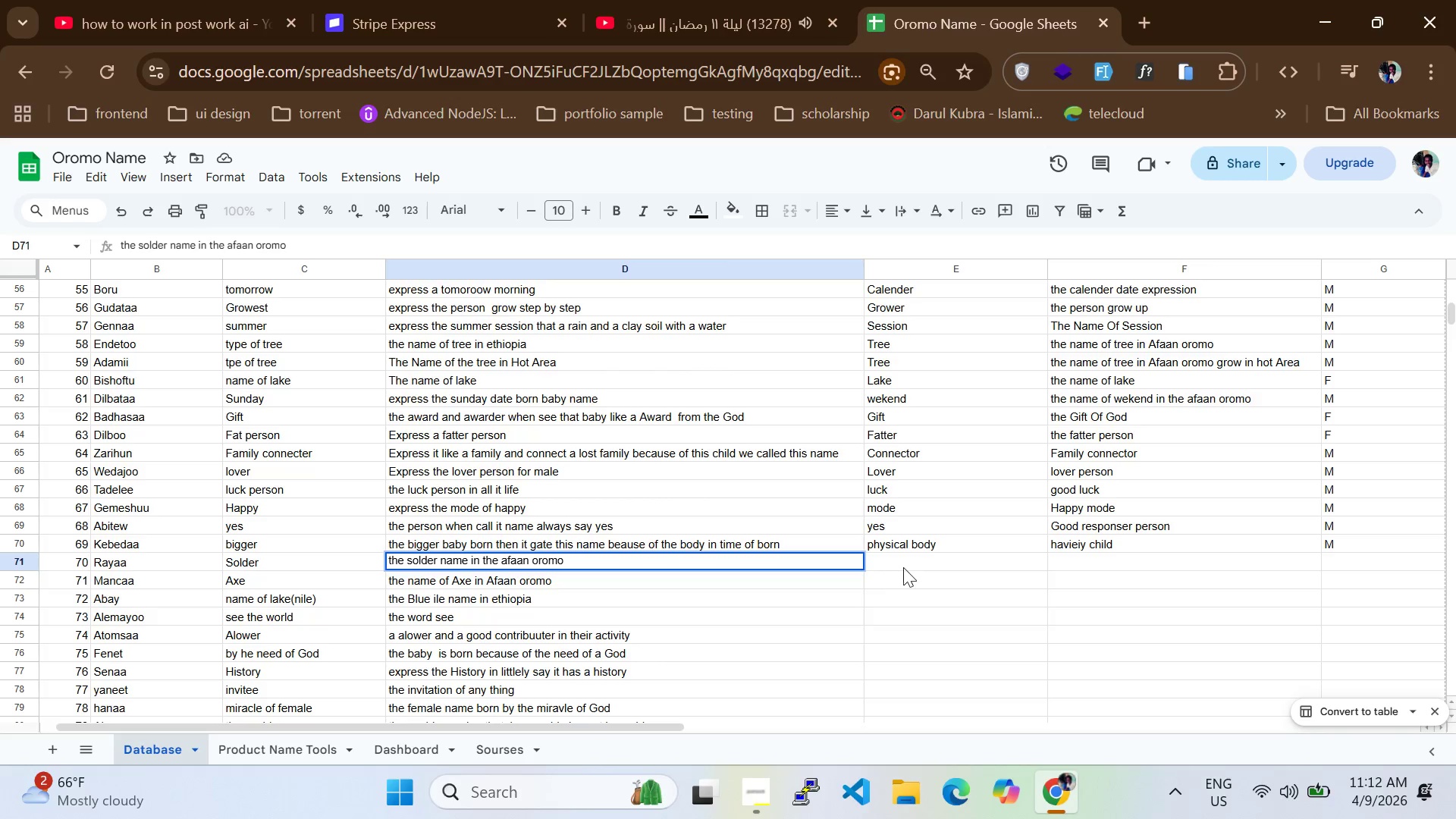 
double_click([907, 563])
 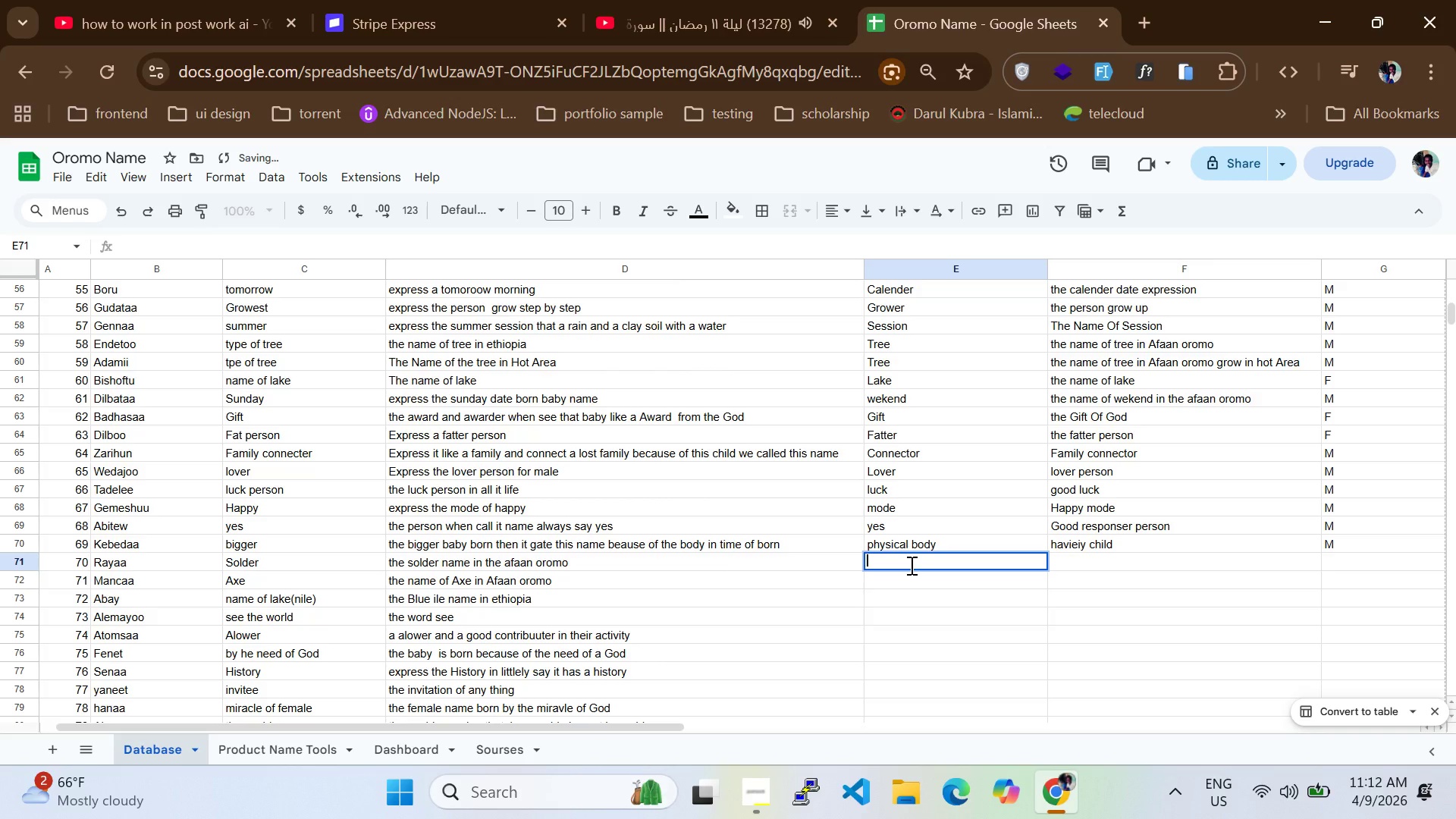 
type(solder)
 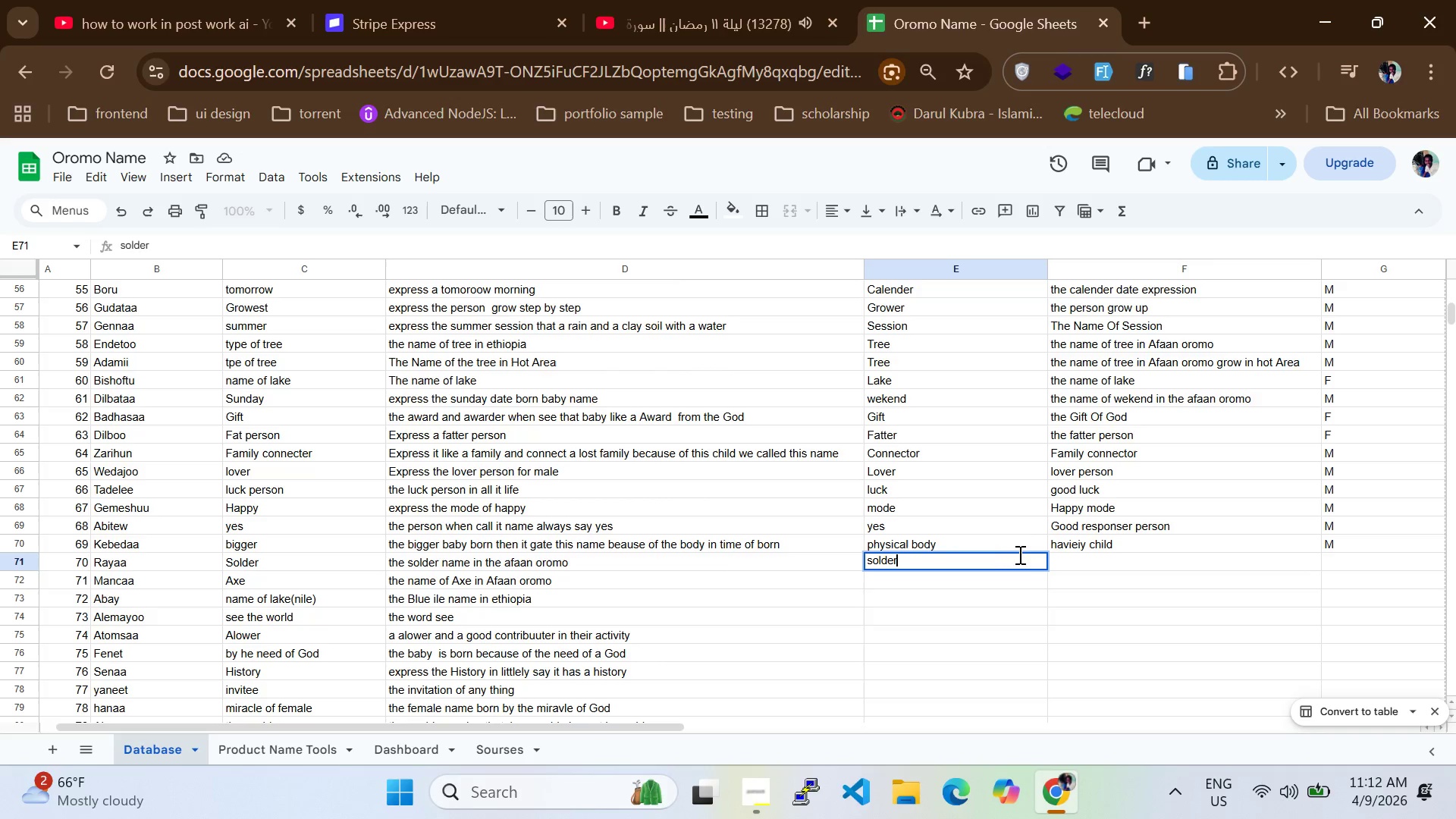 
double_click([1070, 564])
 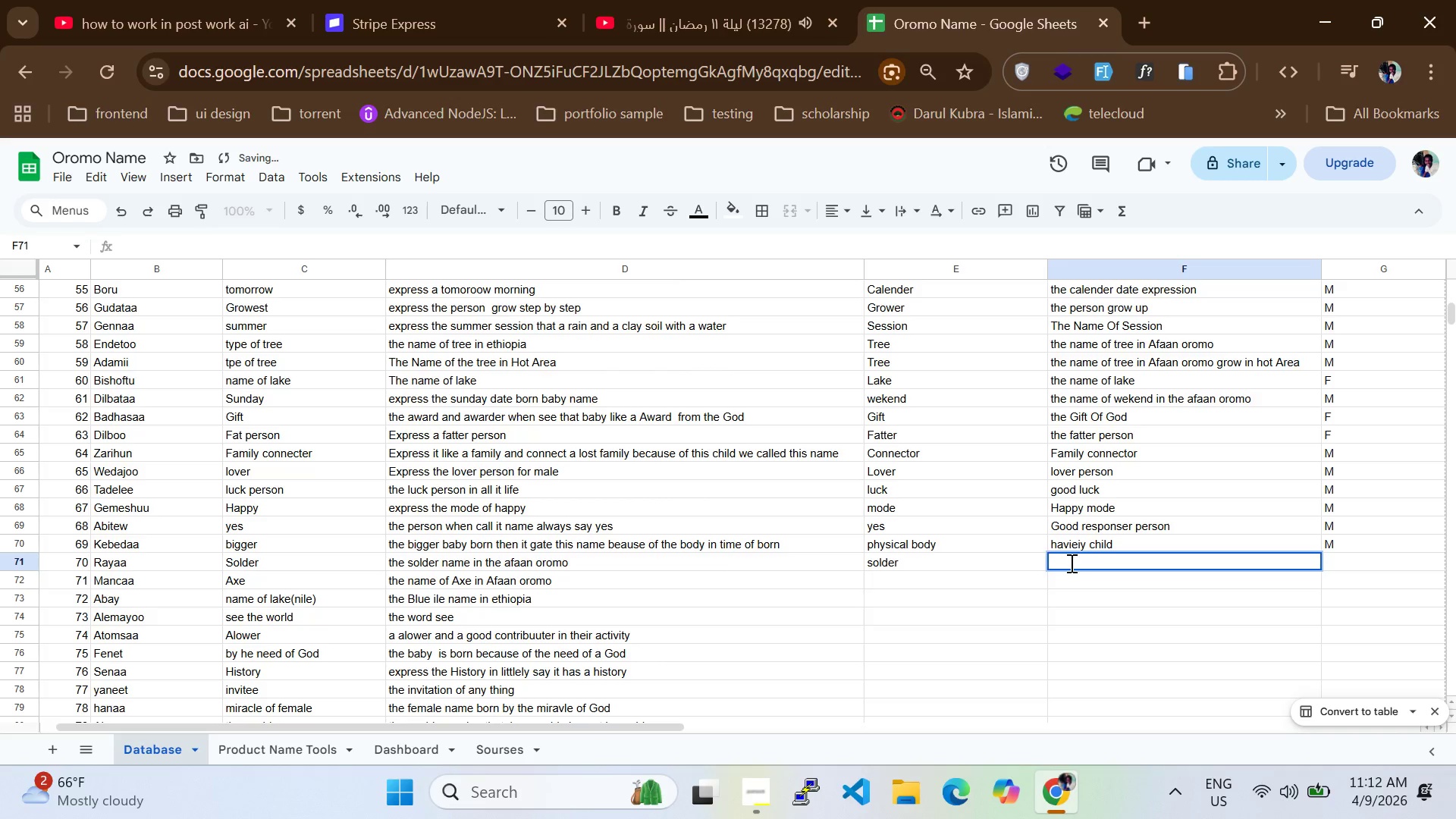 
type(the name of solder team)
 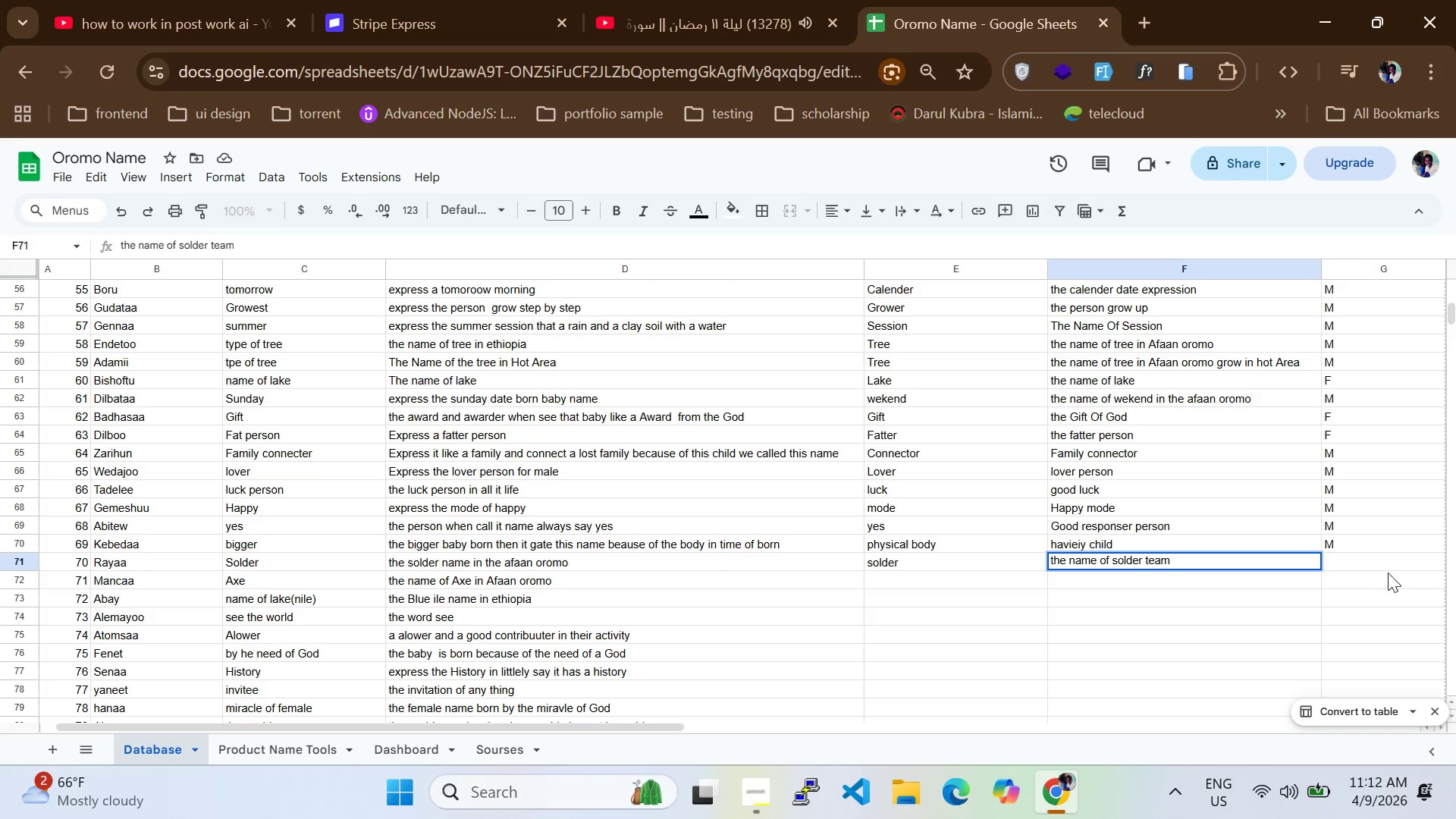 
left_click([1370, 559])
 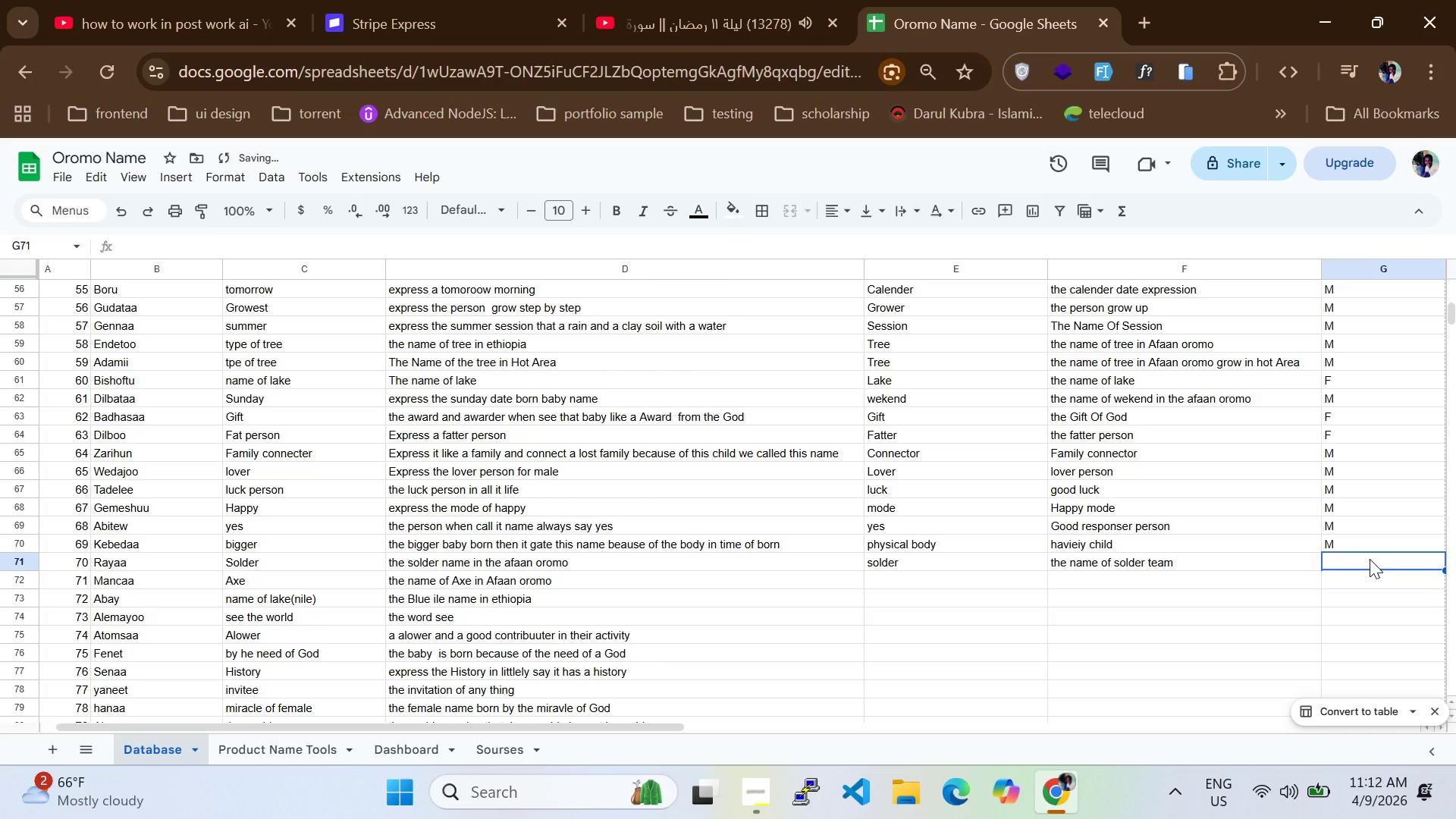 
key(CapsLock)
 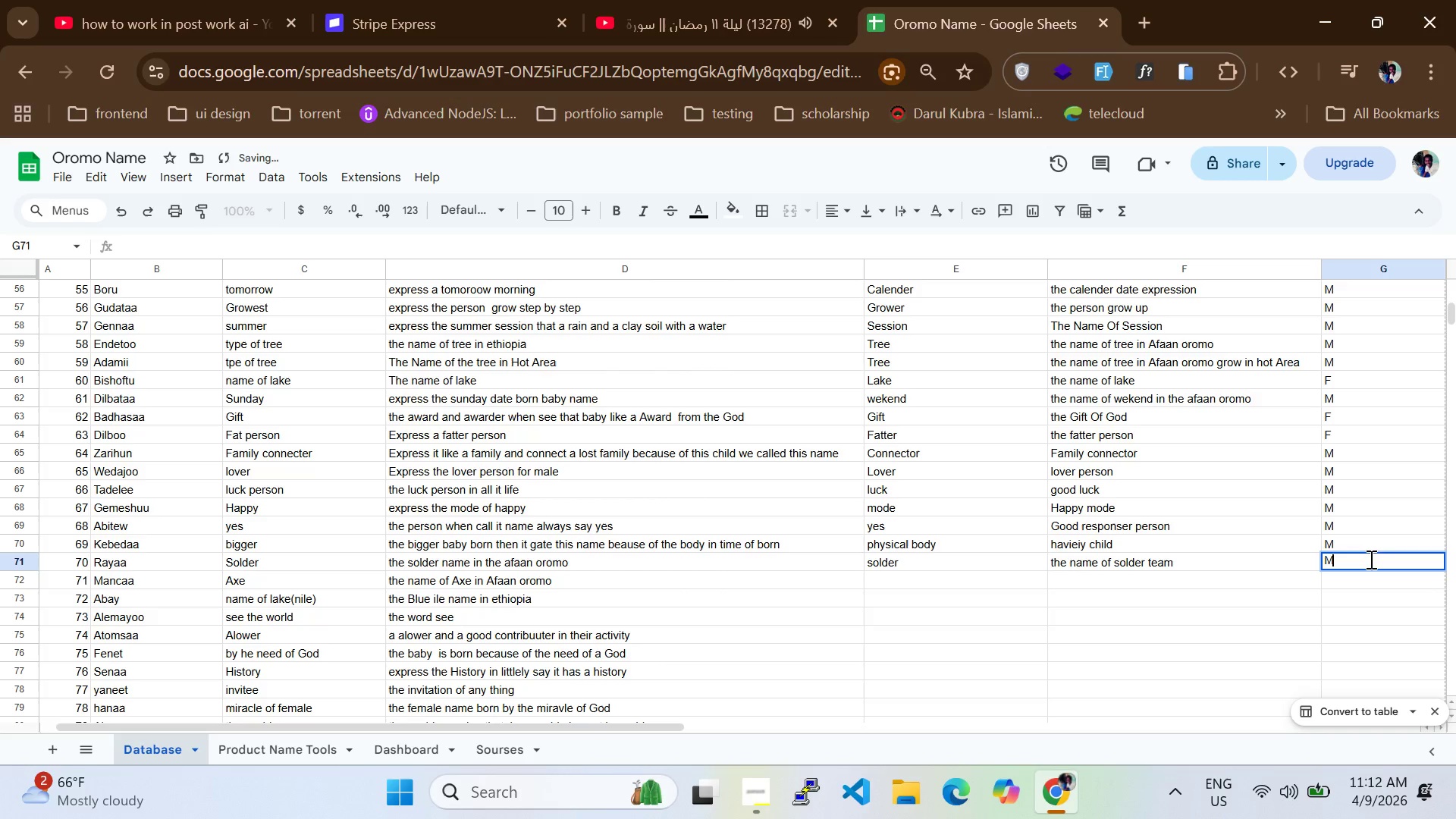 
key(M)
 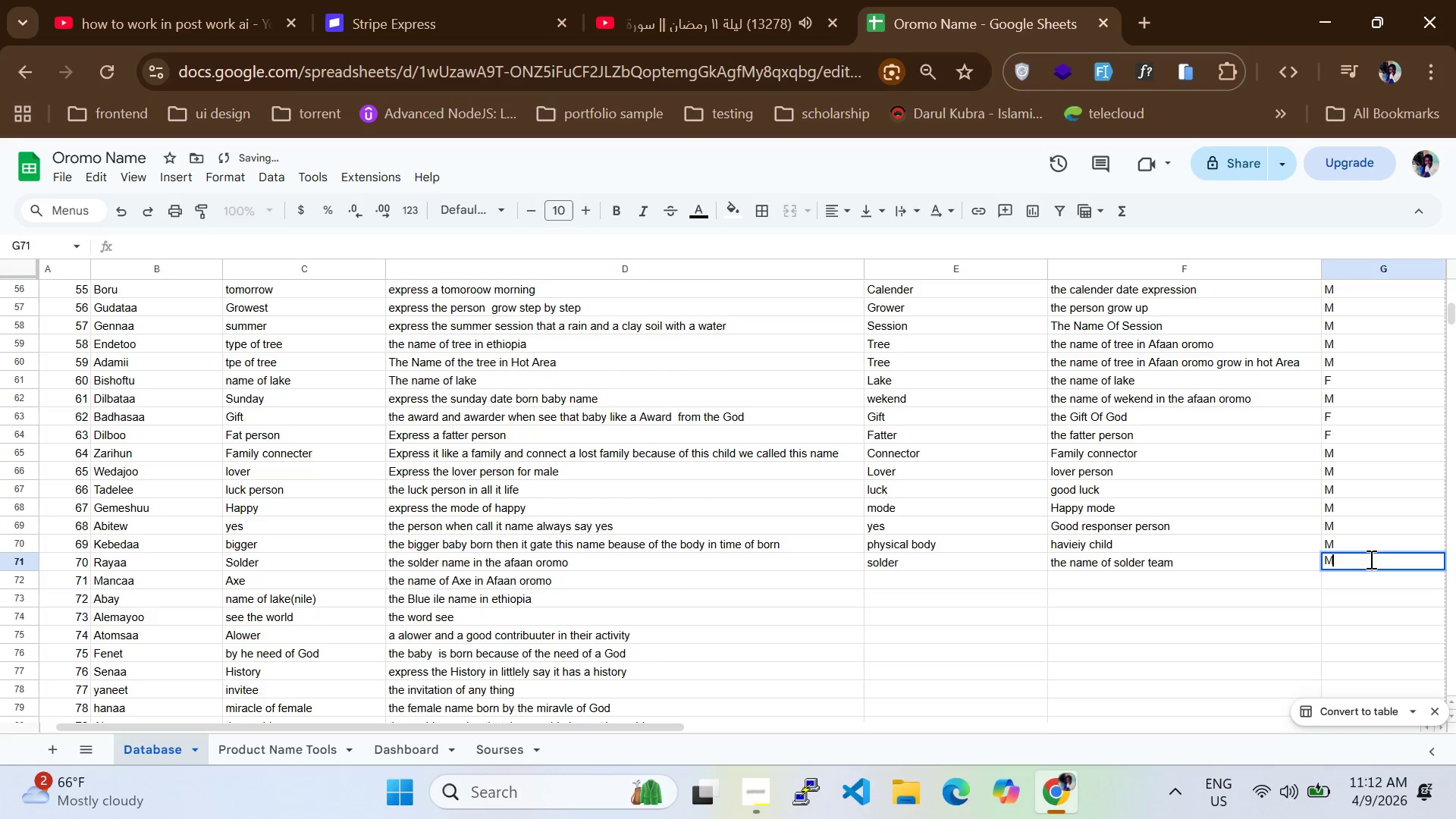 
key(CapsLock)
 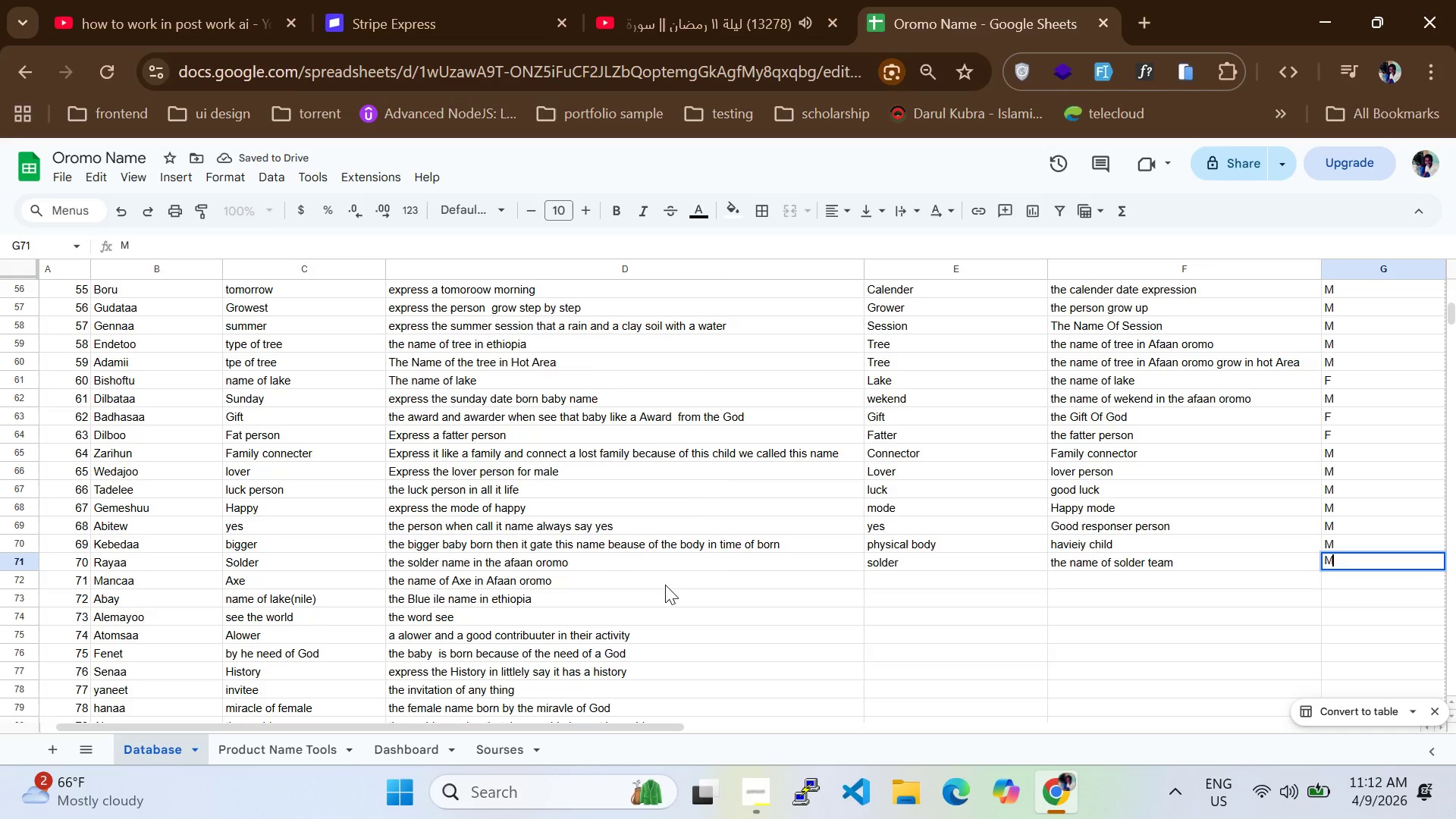 
double_click([912, 580])
 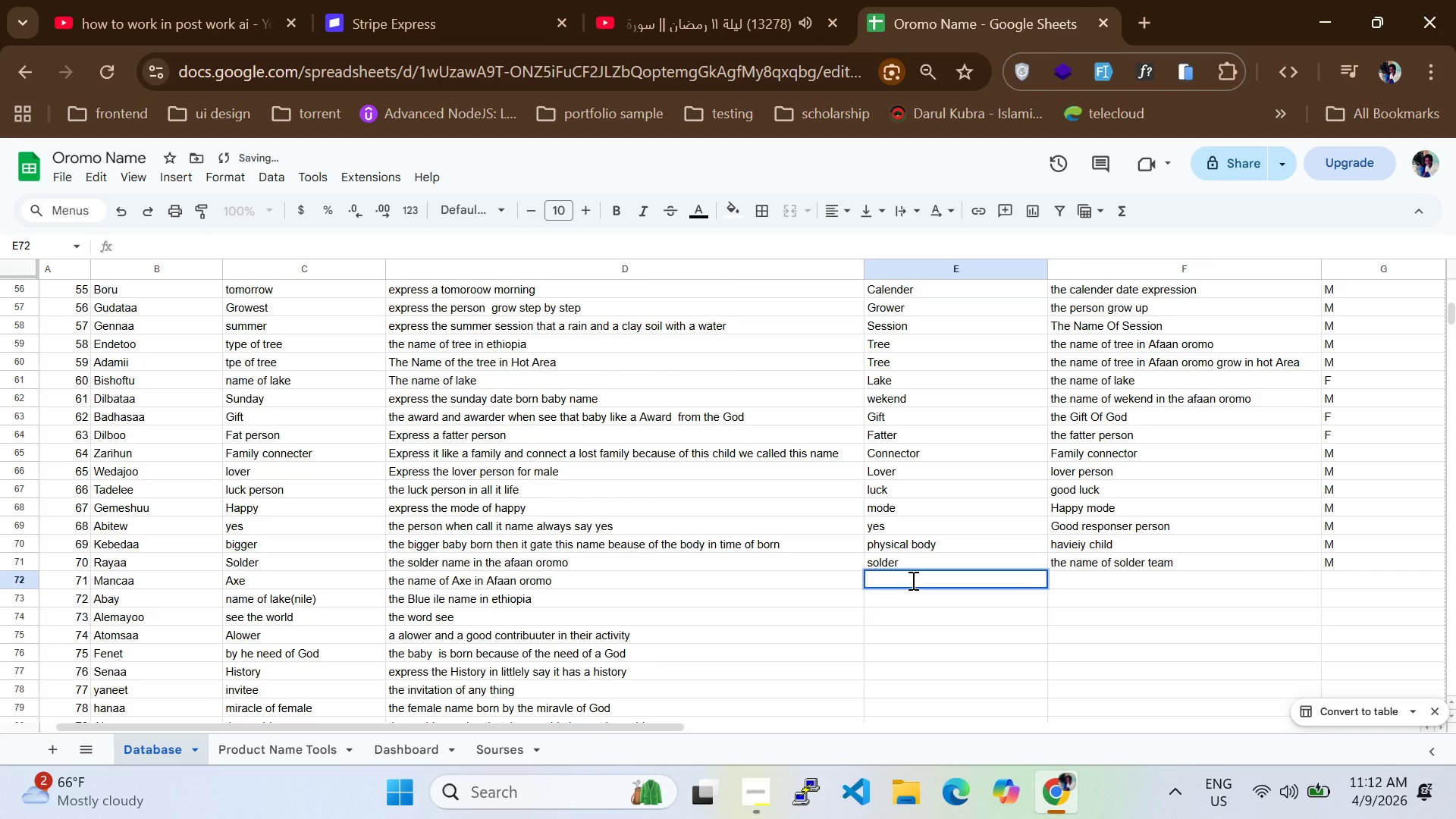 
key(CapsLock)
 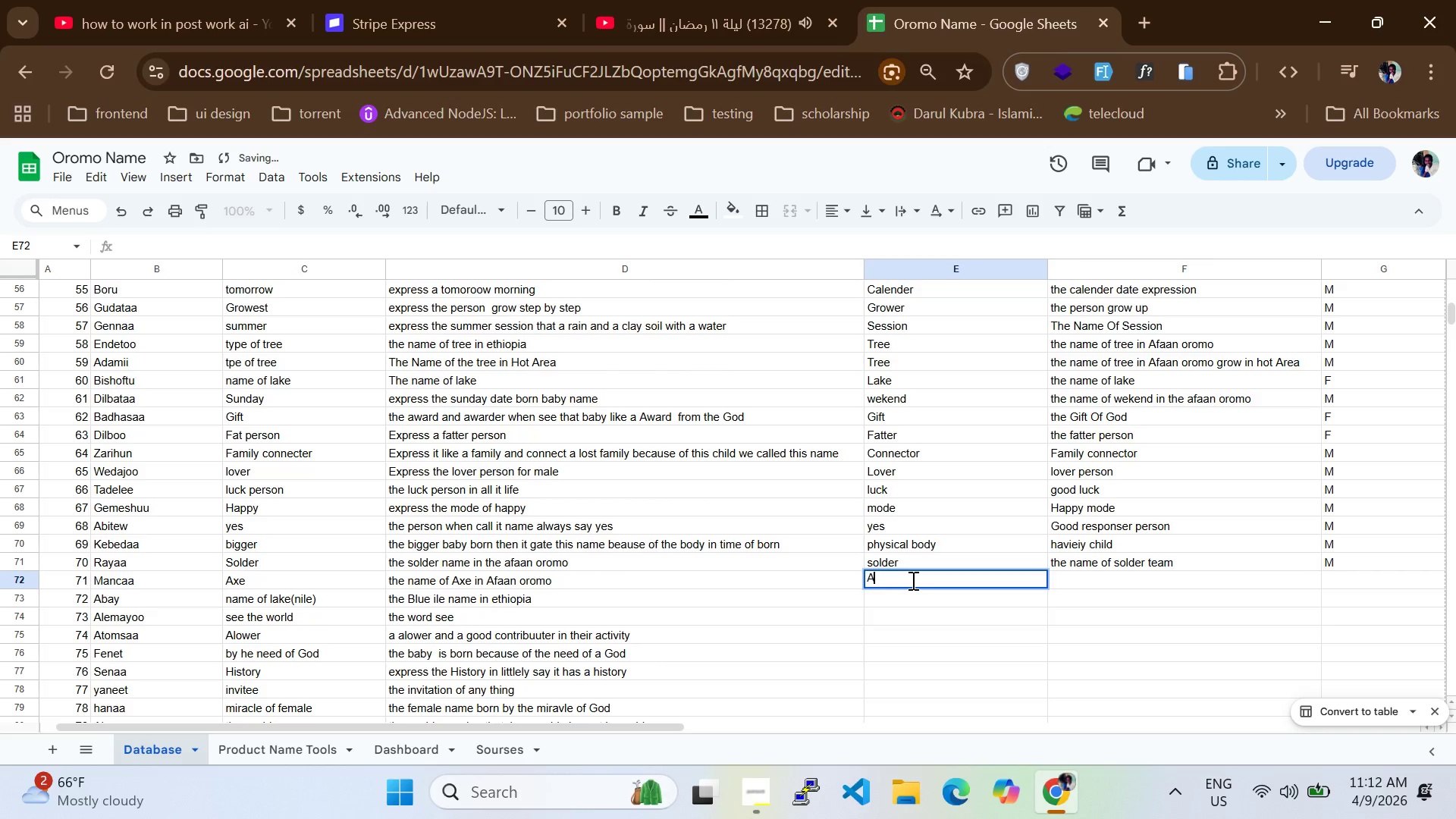 
key(A)
 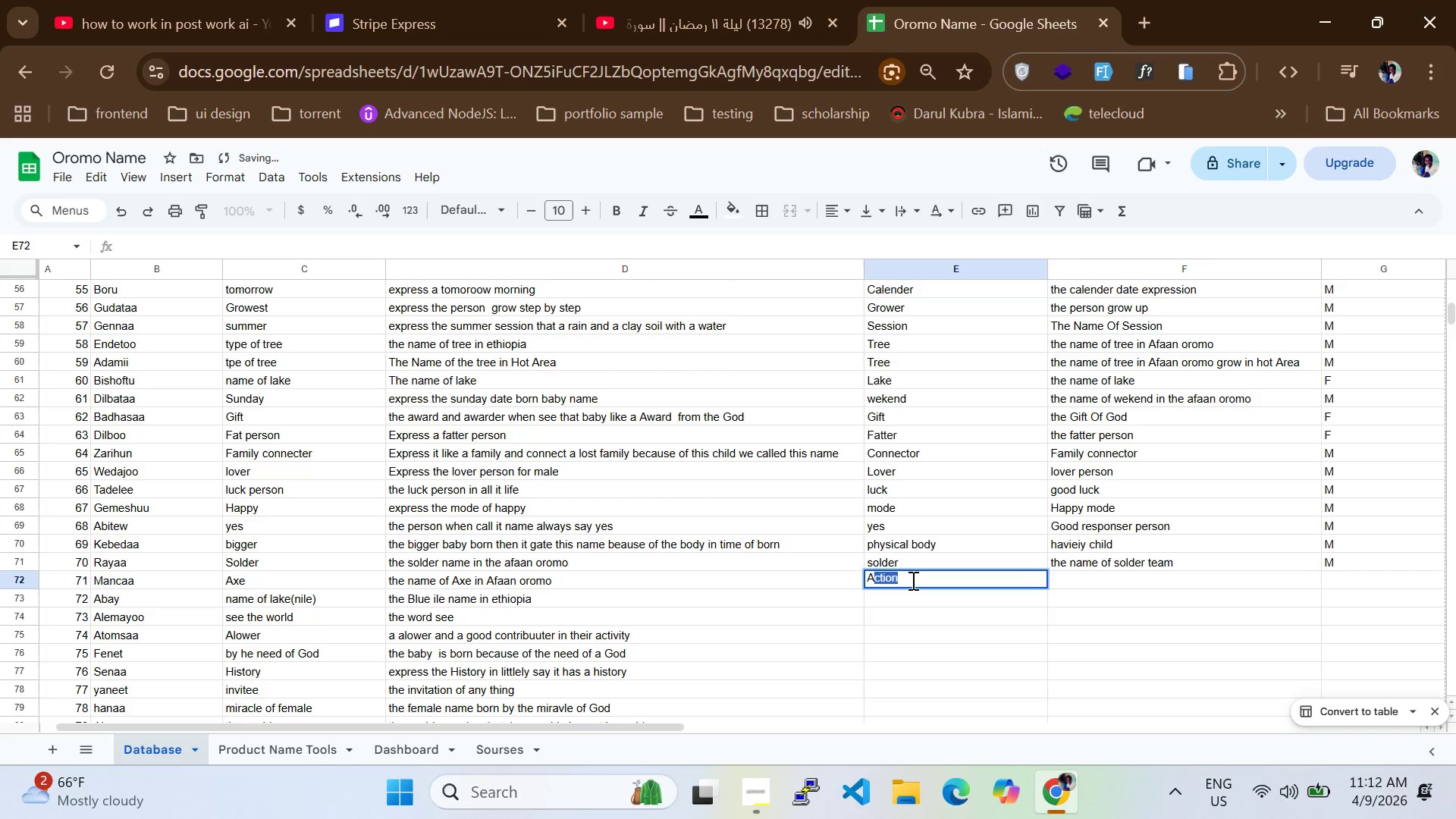 
key(CapsLock)
 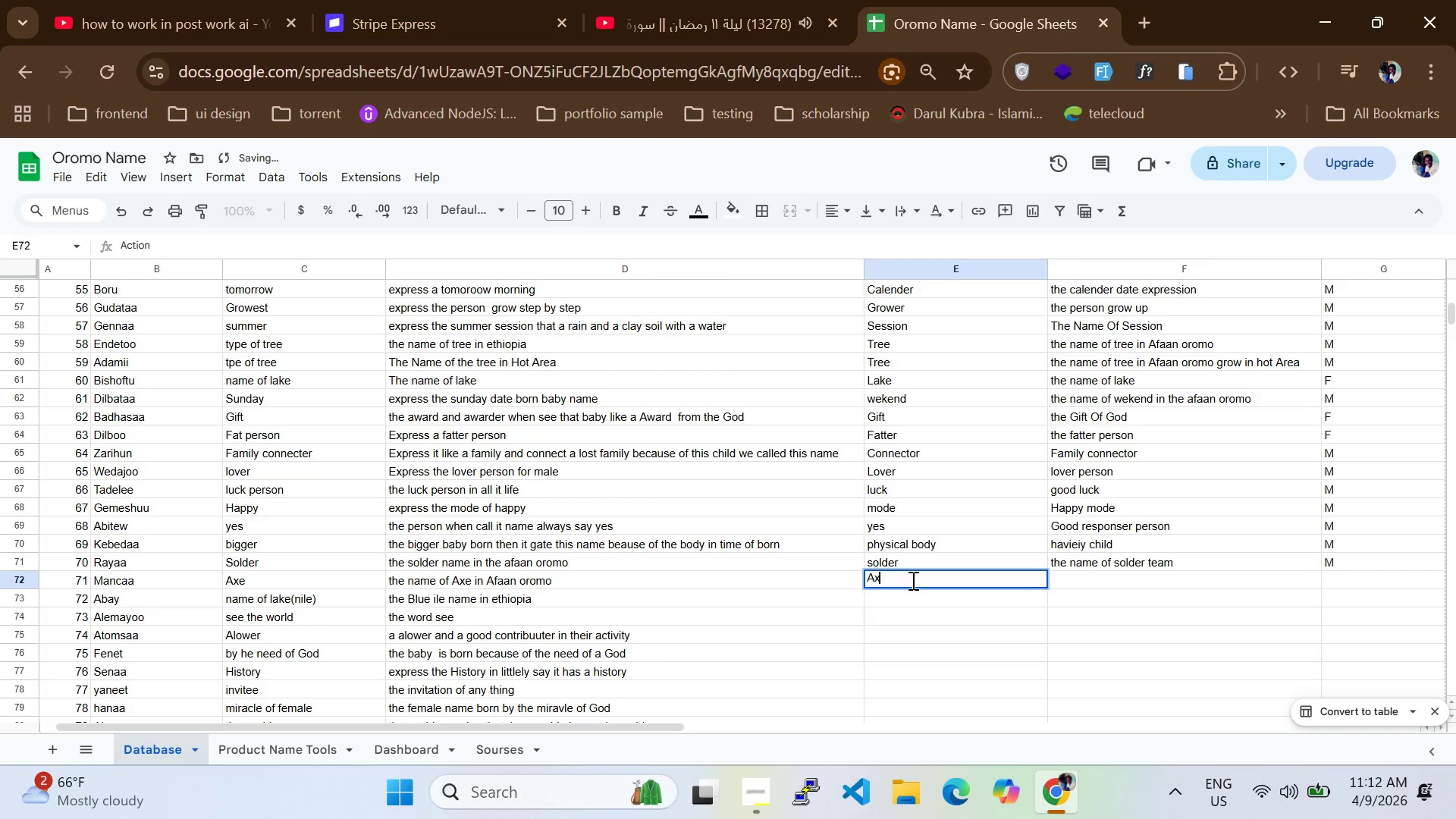 
hold_key(key=X, duration=0.31)
 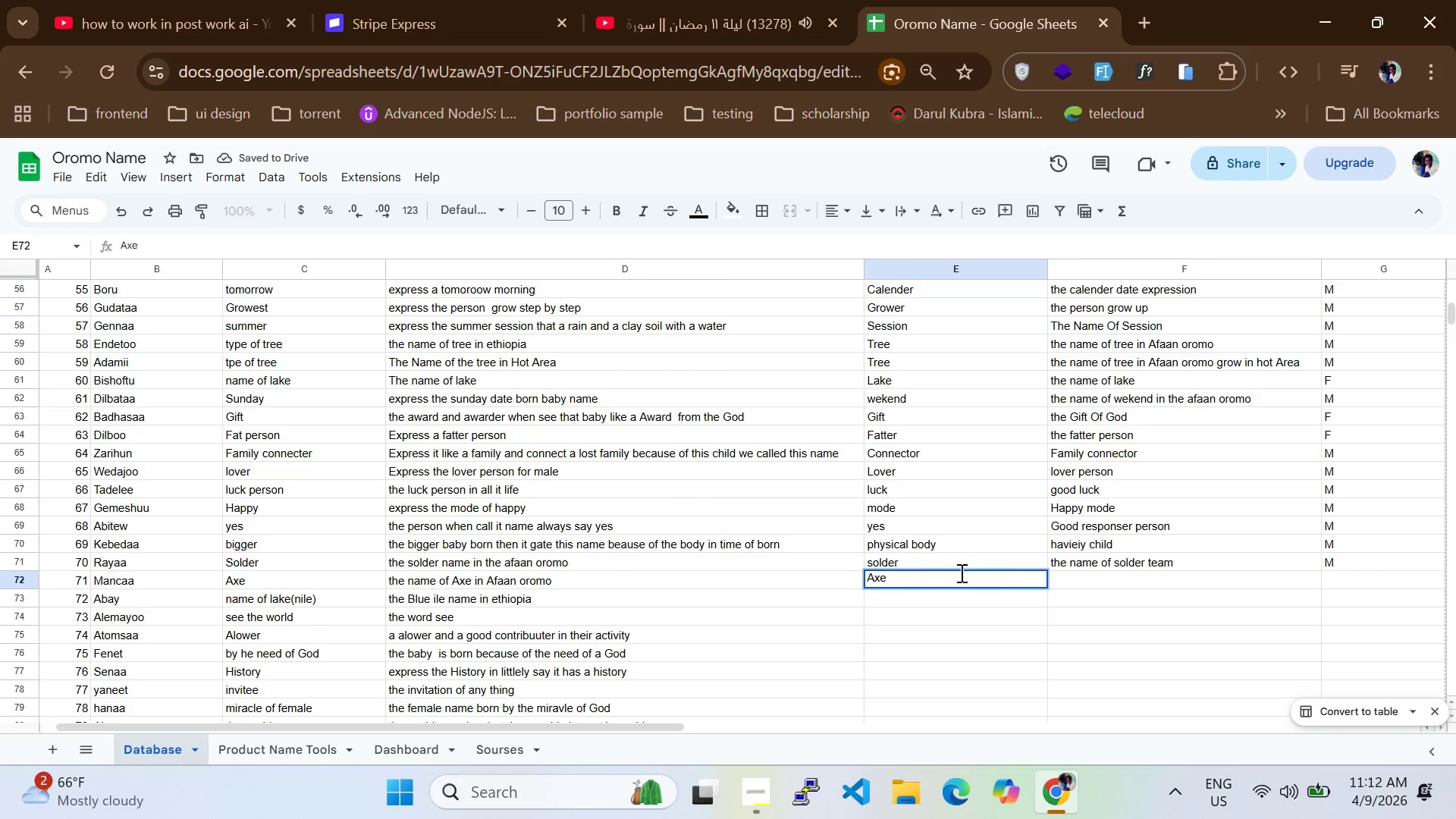 
key(E)
 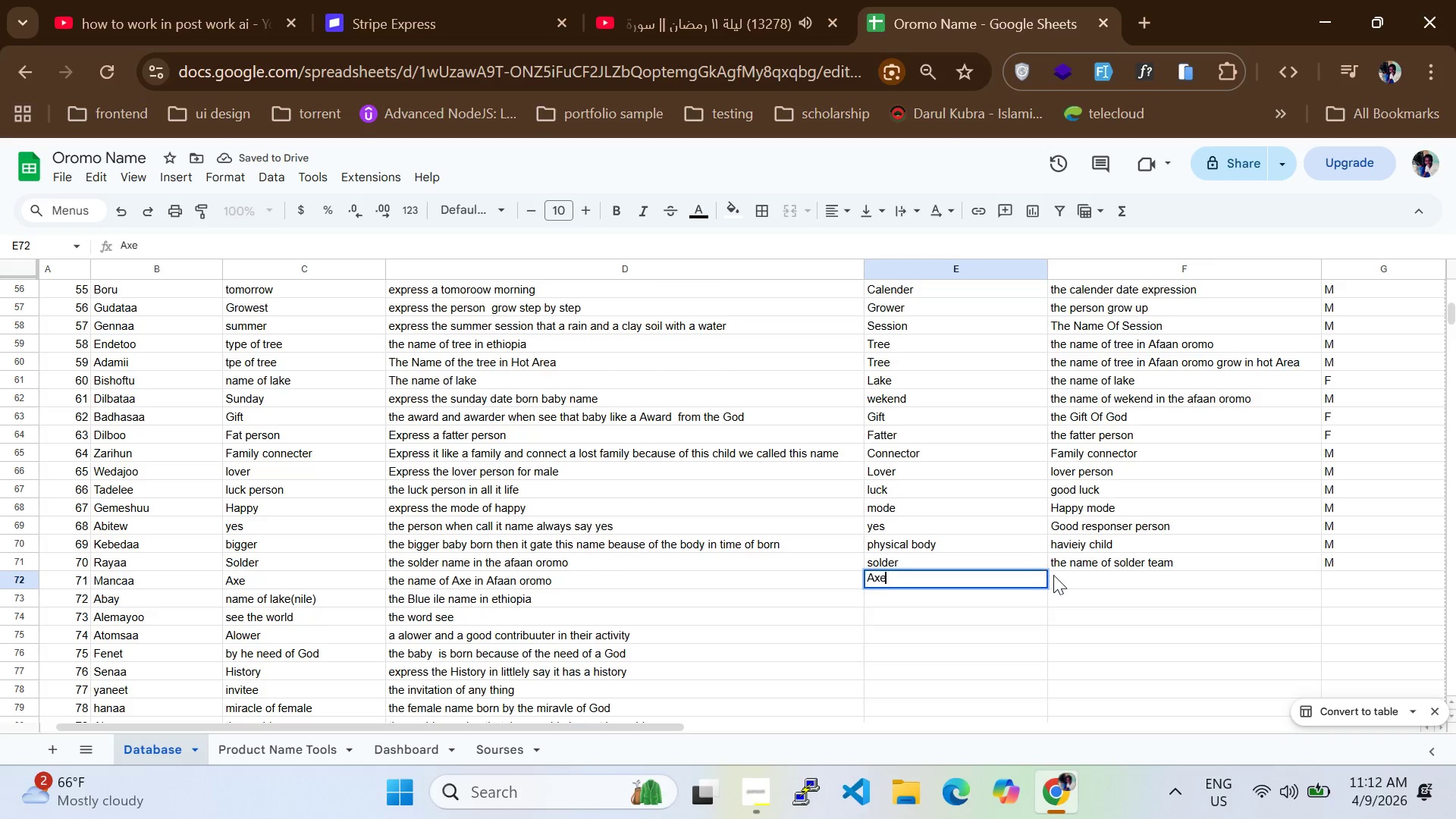 
double_click([1077, 576])
 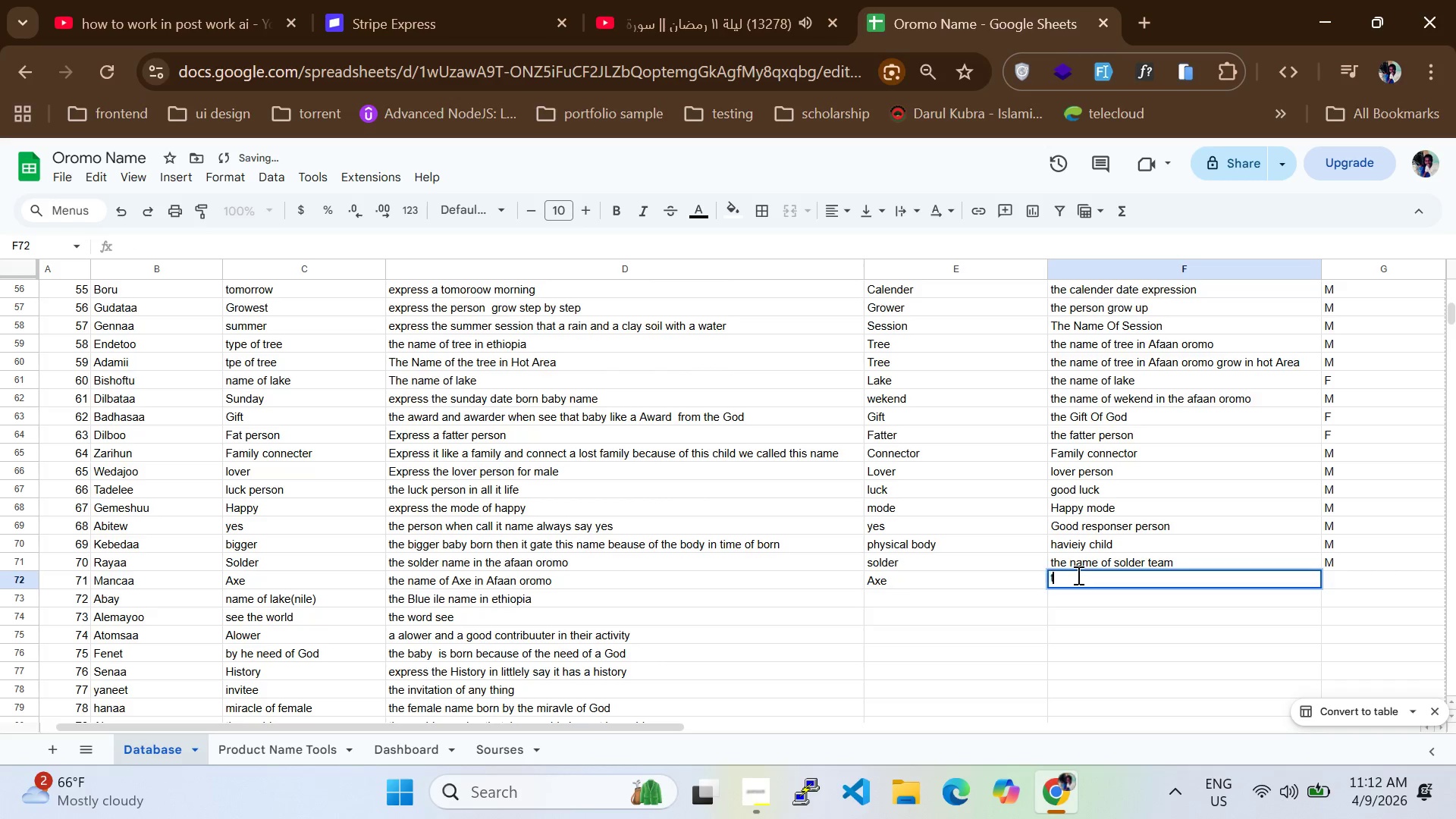 
type(the sharper person)
 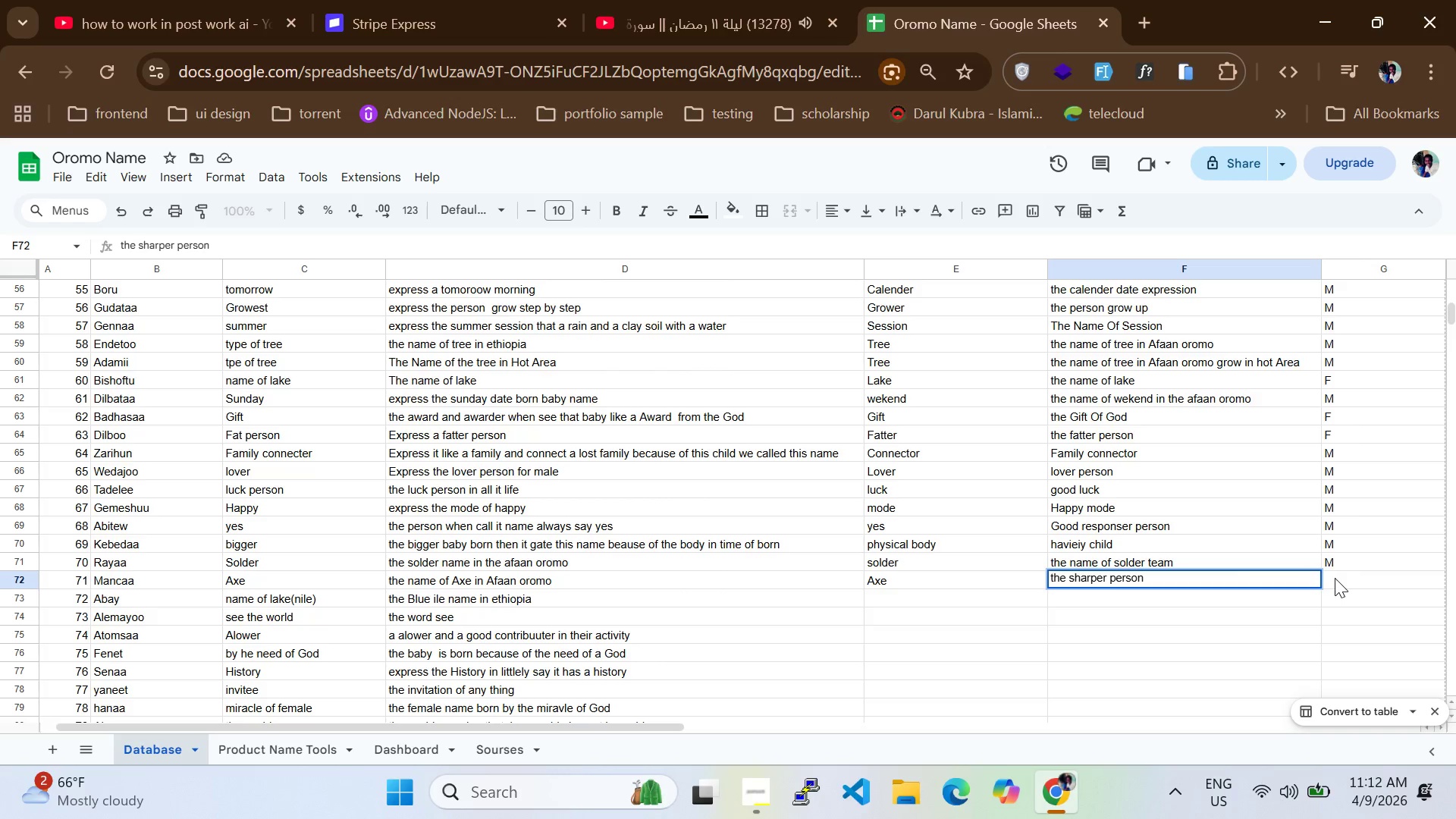 
hold_key(key=CapsLock, duration=0.31)
 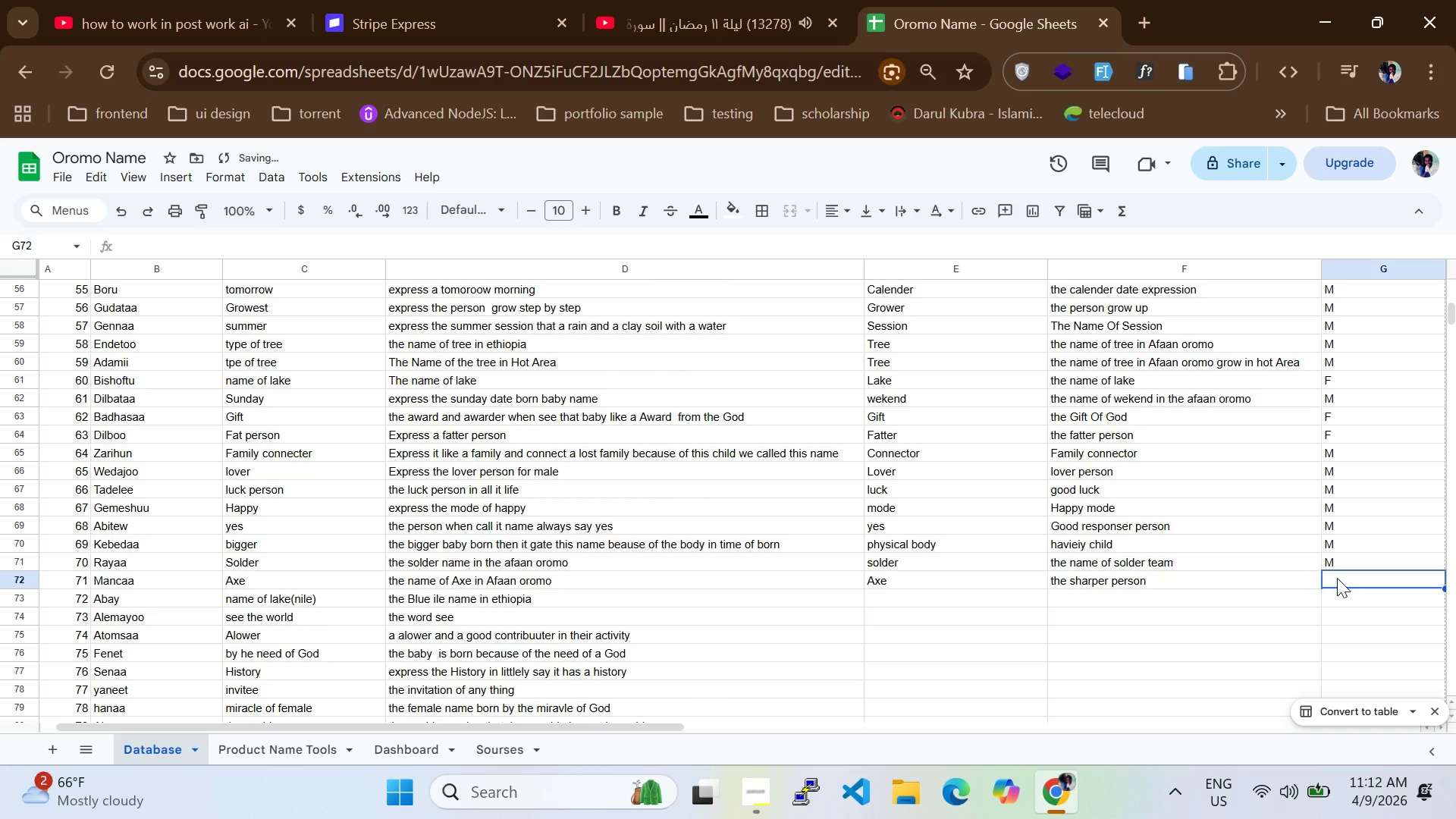 
key(M)
 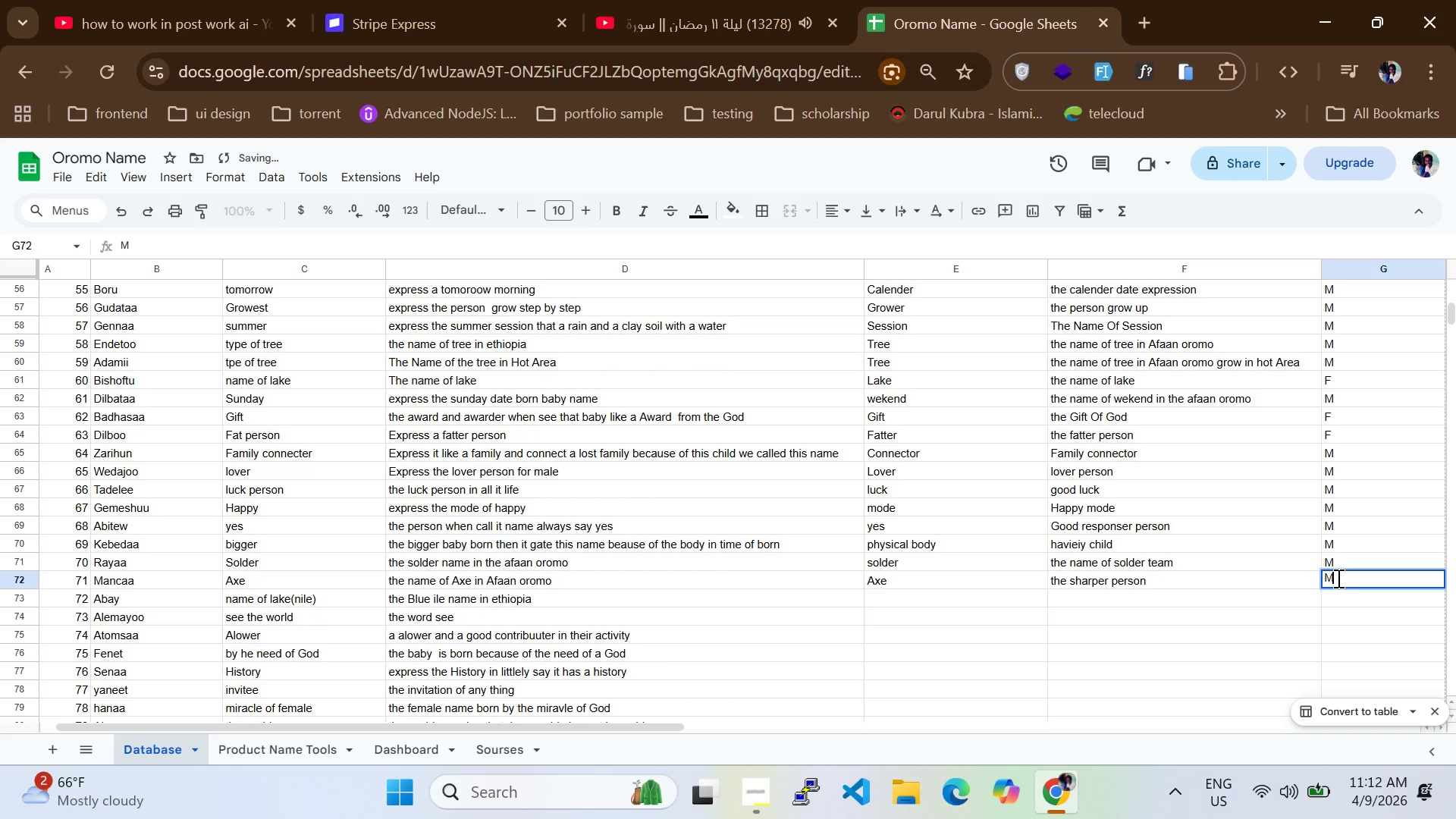 
key(CapsLock)
 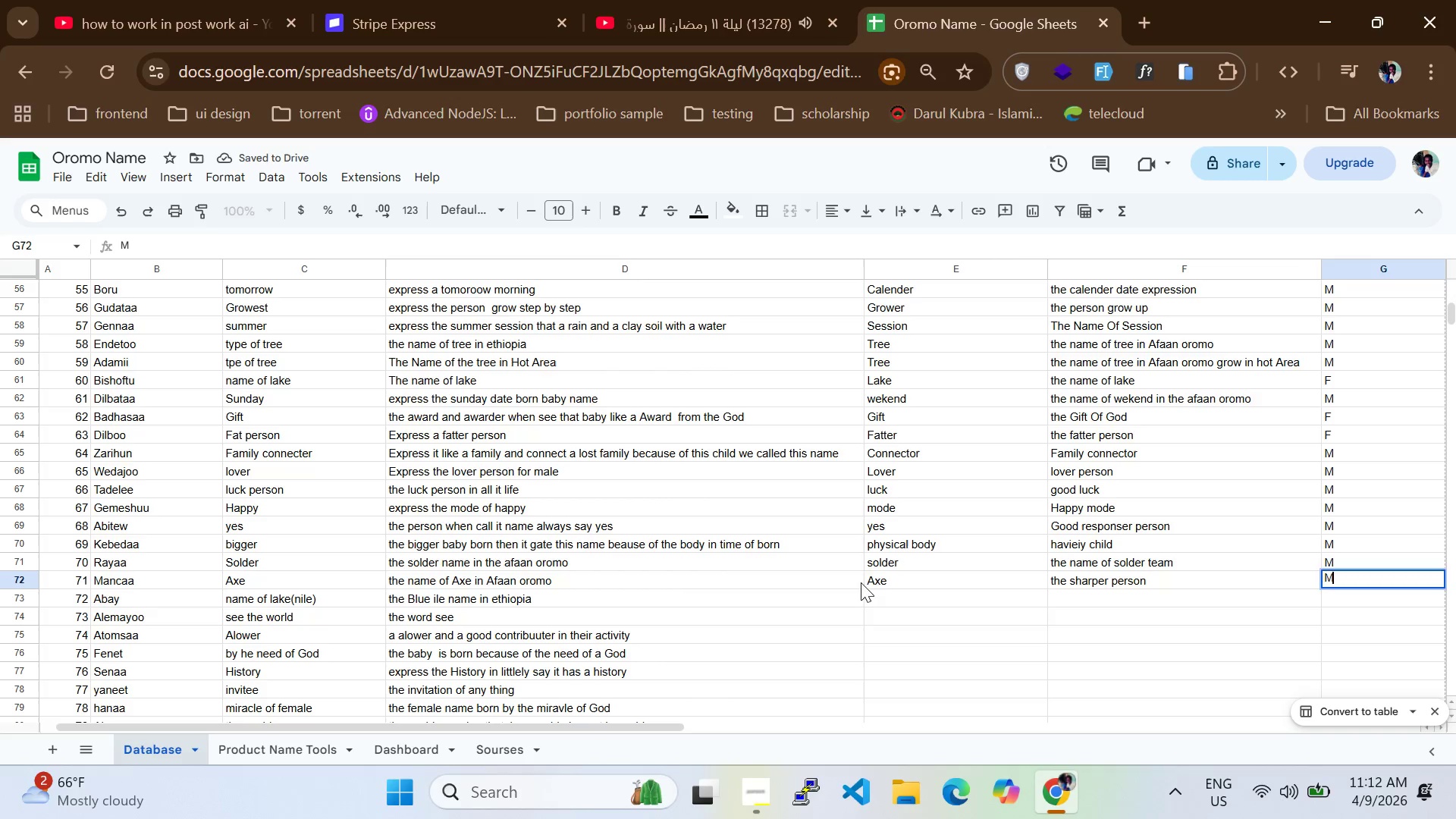 
double_click([890, 588])
 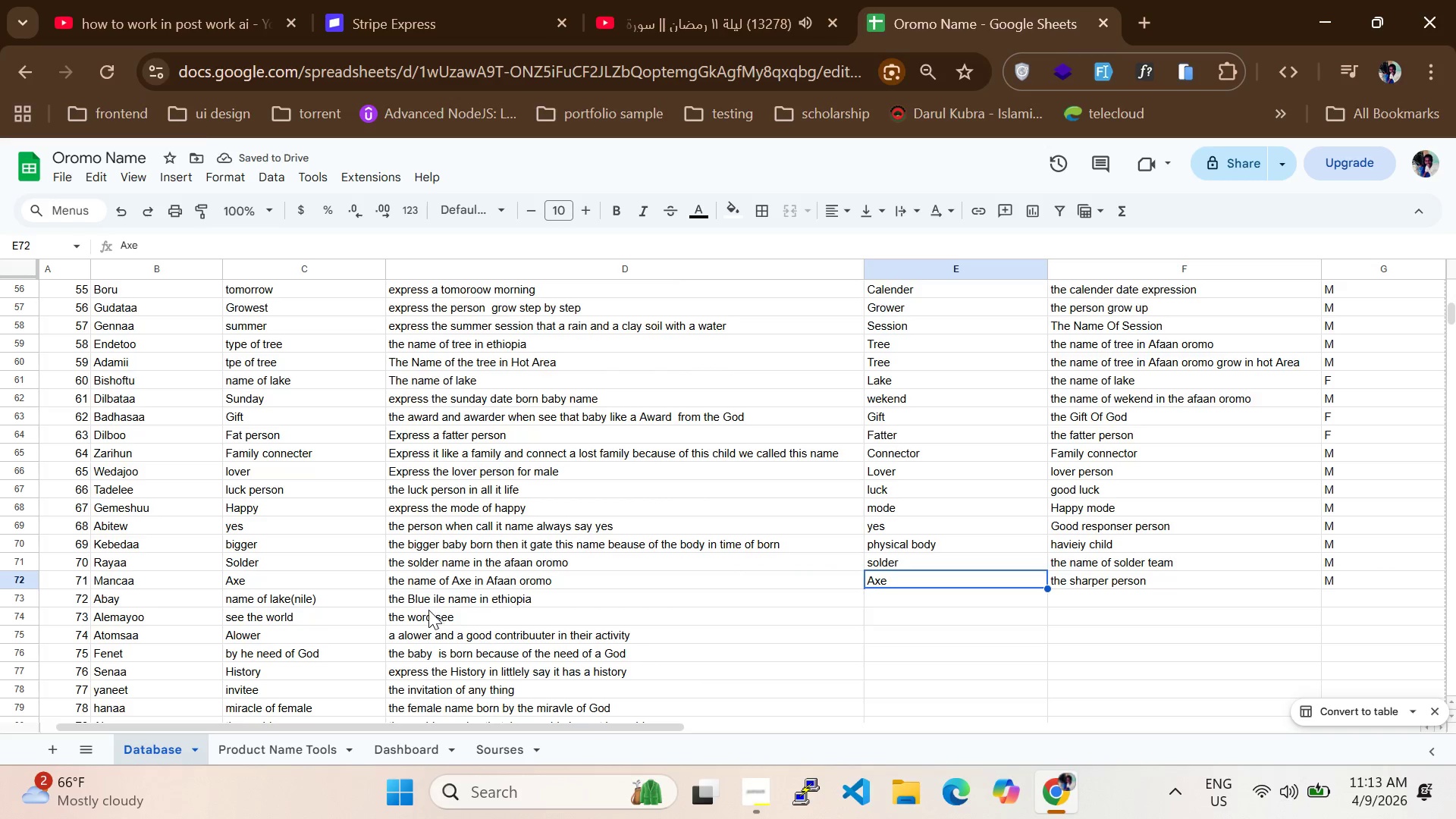 
double_click([450, 600])
 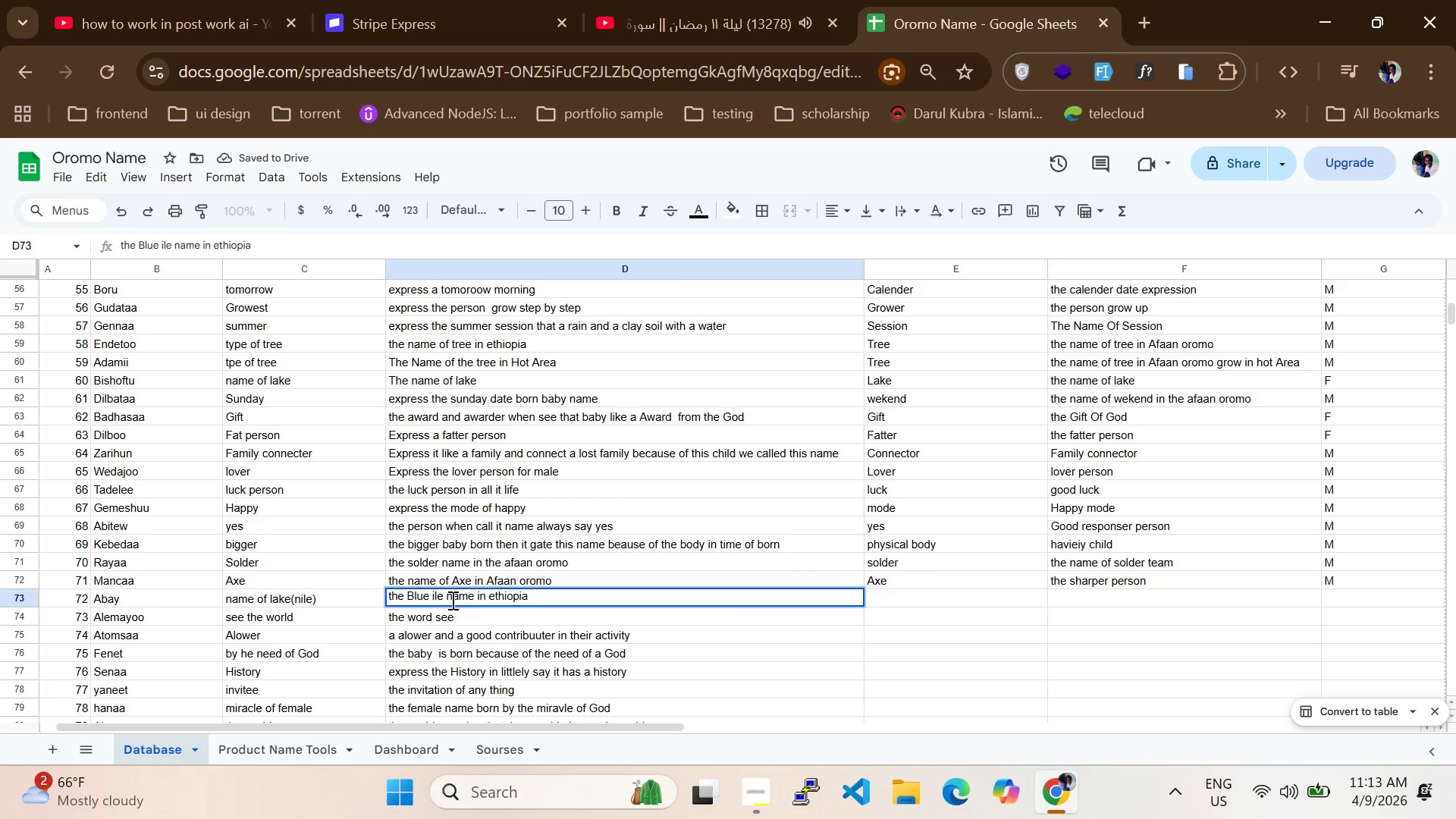 
hold_key(key=ArrowLeft, duration=1.33)
 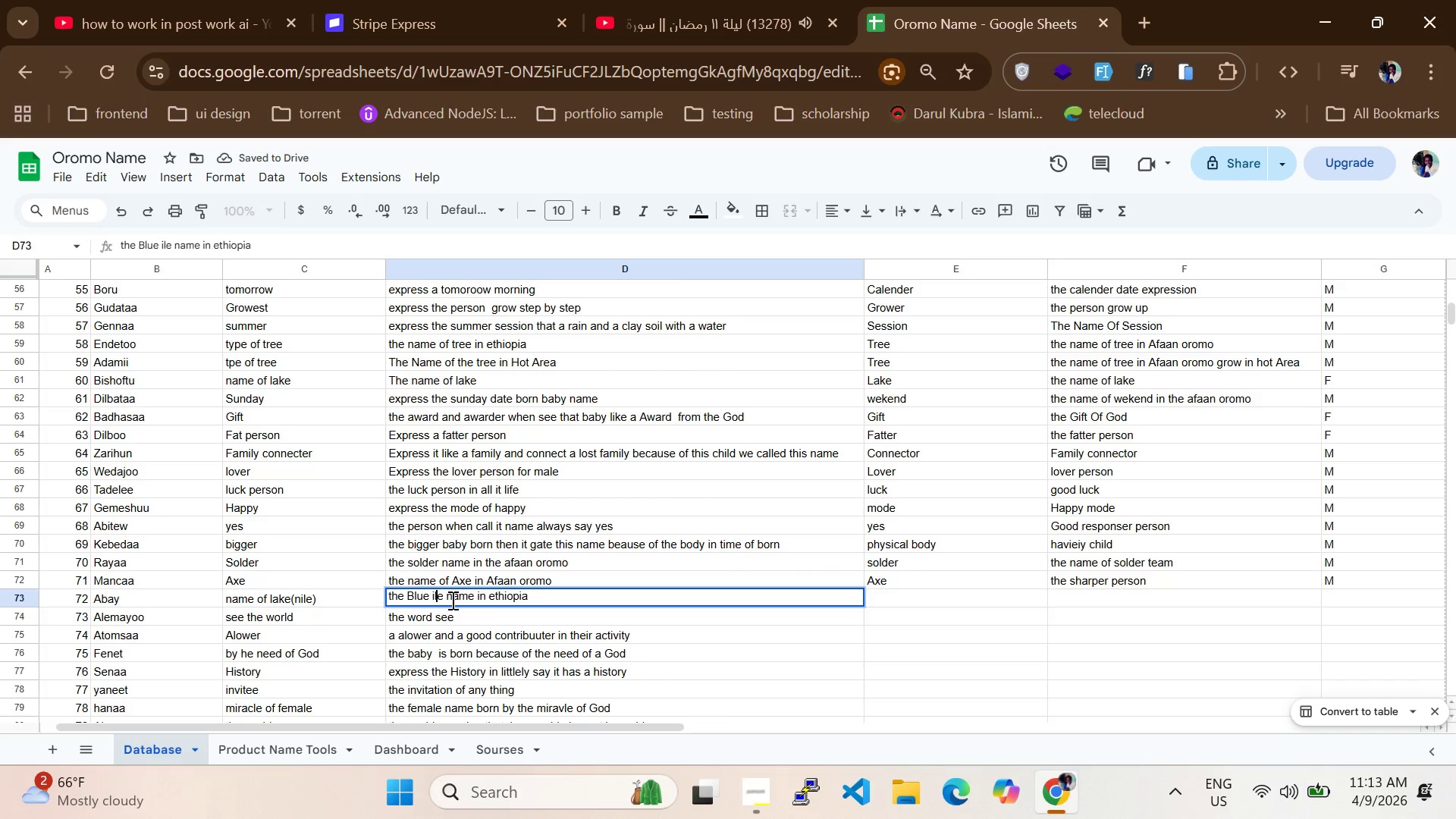 
key(ArrowLeft)
 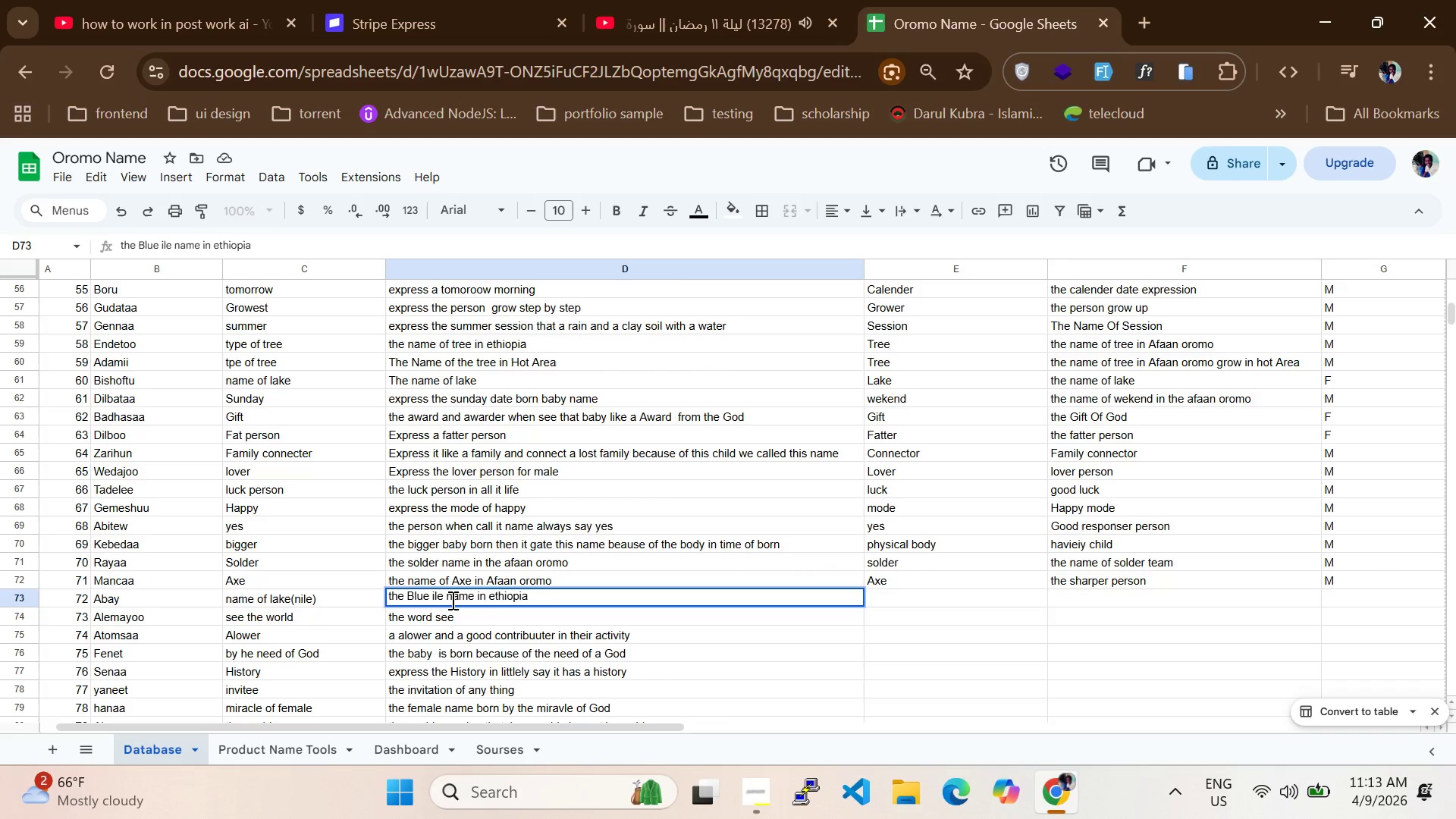 
key(ArrowLeft)
 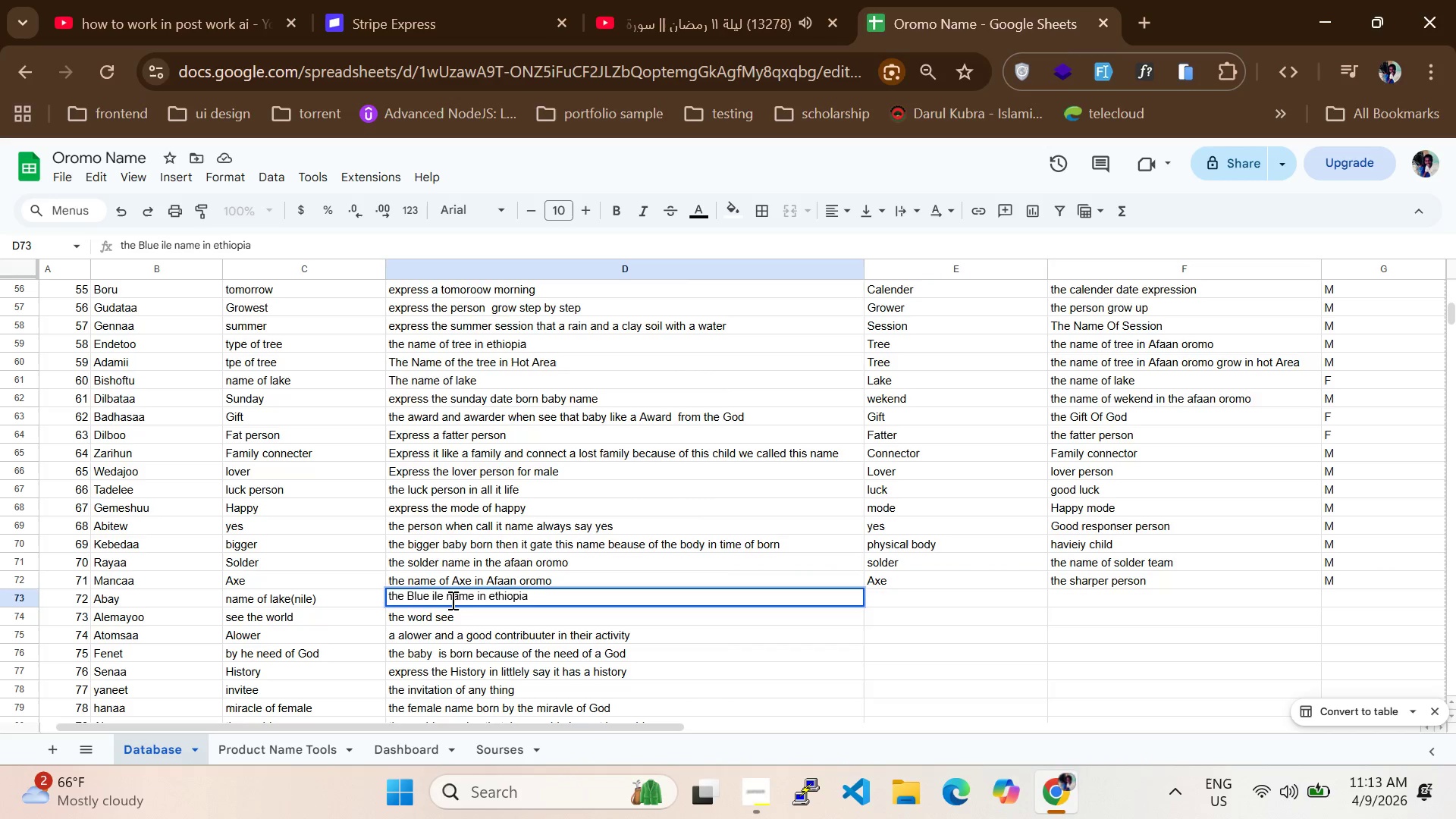 
key(N)
 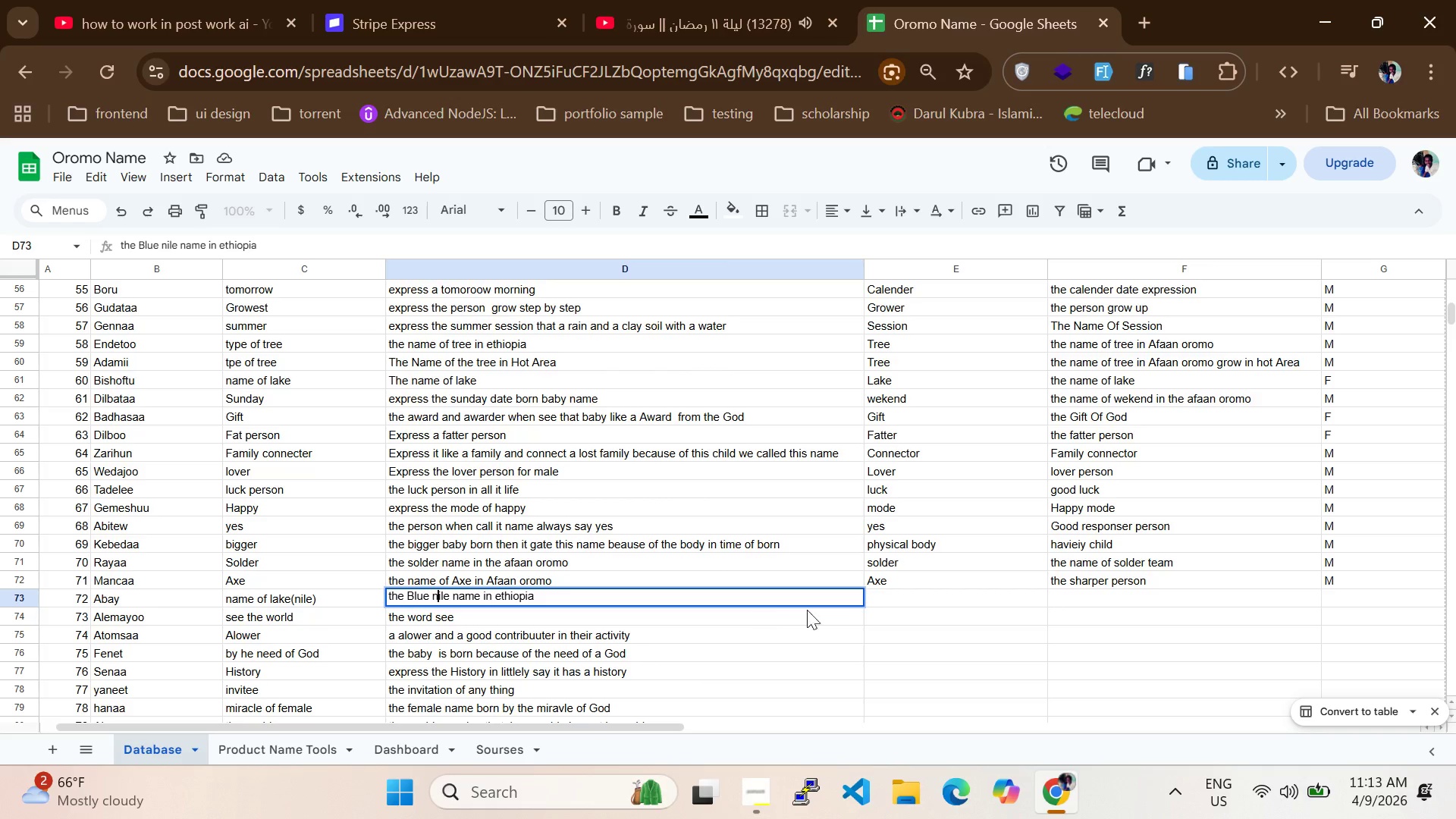 
double_click([883, 601])
 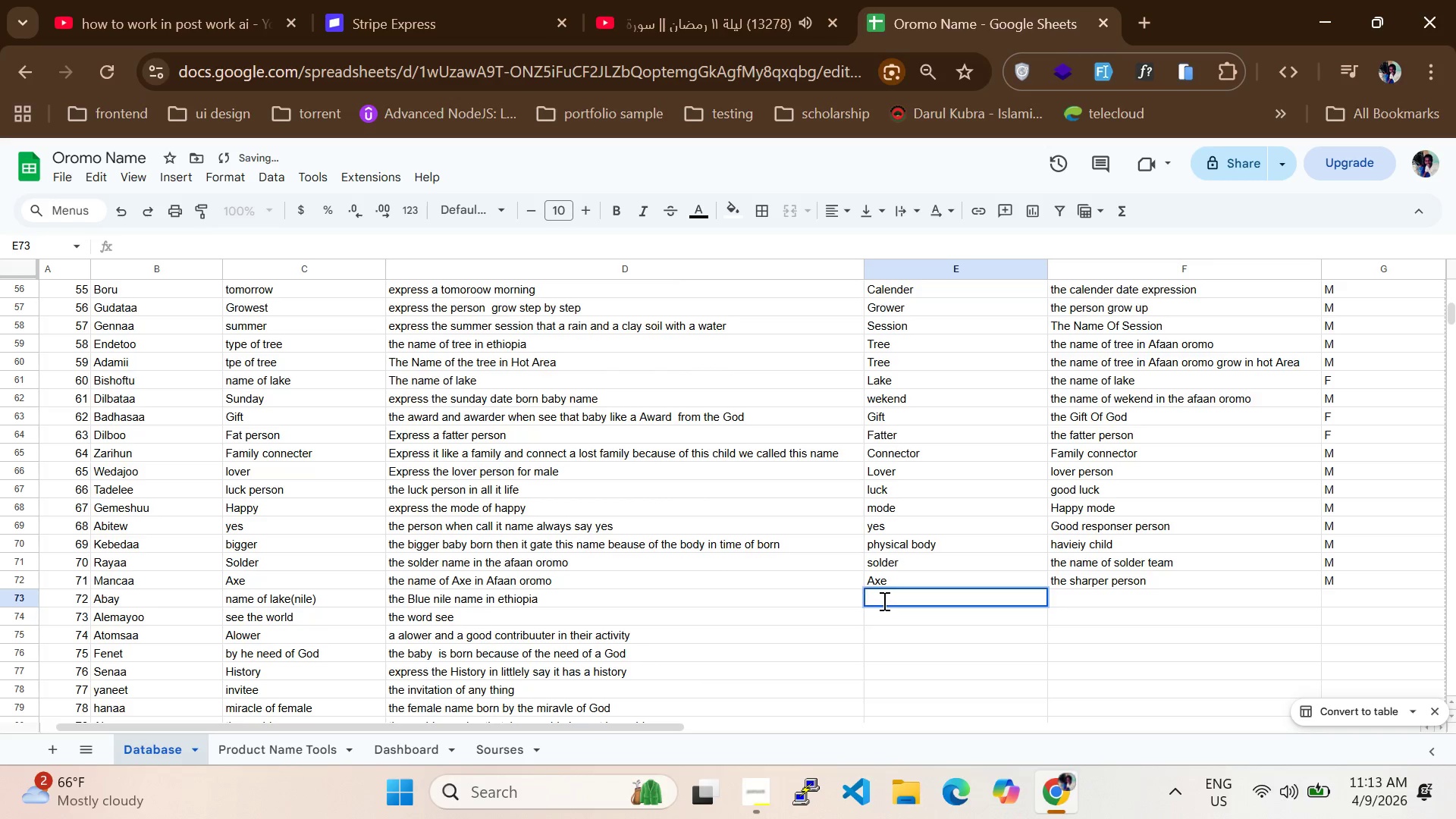 
type(river)
 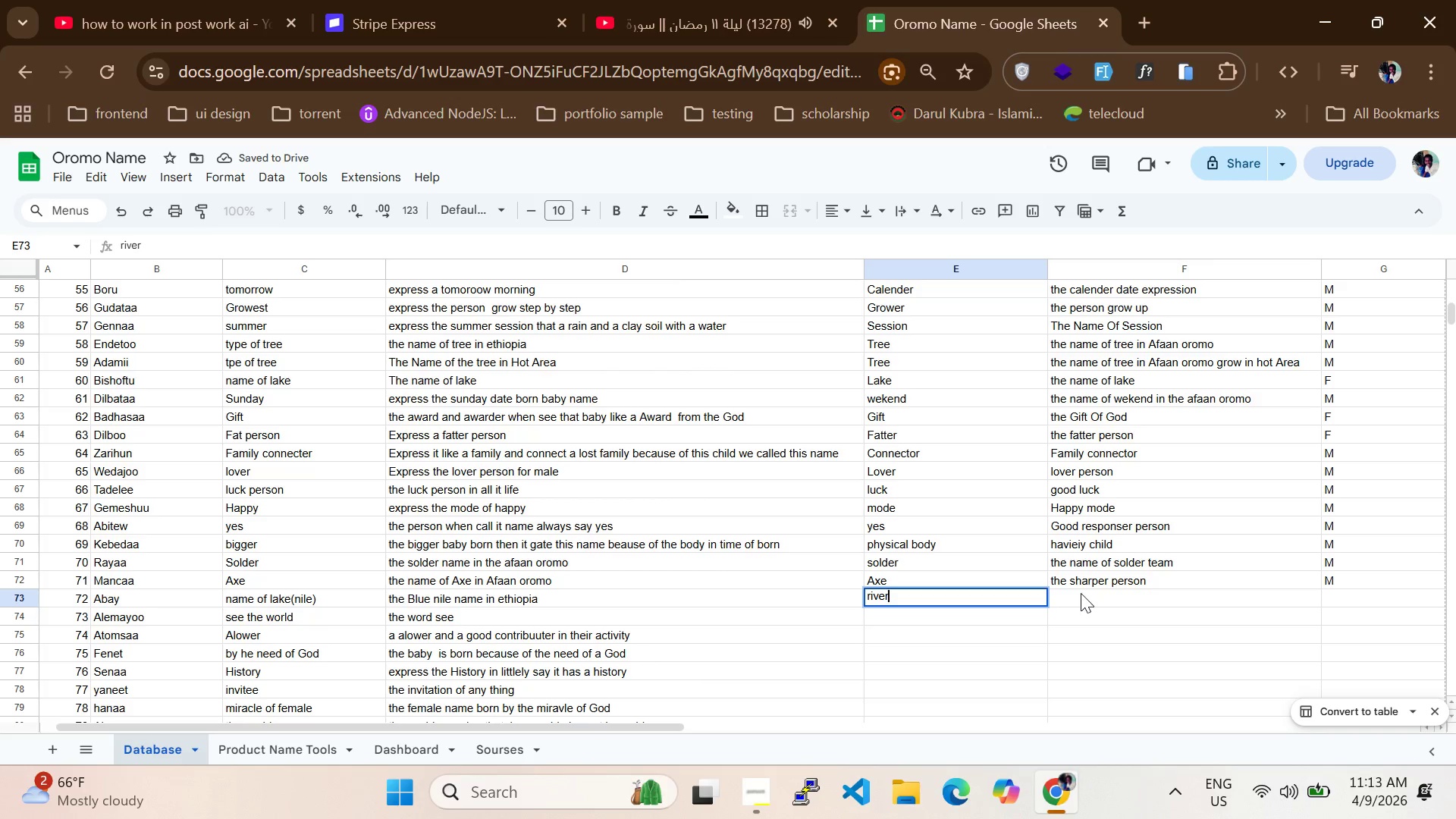 
left_click([1084, 593])
 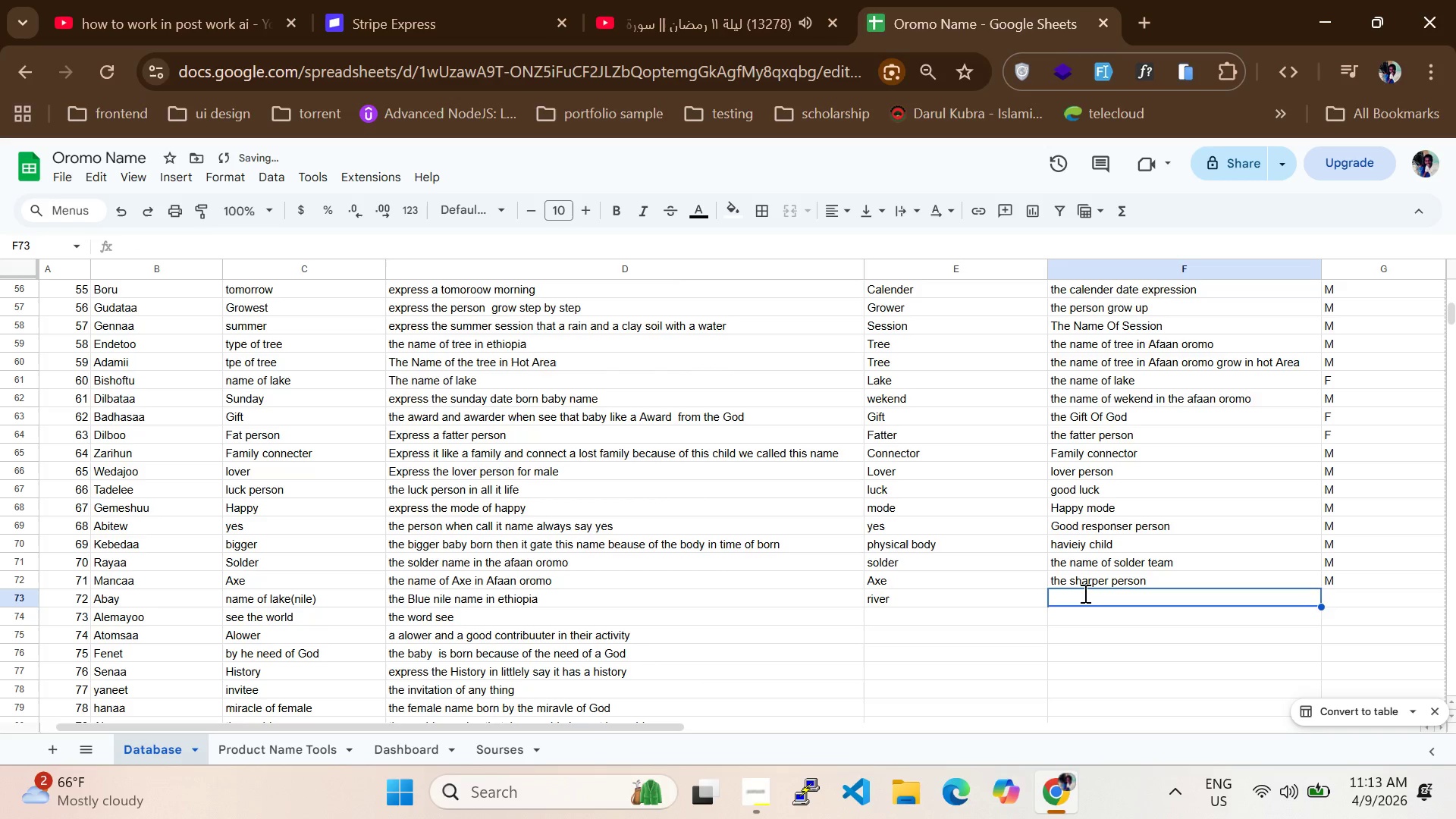 
type(the bif)
key(Backspace)
type(g ethiopian l)
key(Backspace)
type(river)
 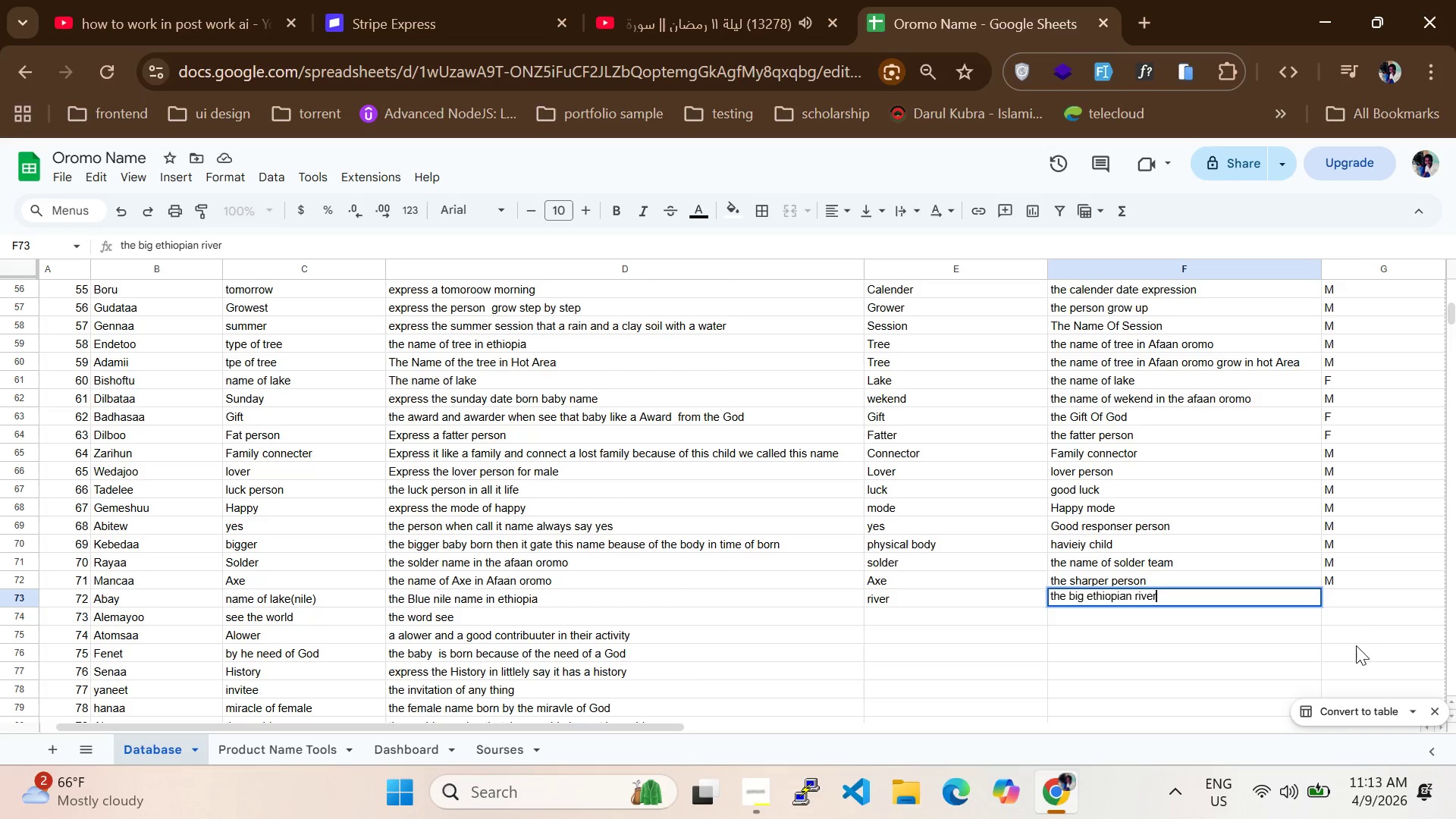 
double_click([1354, 598])
 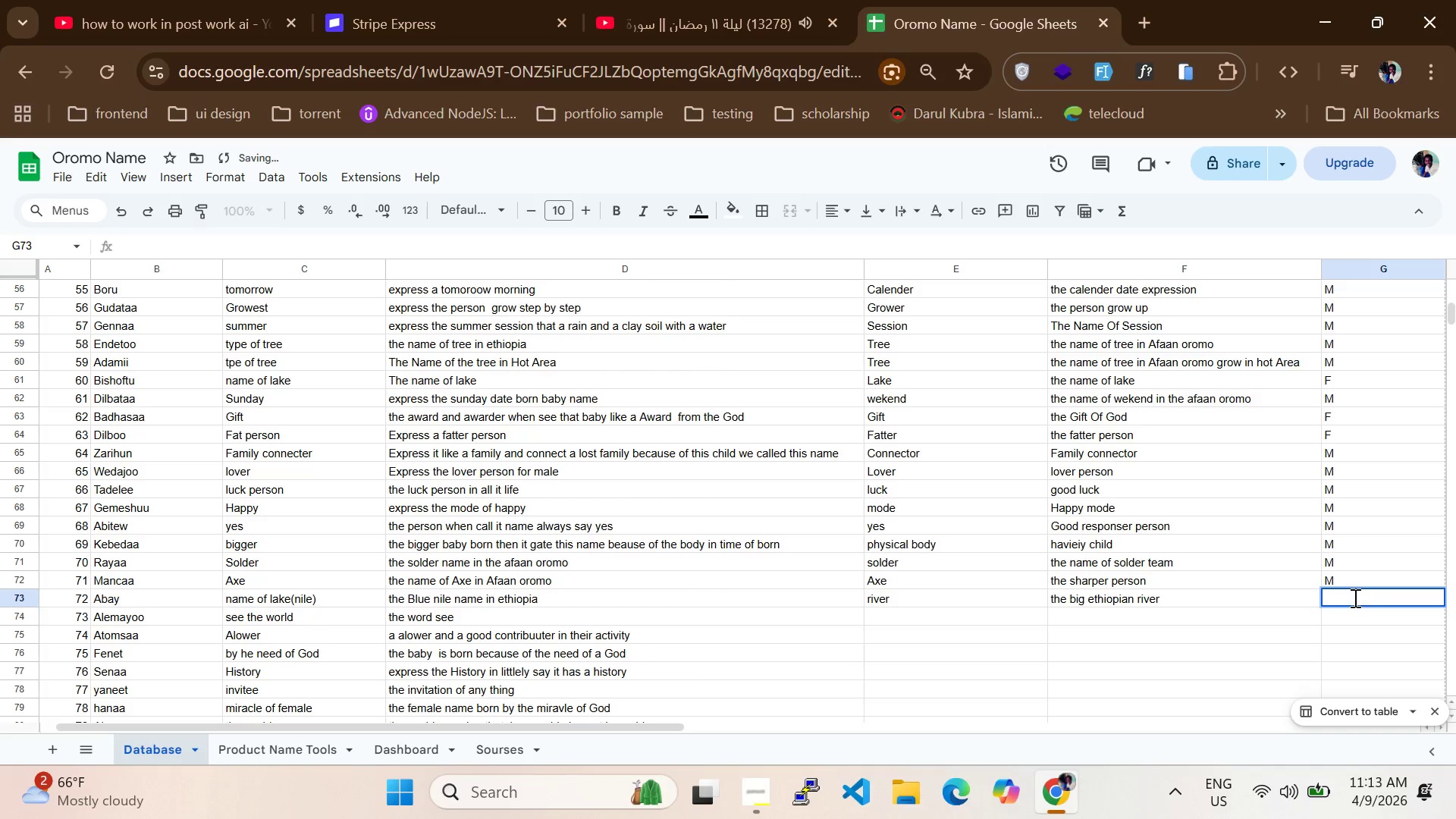 
key(CapsLock)
 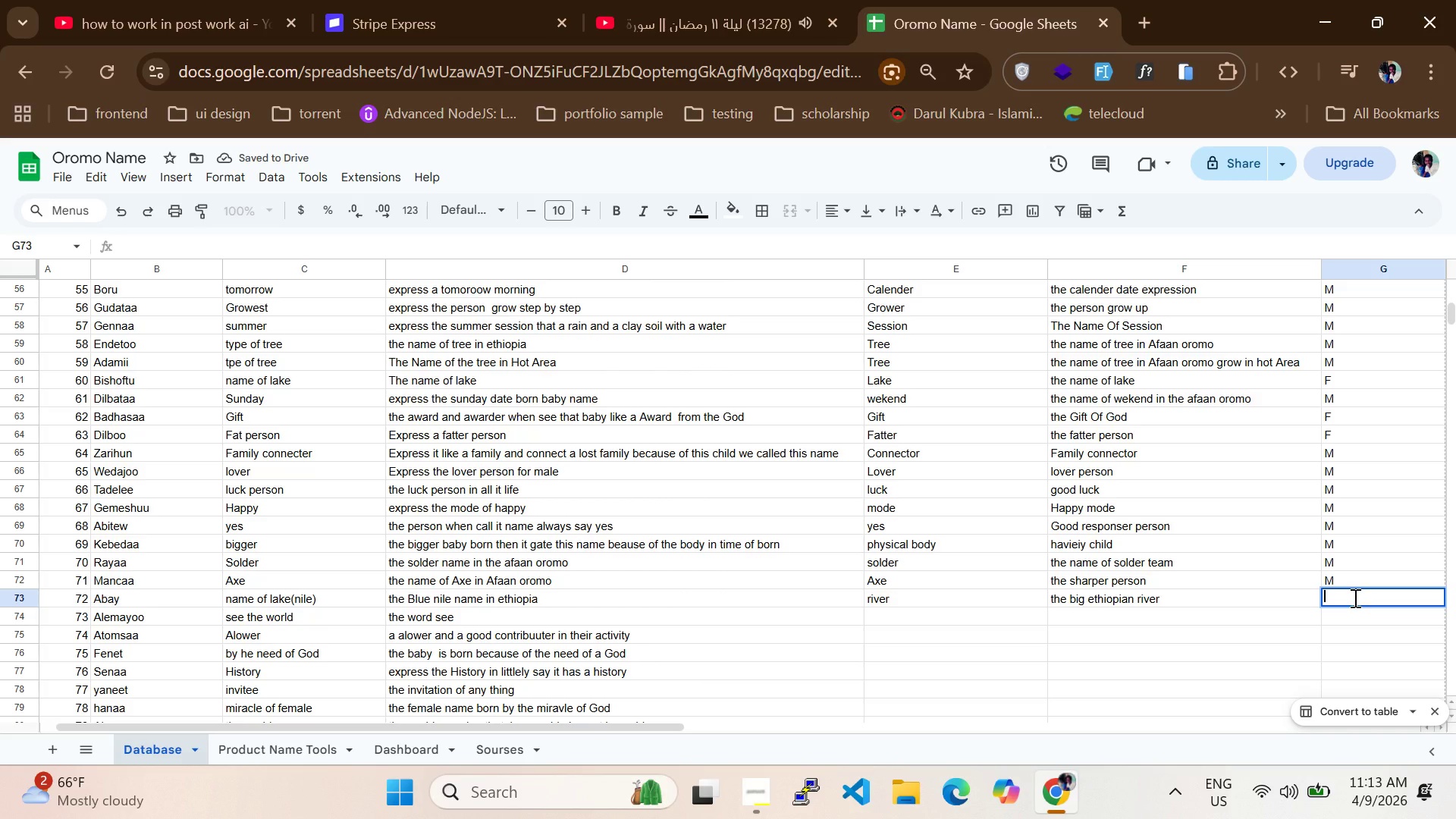 
key(M)
 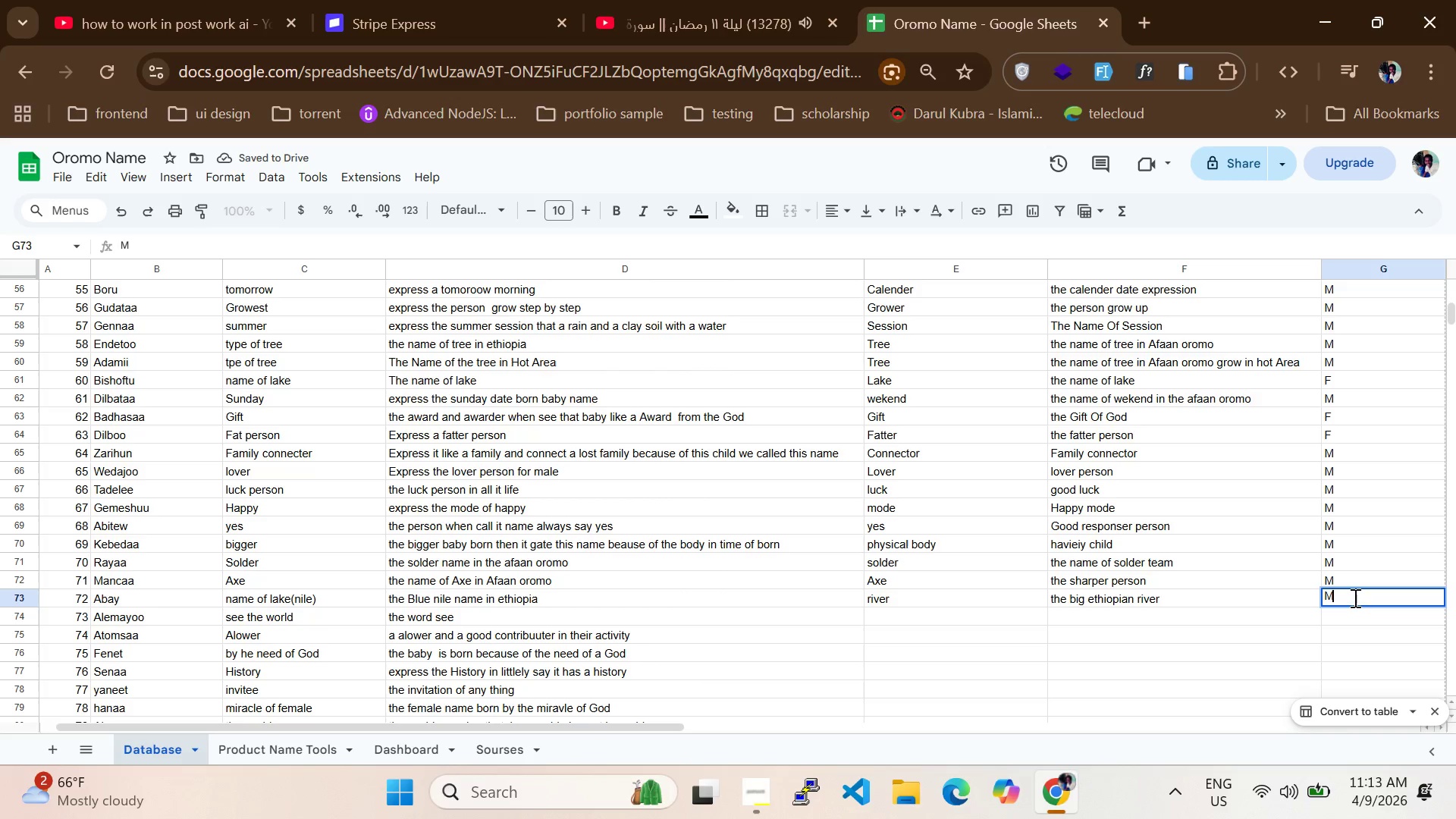 
key(CapsLock)
 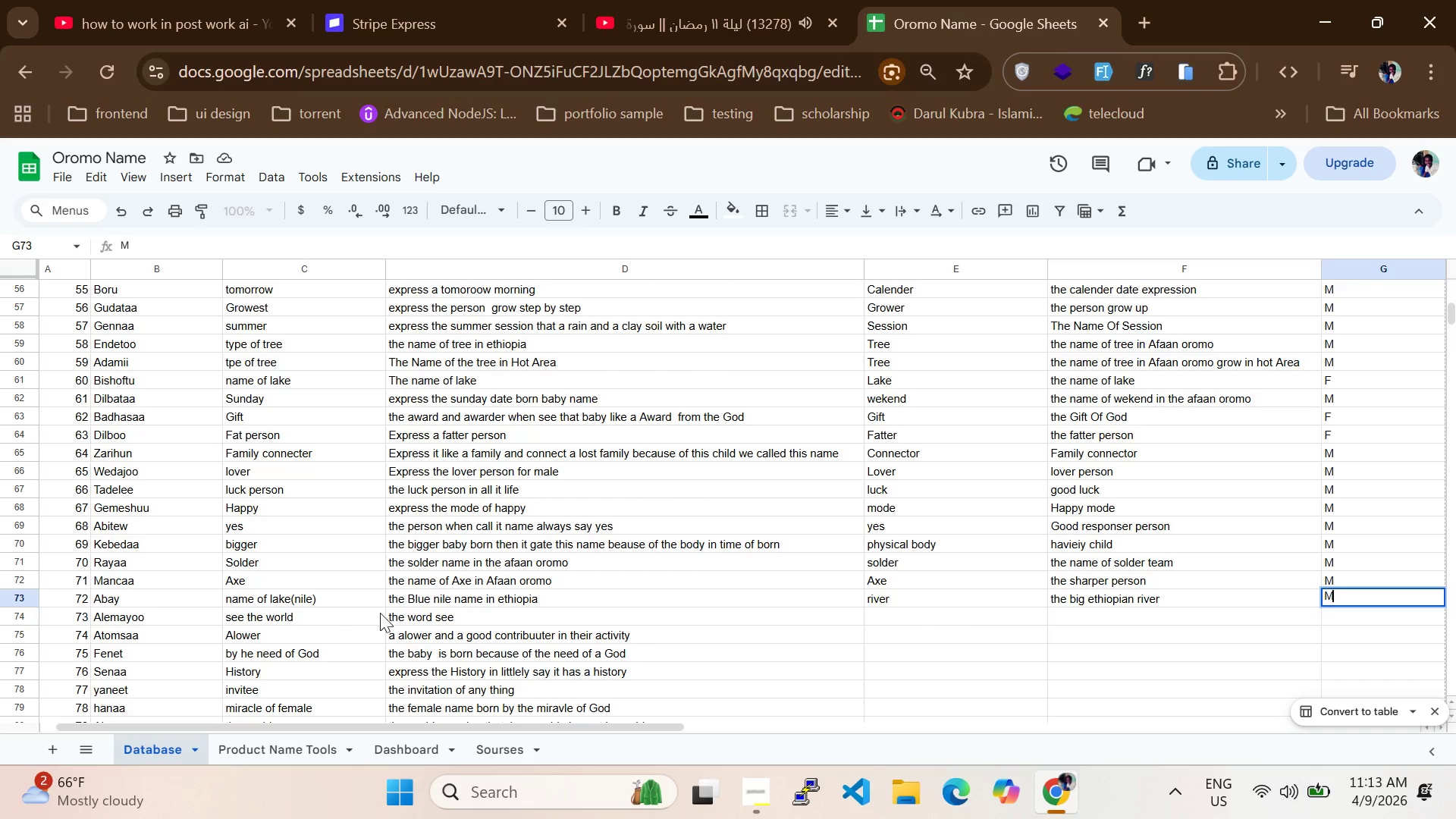 
wait(5.98)
 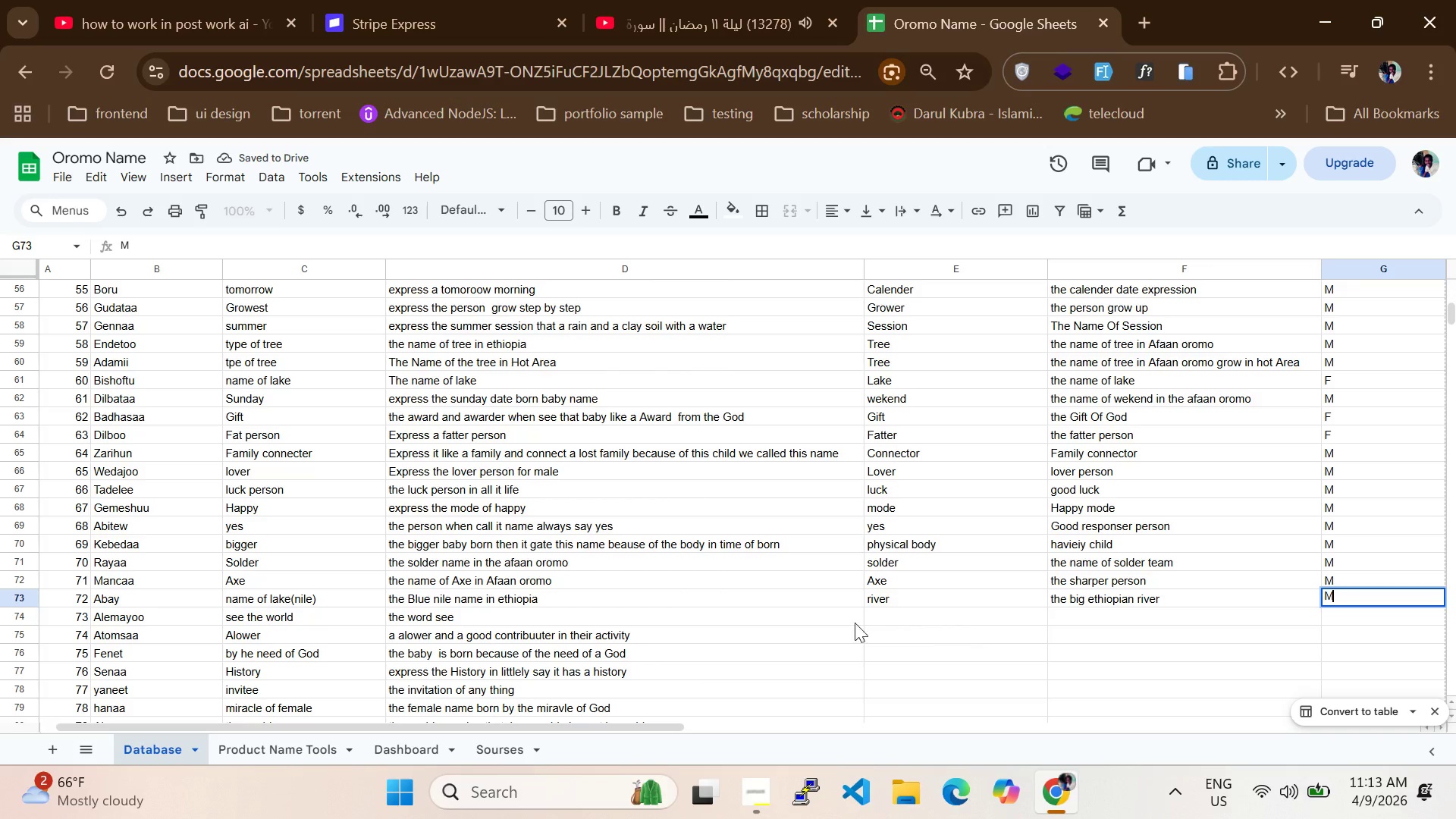 
double_click([885, 610])
 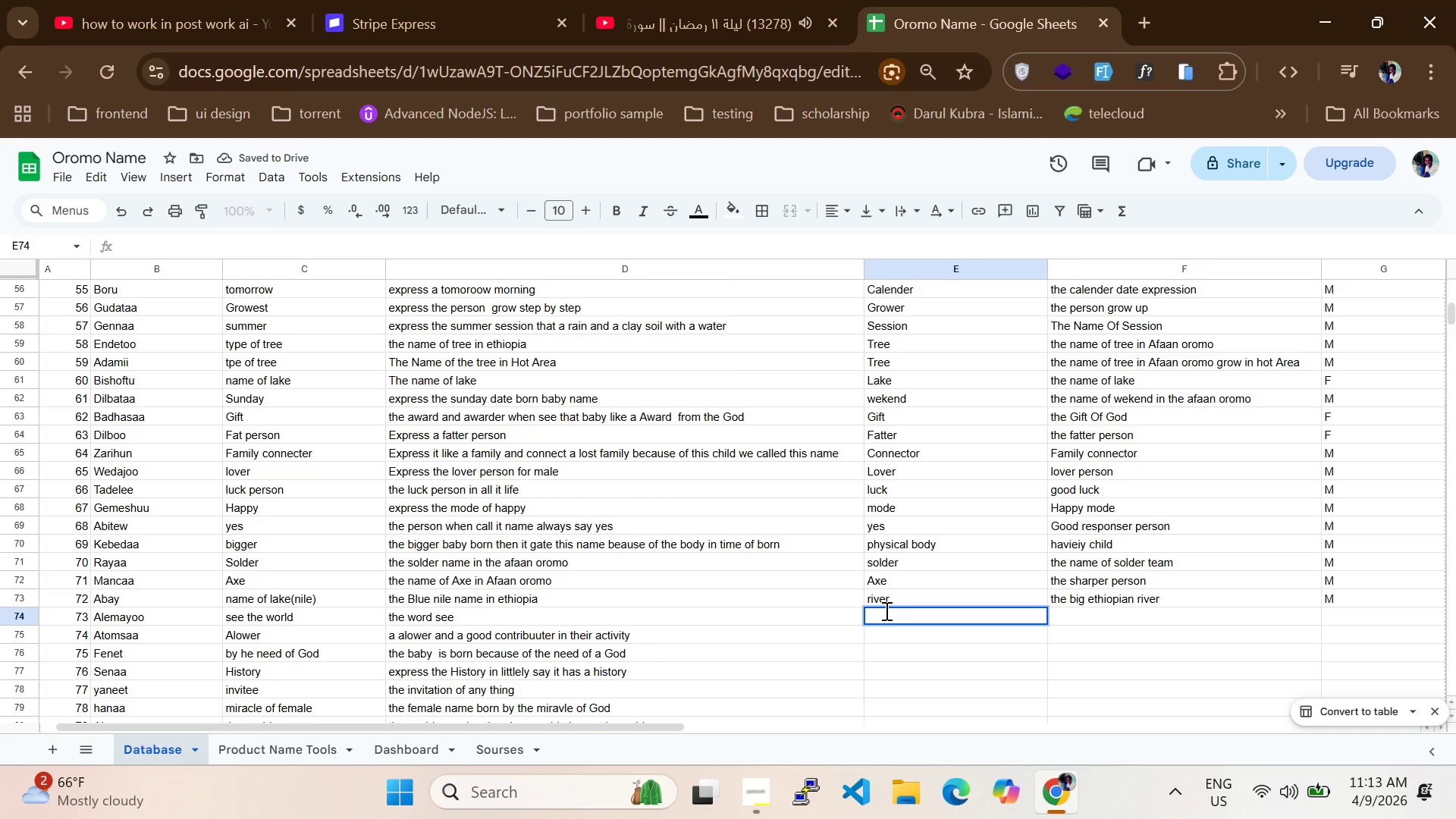 
wait(8.06)
 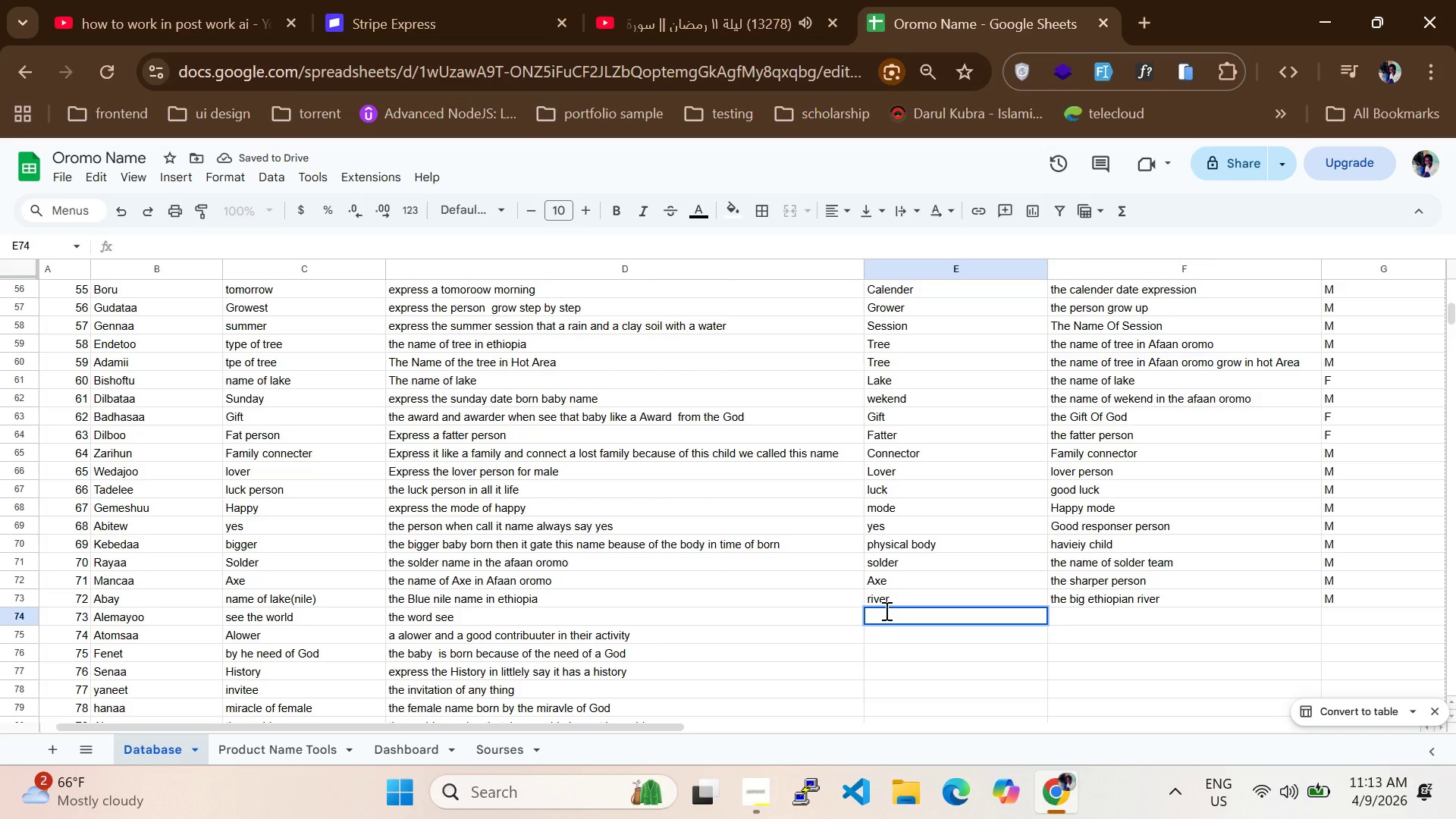 
type(good viewer)
 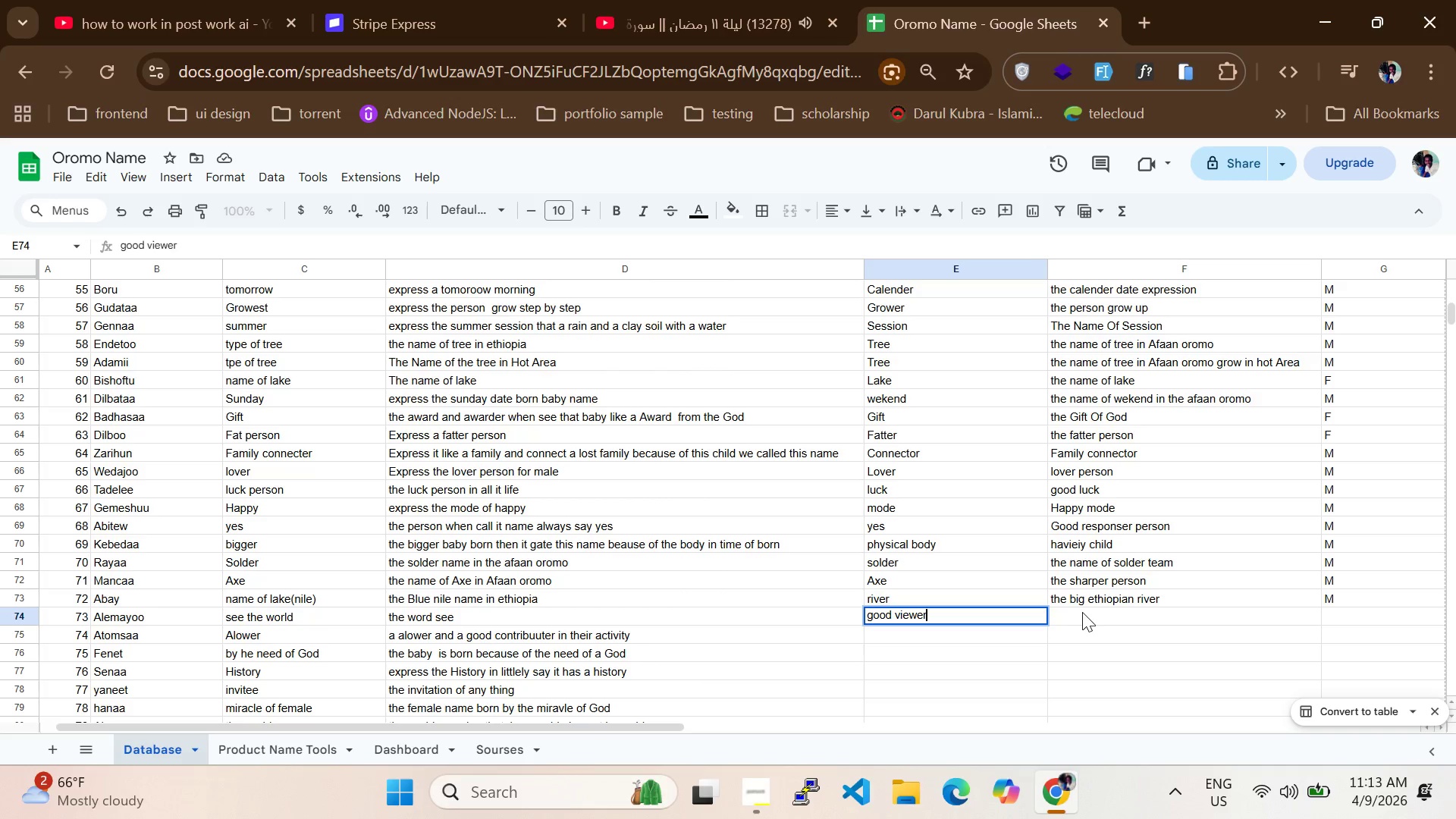 
double_click([1084, 613])
 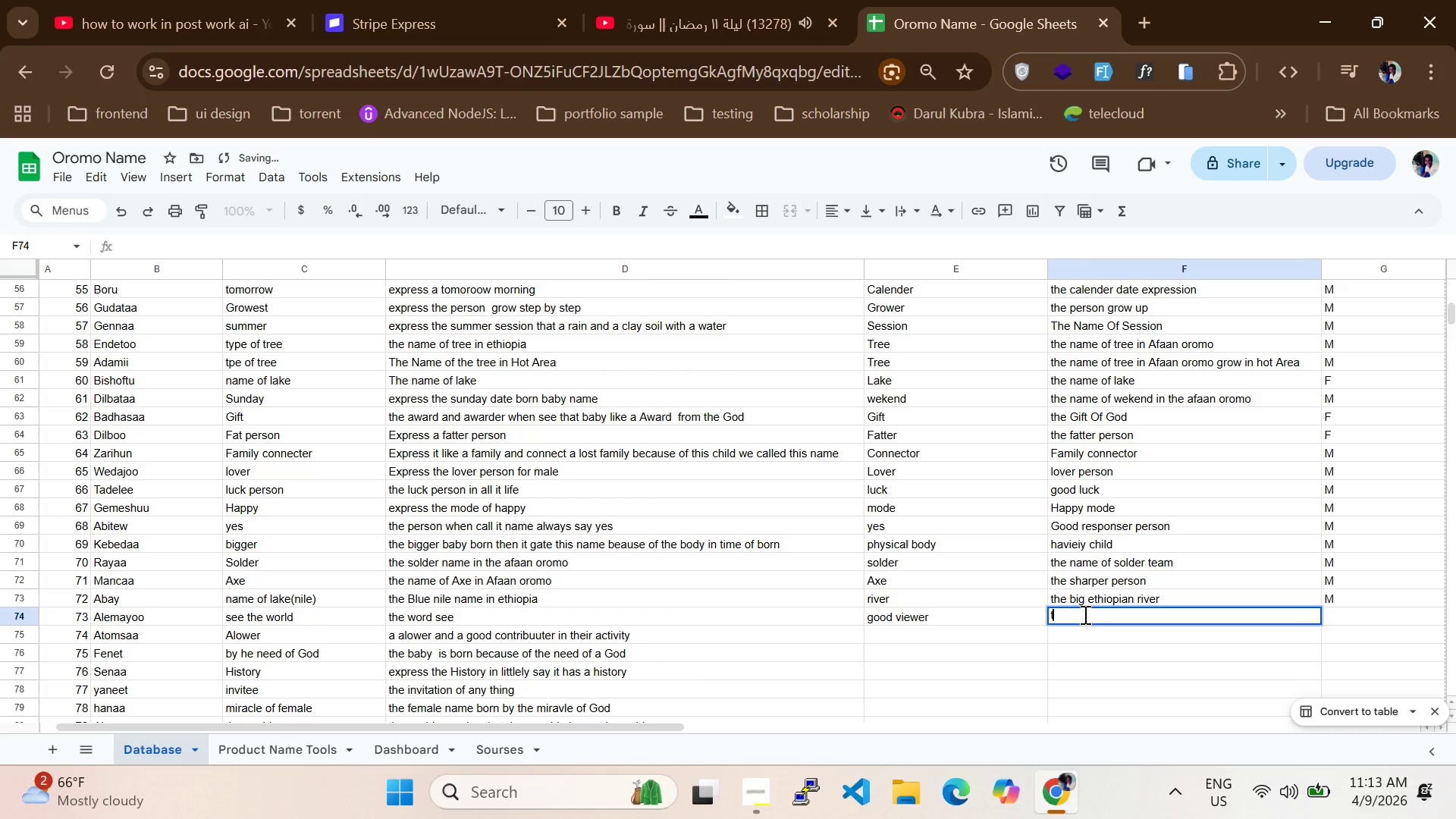 
type(the world viewer)
 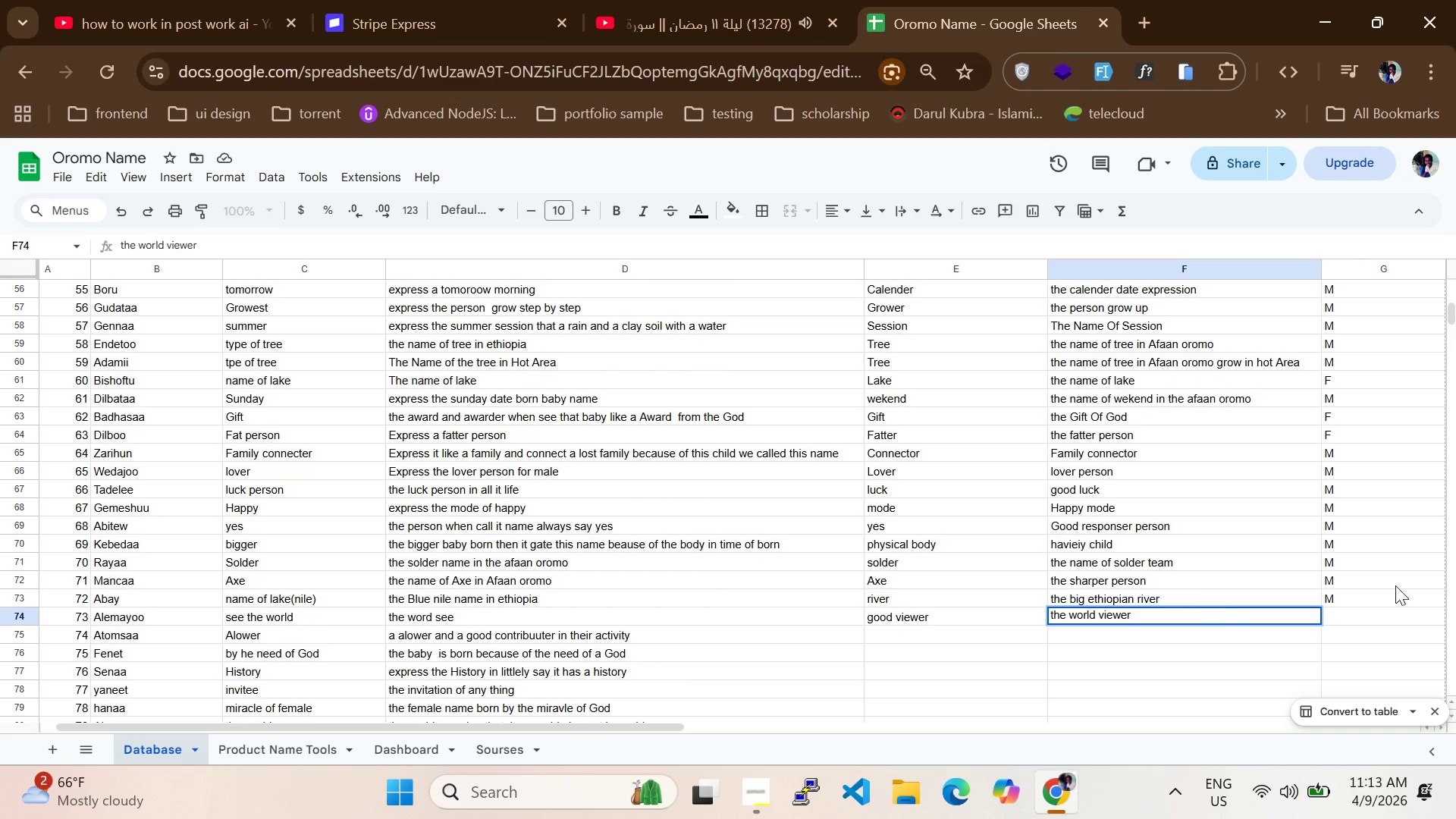 
left_click([1365, 608])
 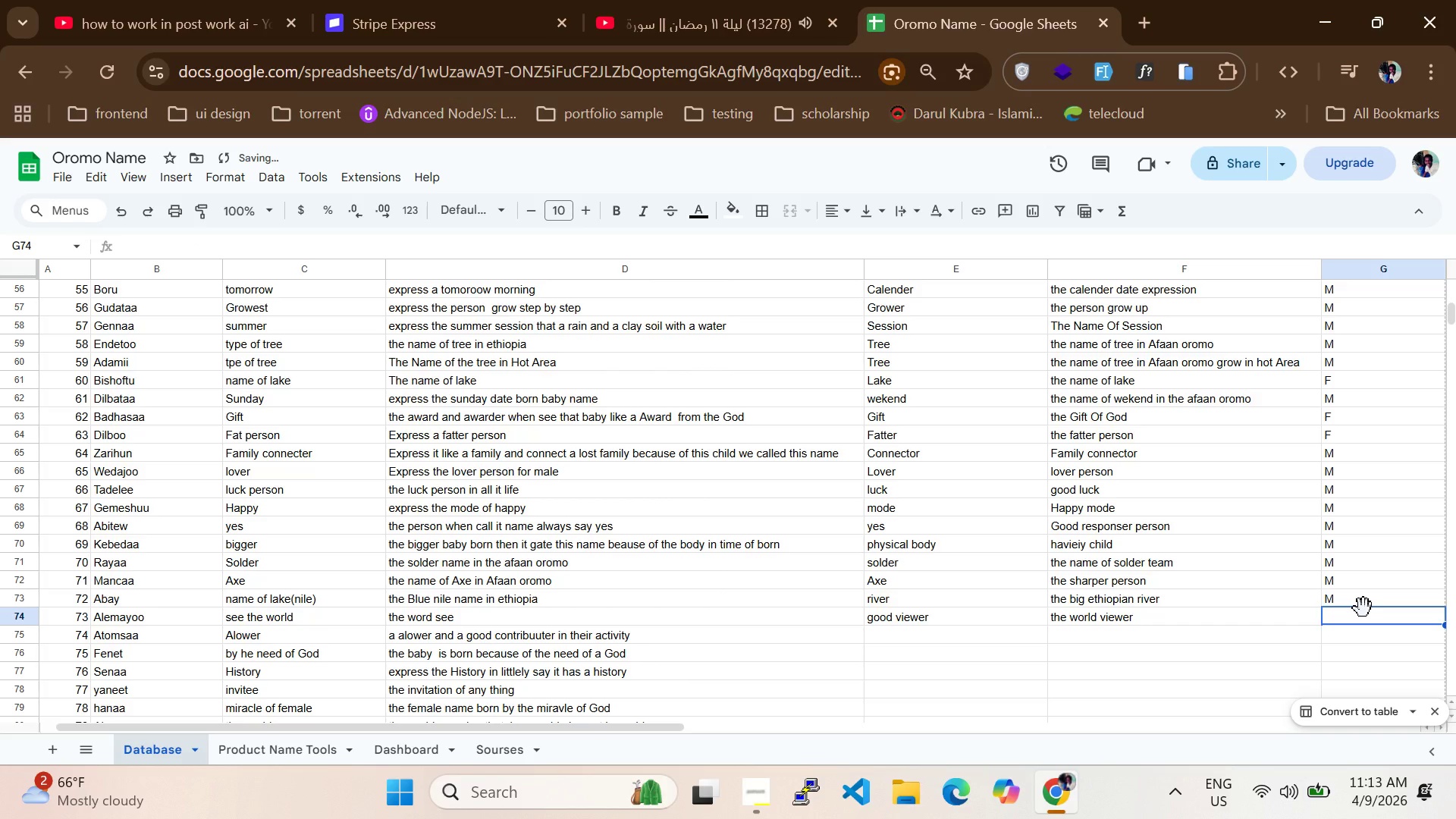 
key(CapsLock)
 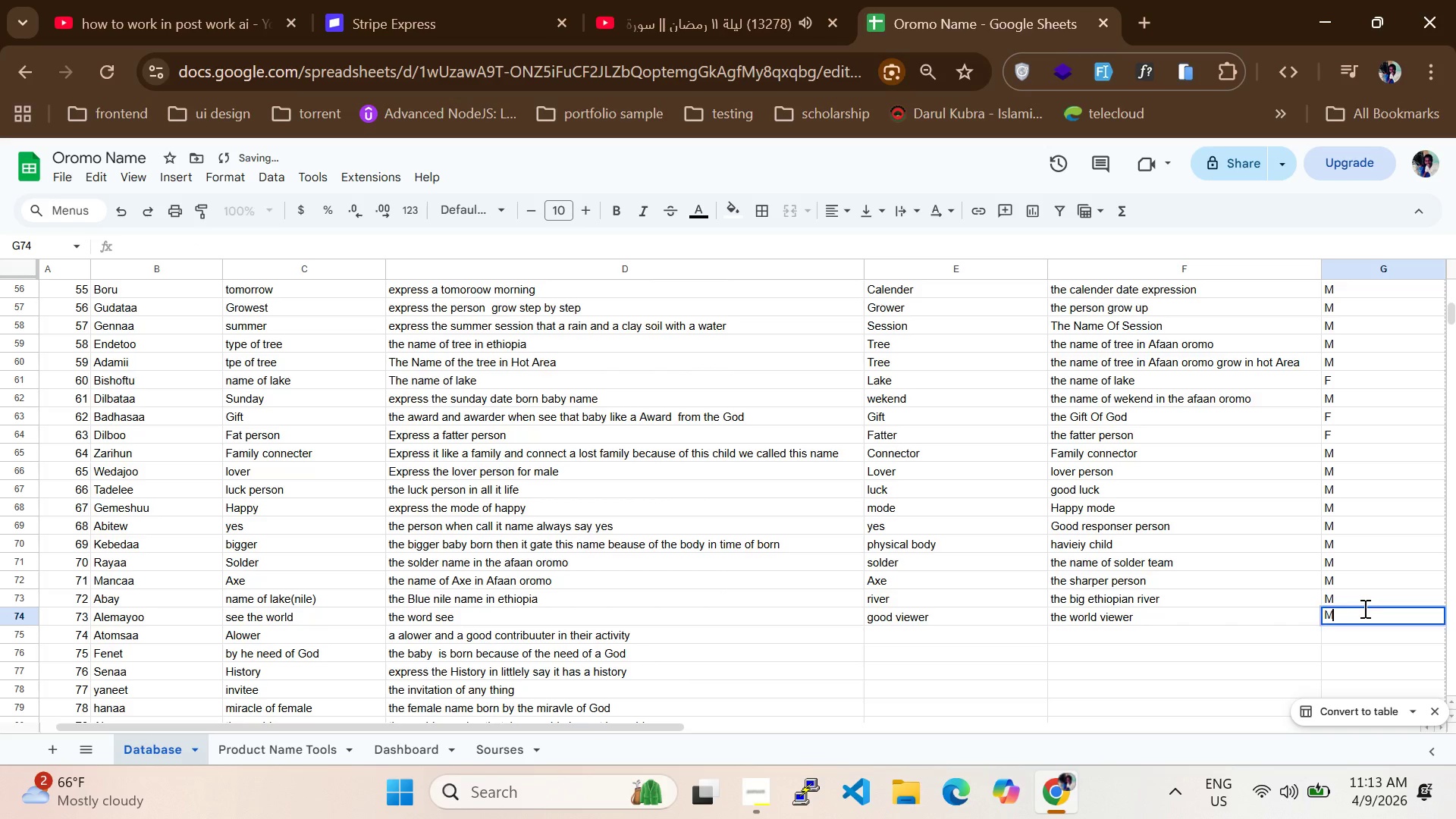 
key(M)
 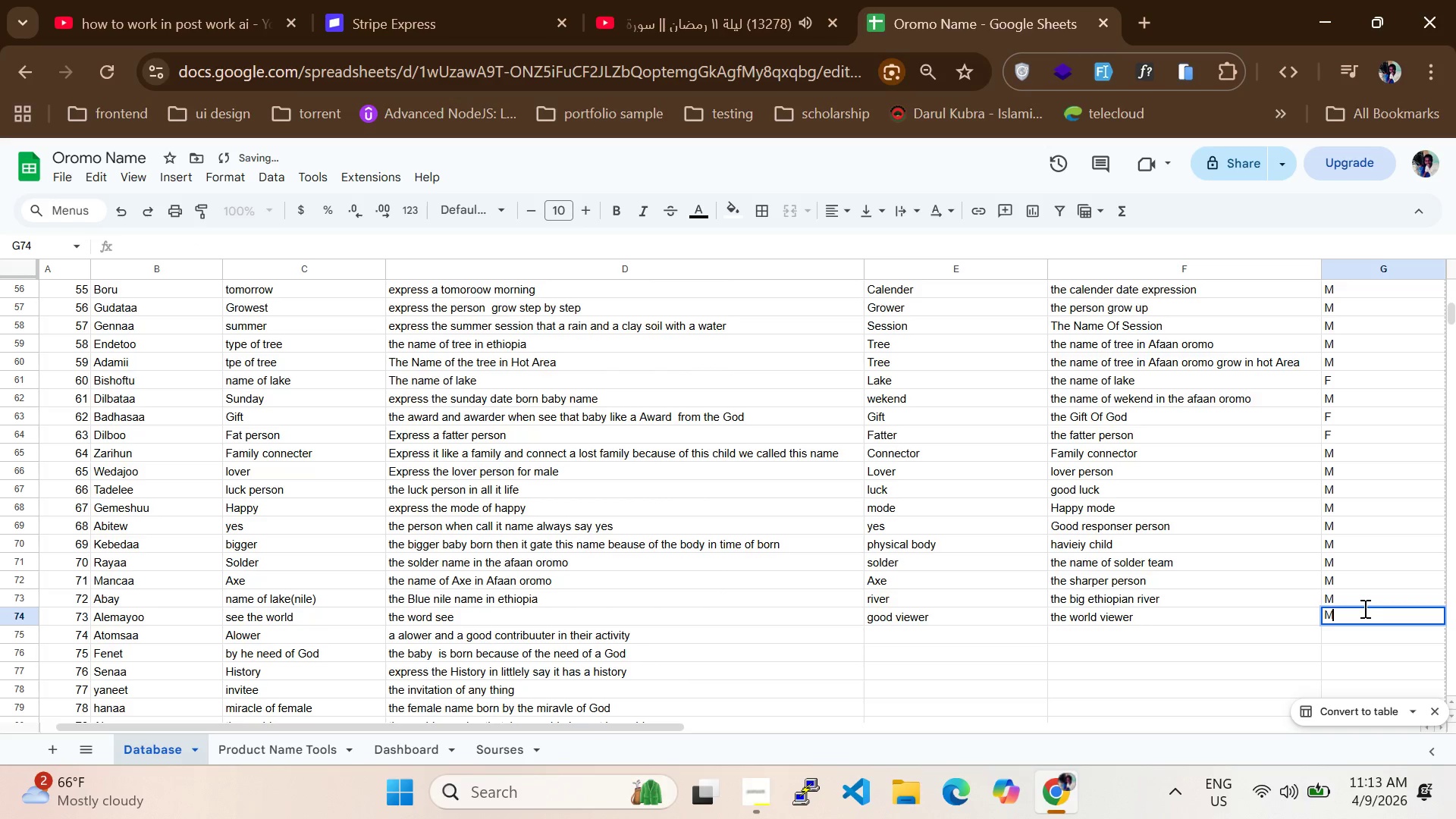 
key(CapsLock)
 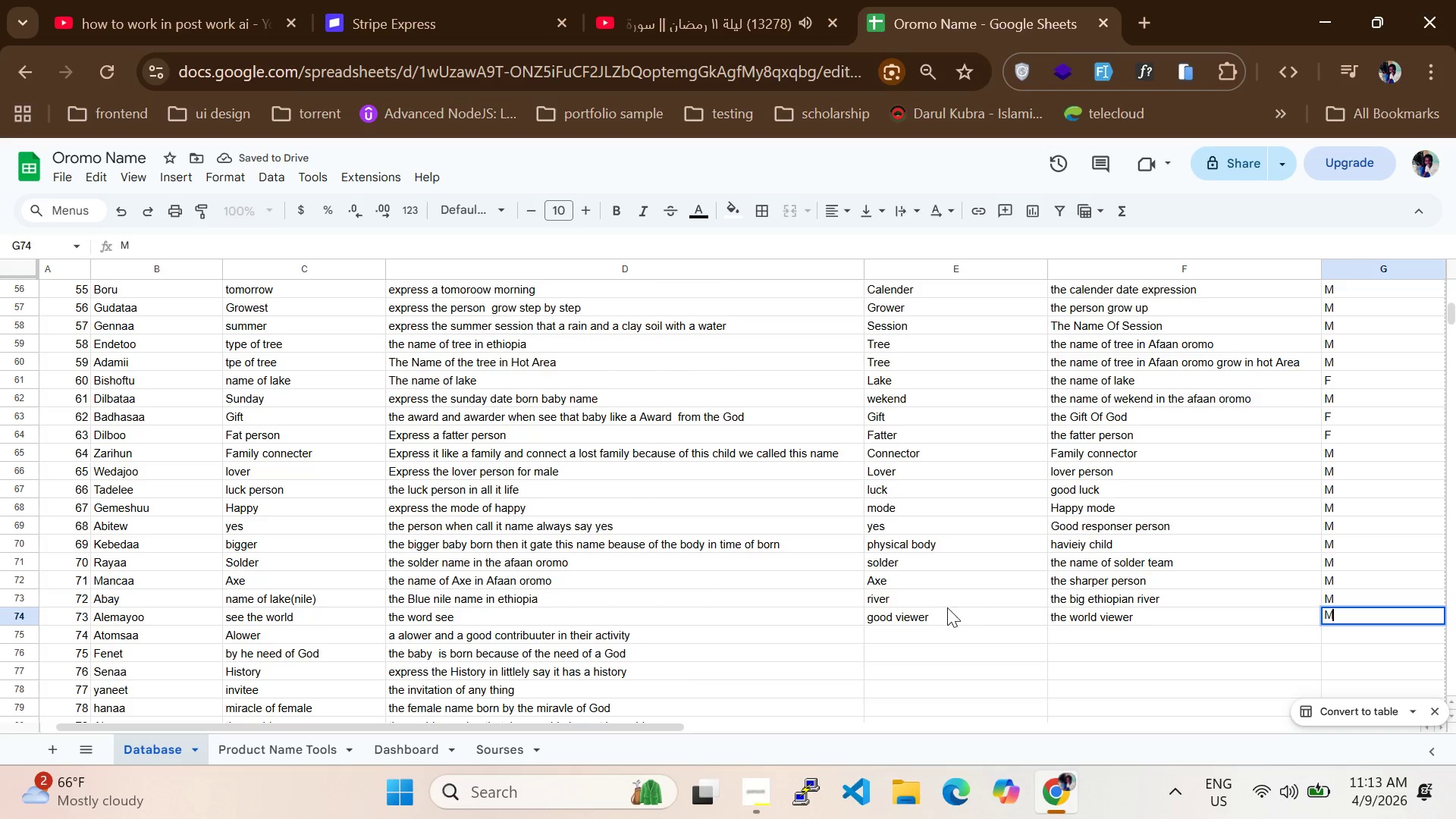 
left_click([908, 635])
 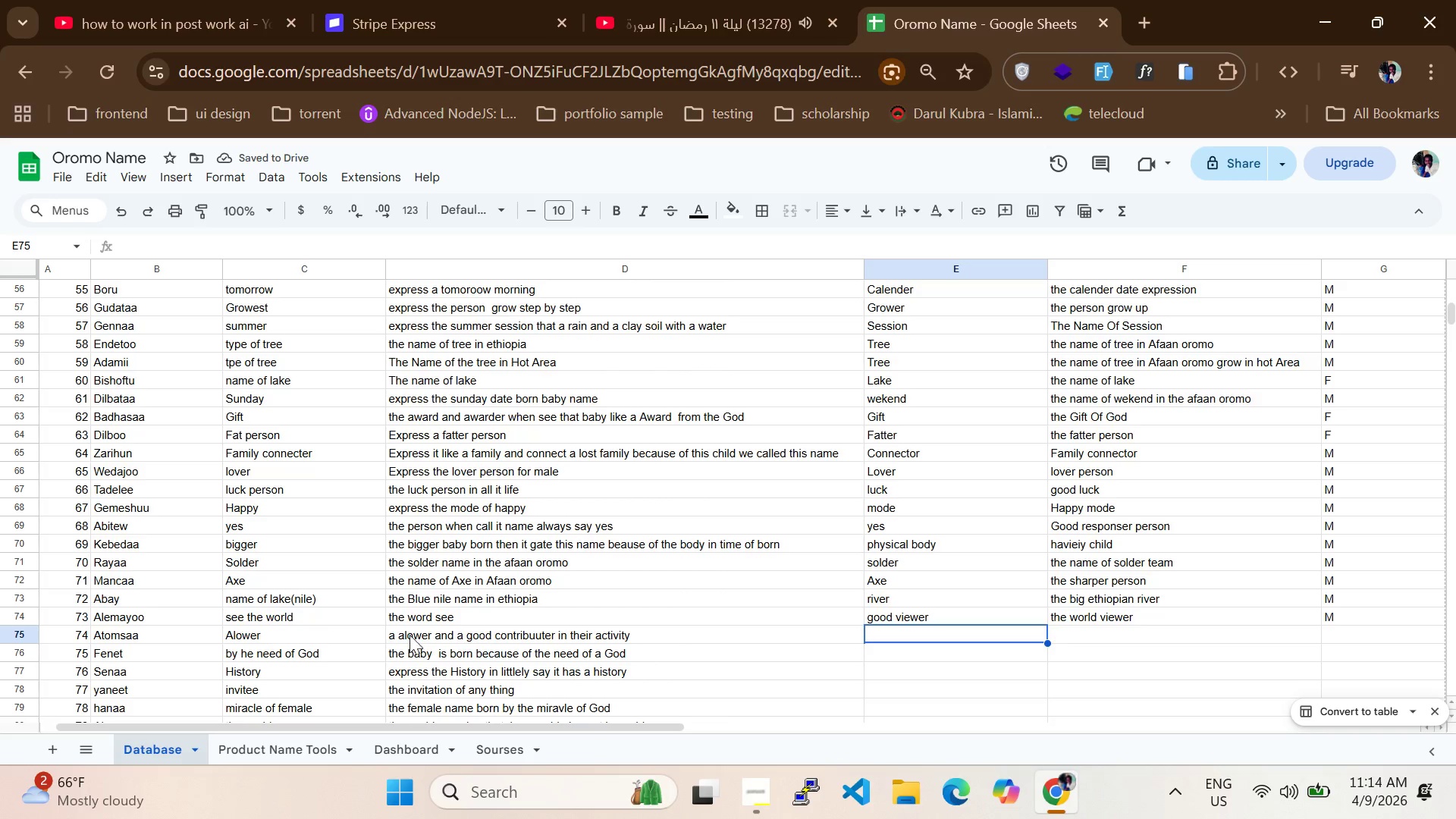 
type(alow)
 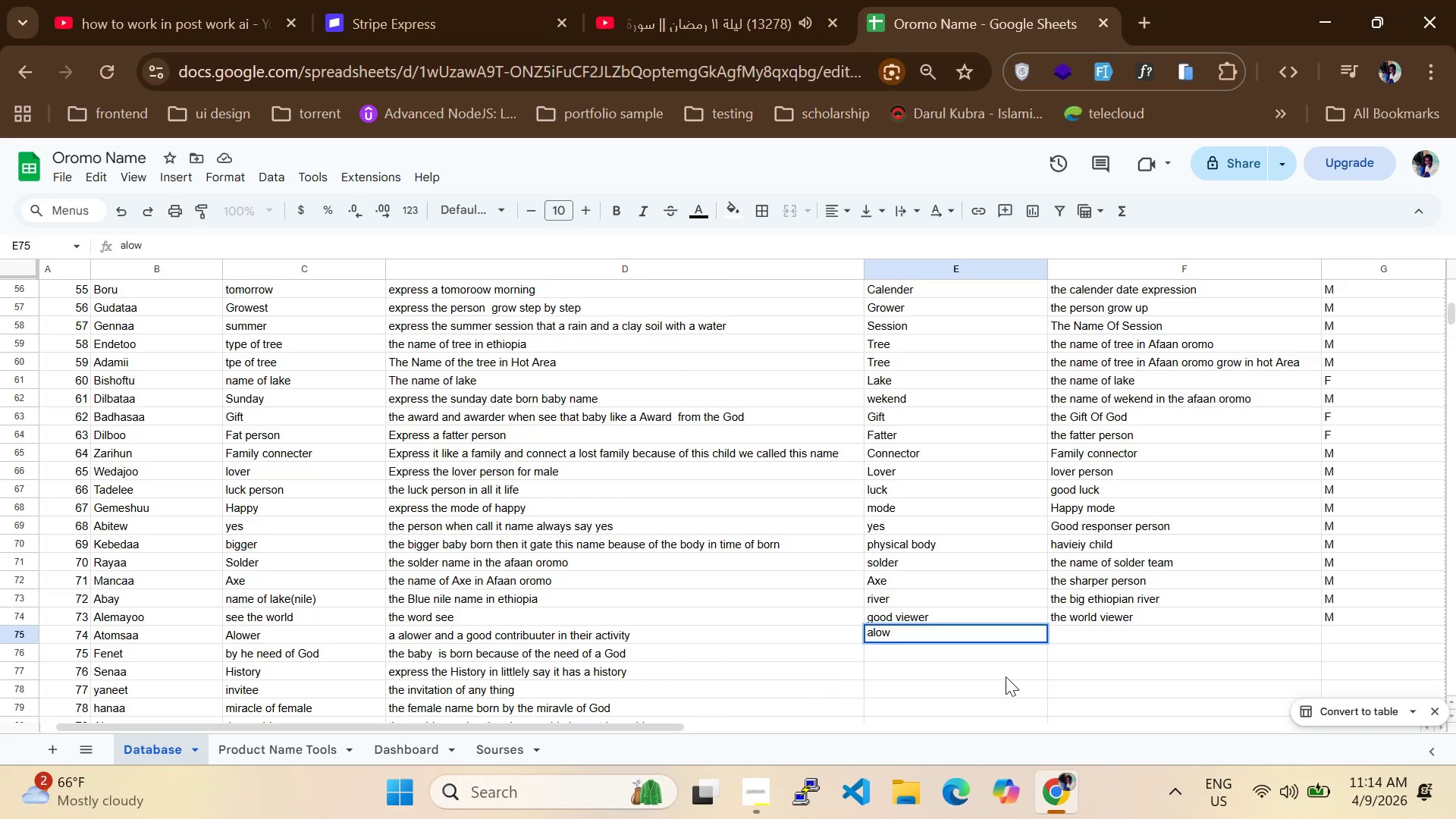 
double_click([1071, 639])
 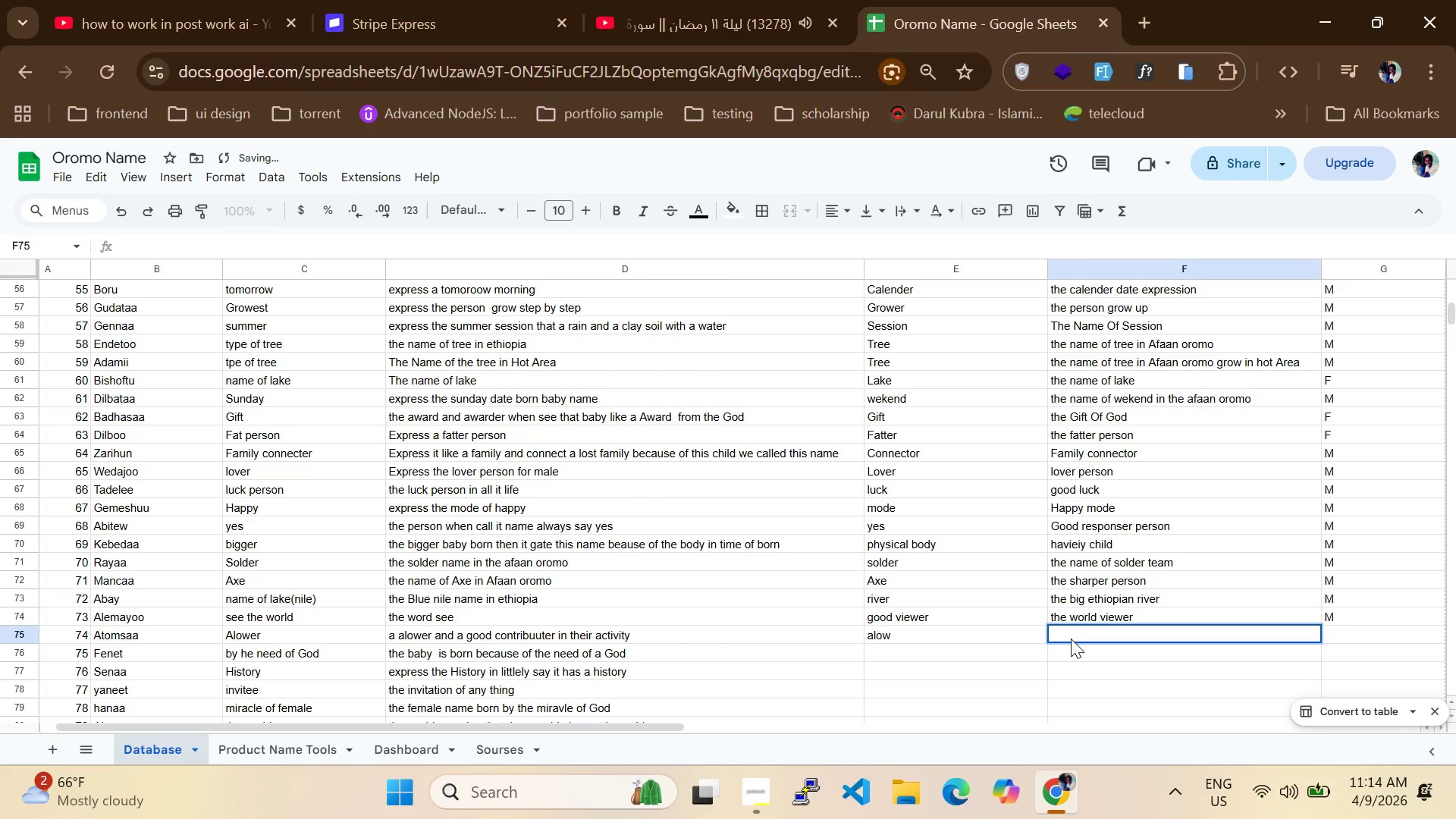 
type(always aloweer and contributter)
 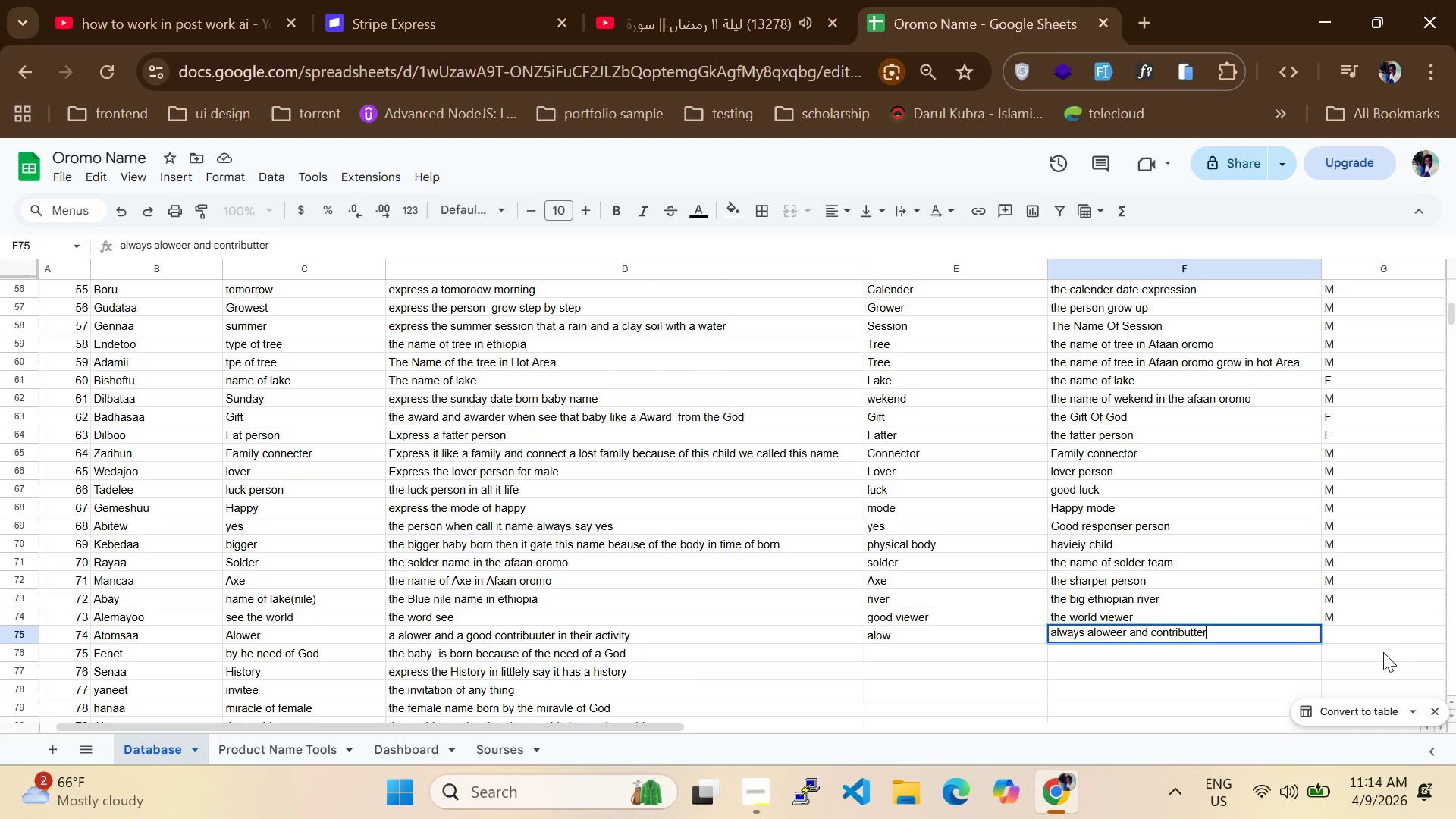 
left_click([1373, 642])
 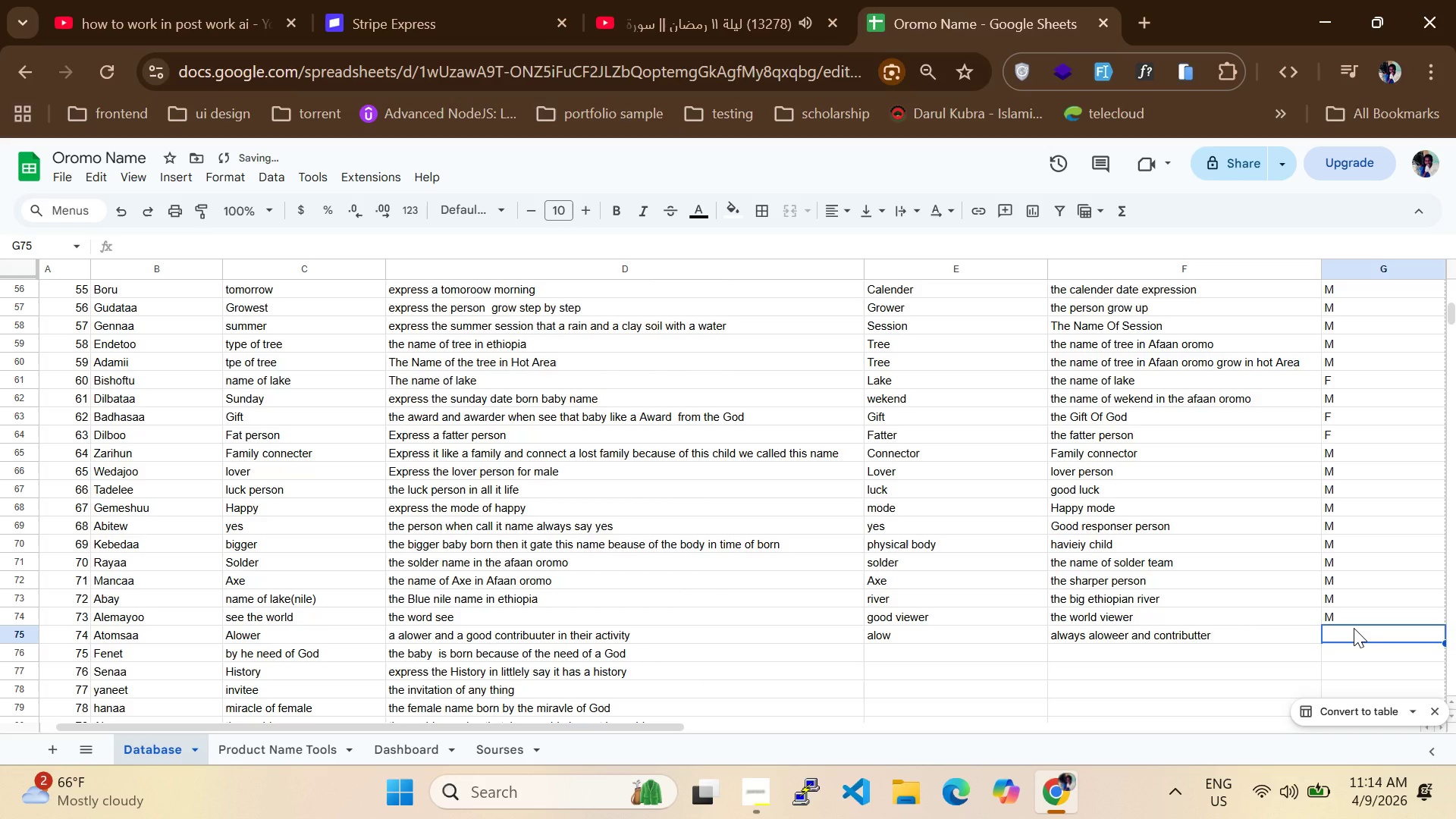 
key(CapsLock)
 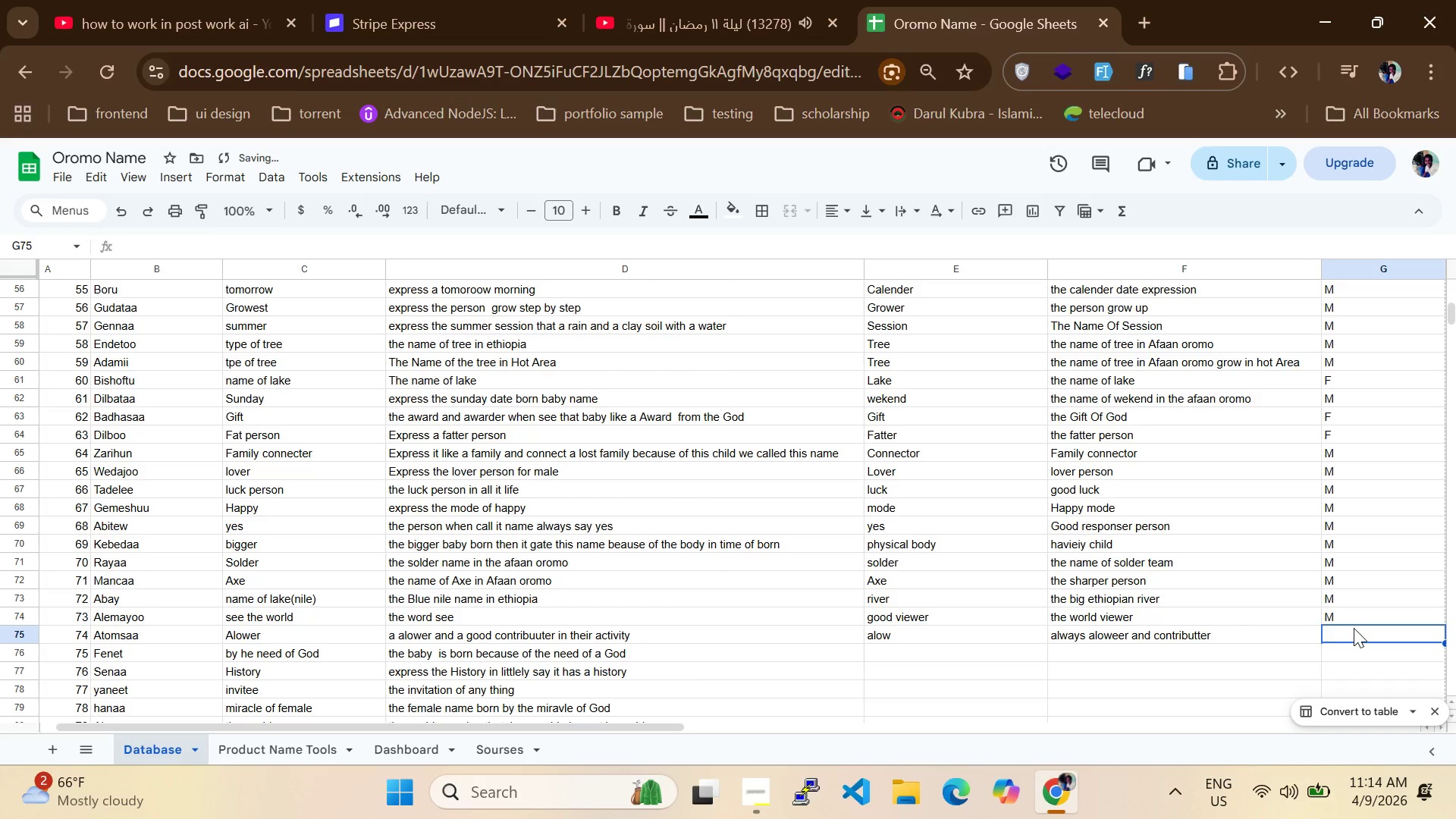 
key(M)
 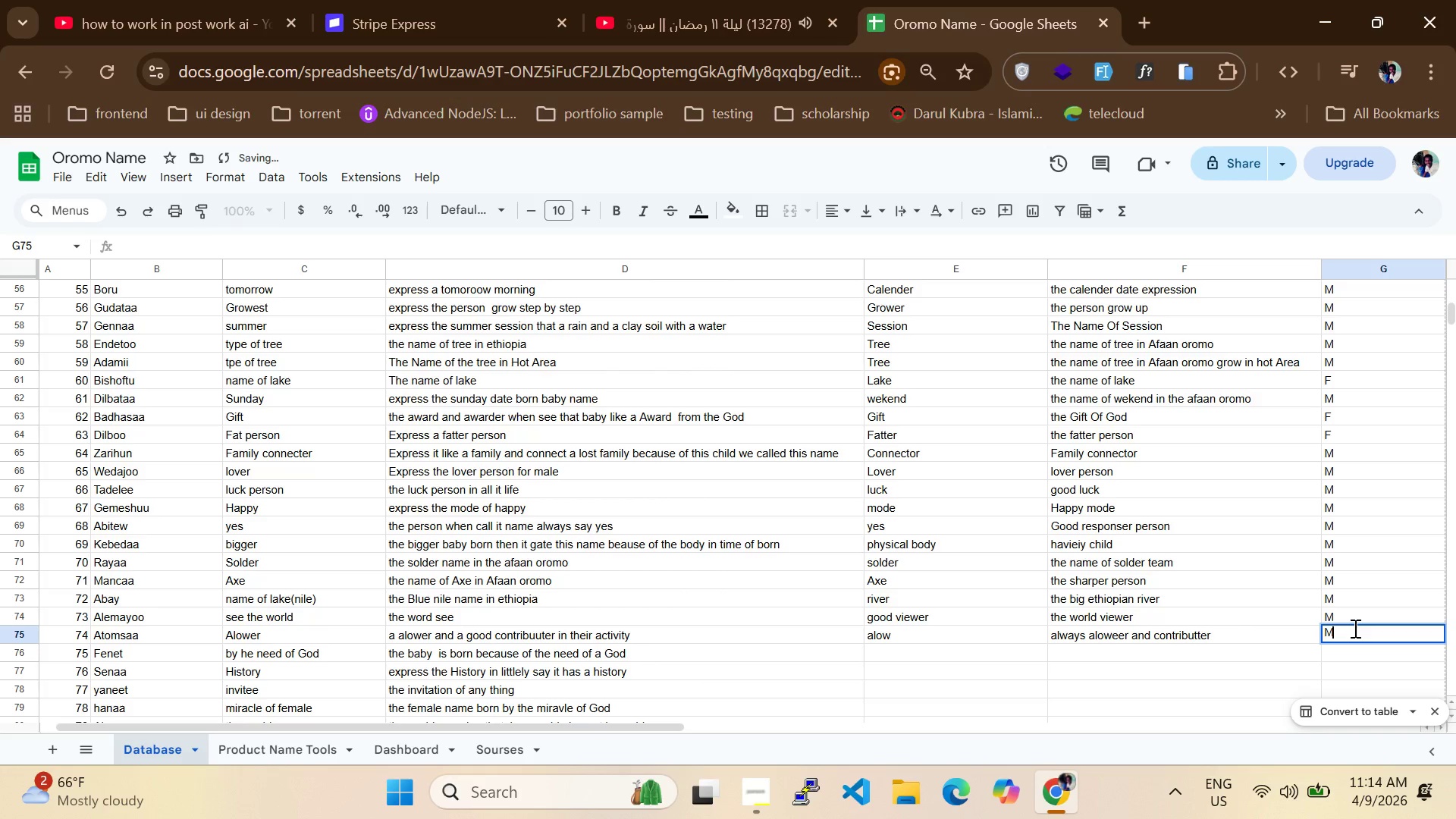 
key(CapsLock)
 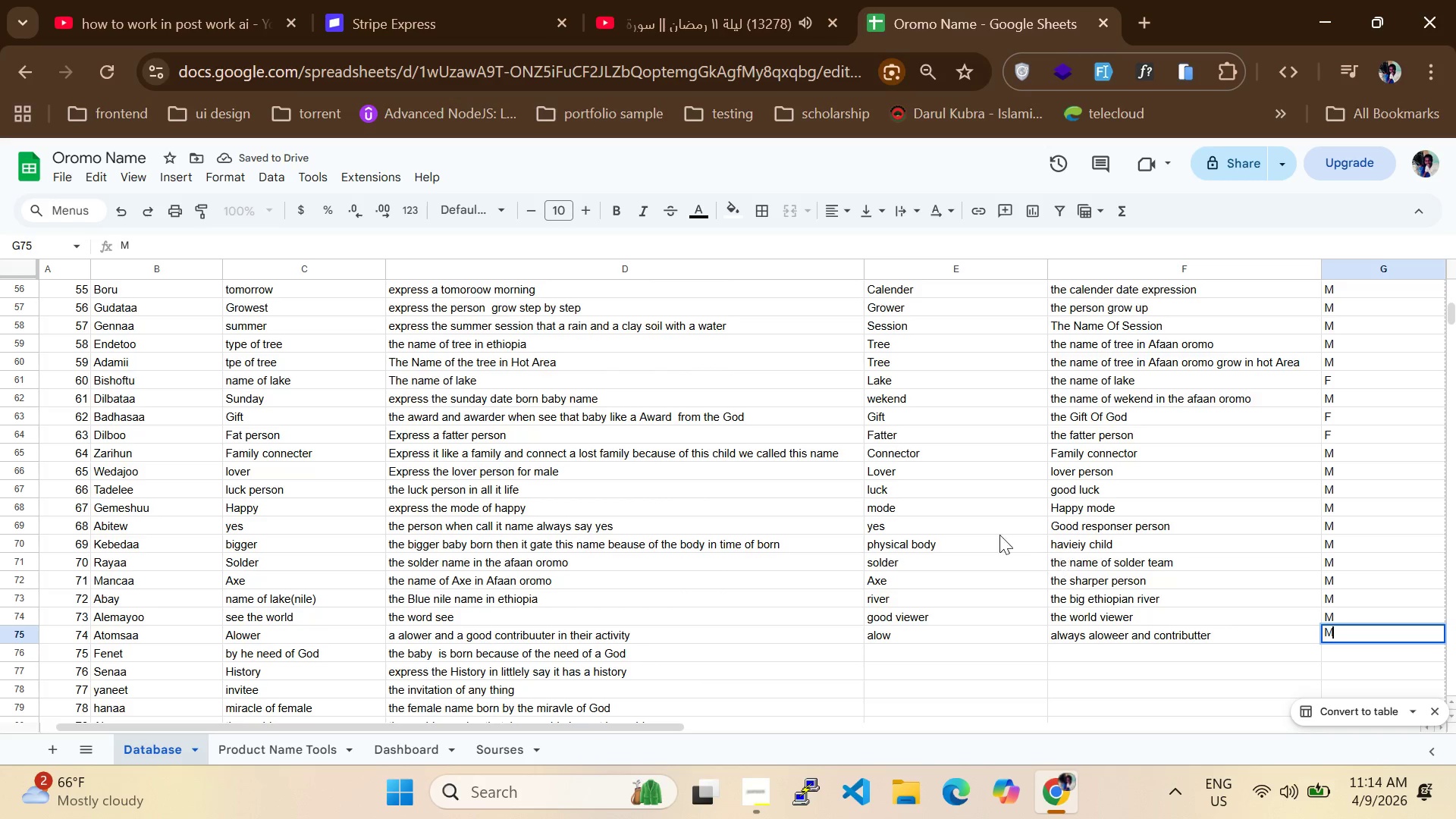 
scroll: coordinate [991, 532], scroll_direction: none, amount: 0.0
 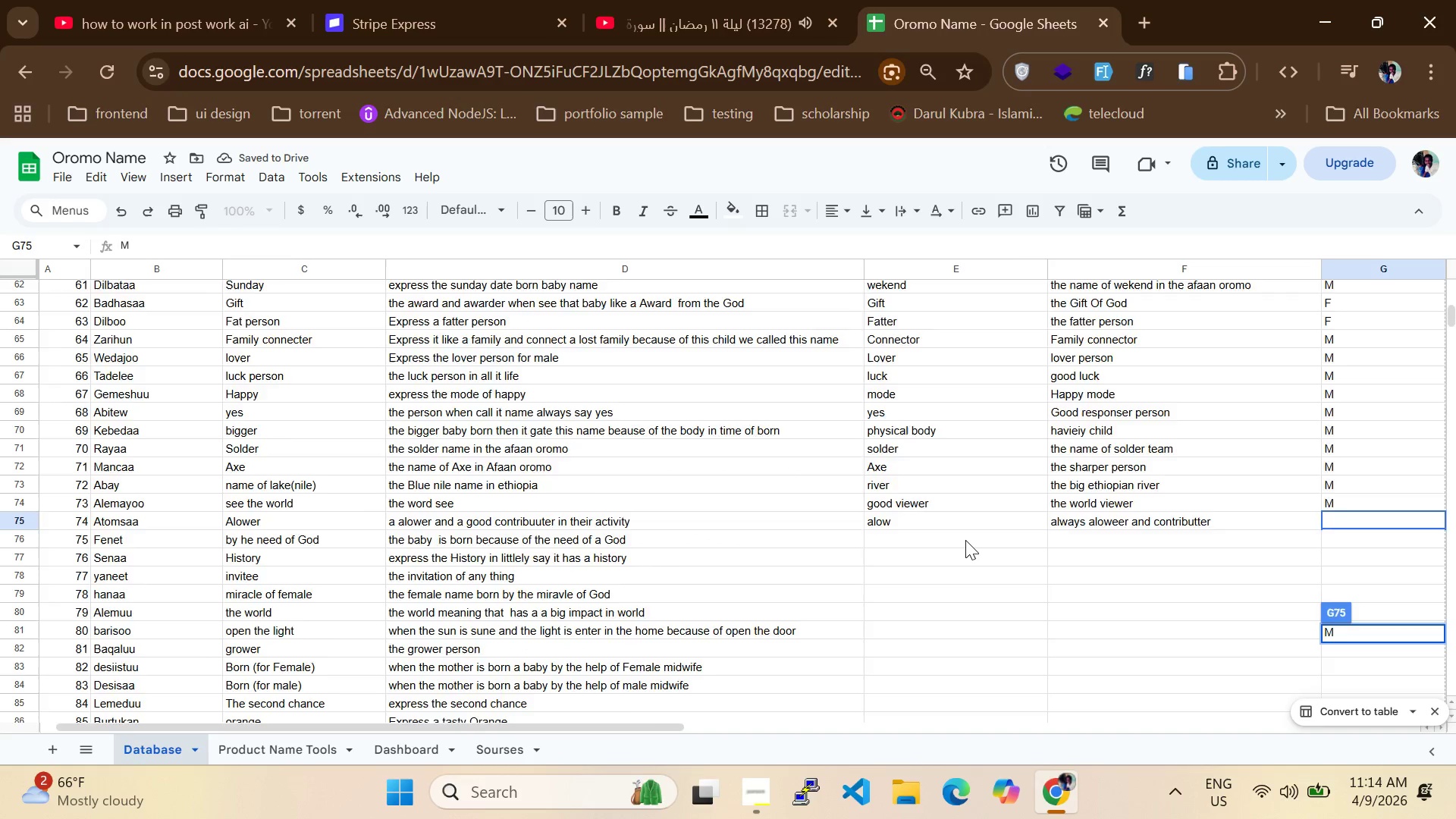 
scroll: coordinate [965, 540], scroll_direction: down, amount: 4.0
 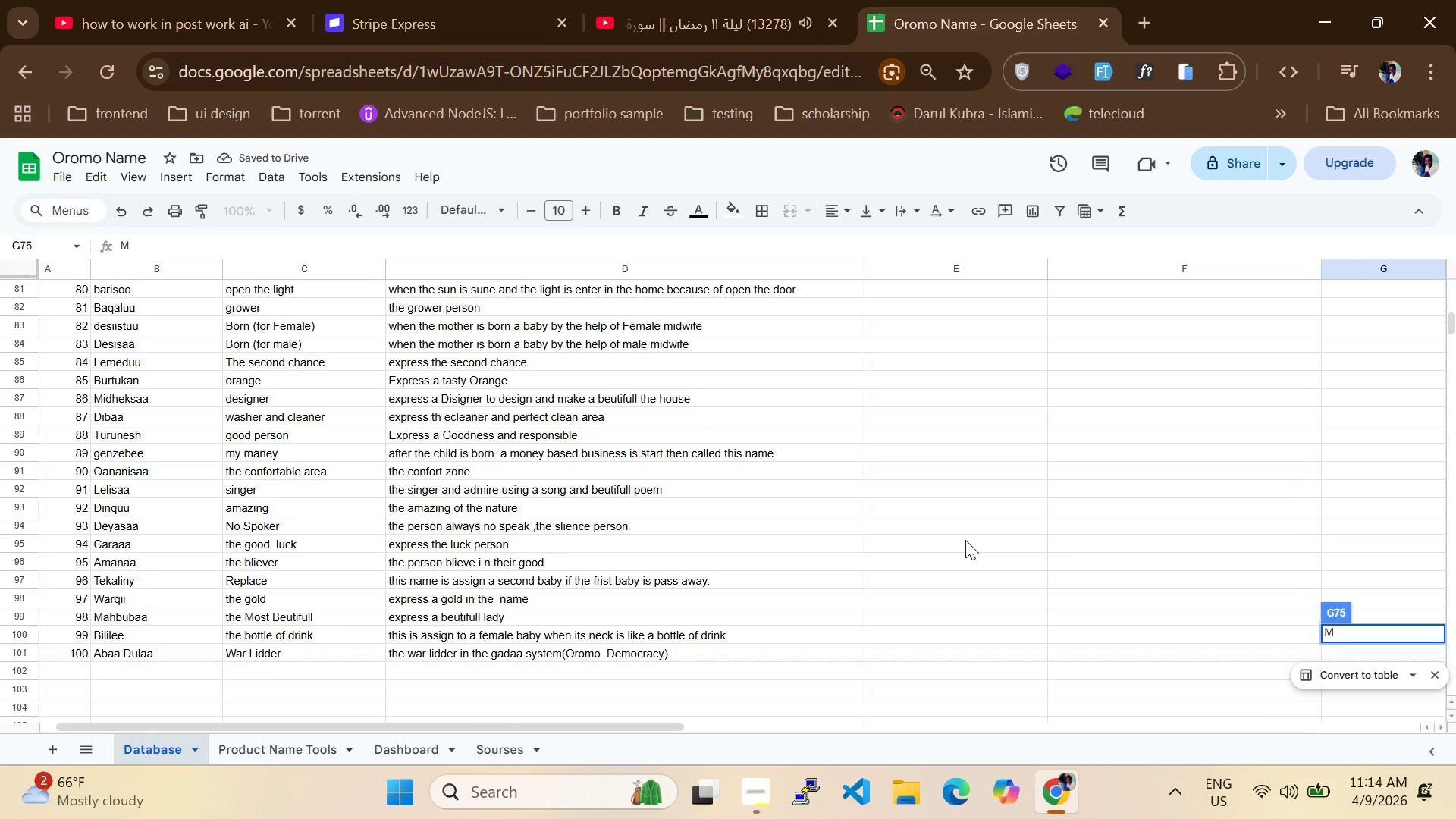 
scroll: coordinate [964, 541], scroll_direction: up, amount: 3.0
 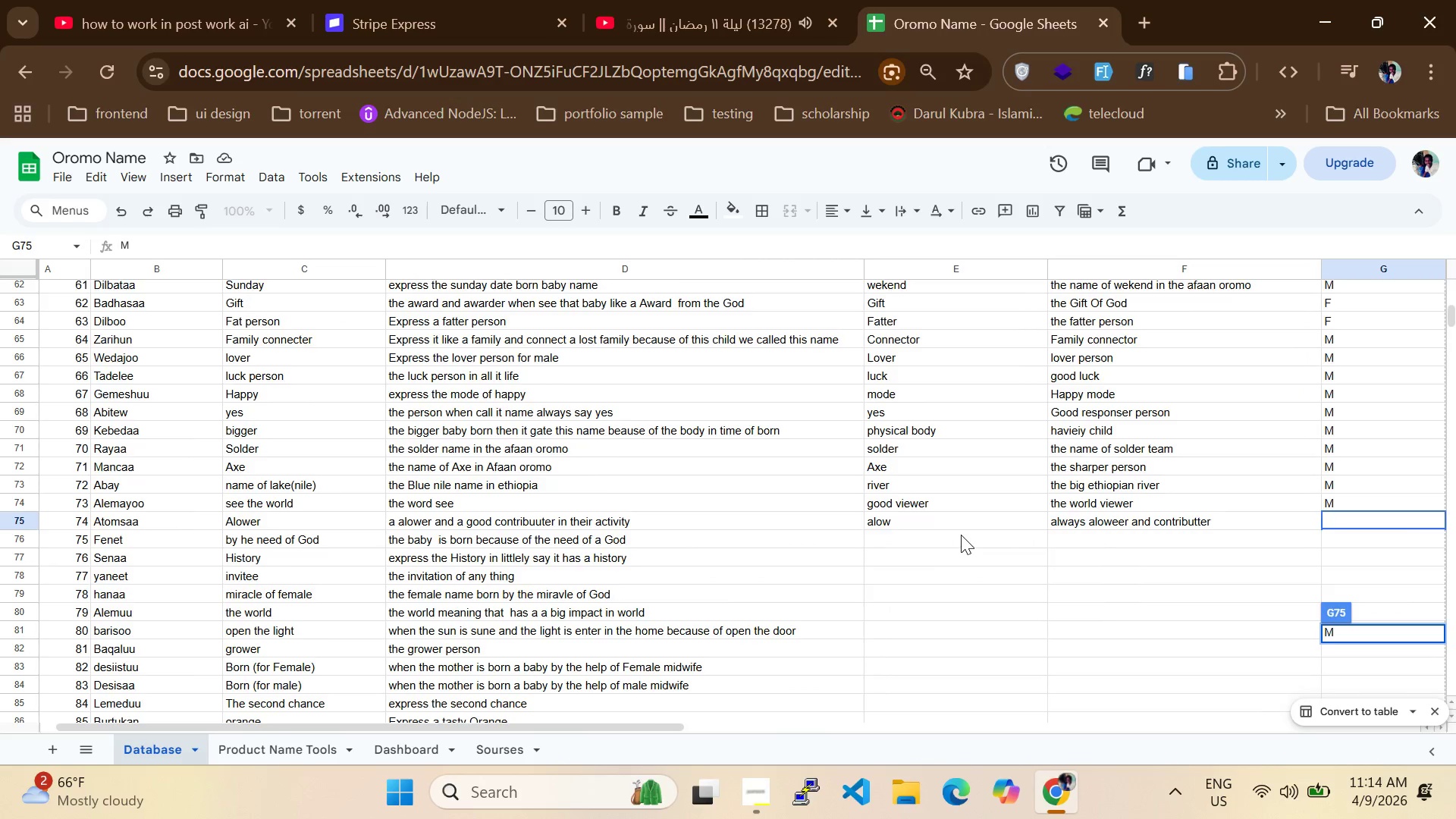 
scroll: coordinate [961, 535], scroll_direction: none, amount: 0.0
 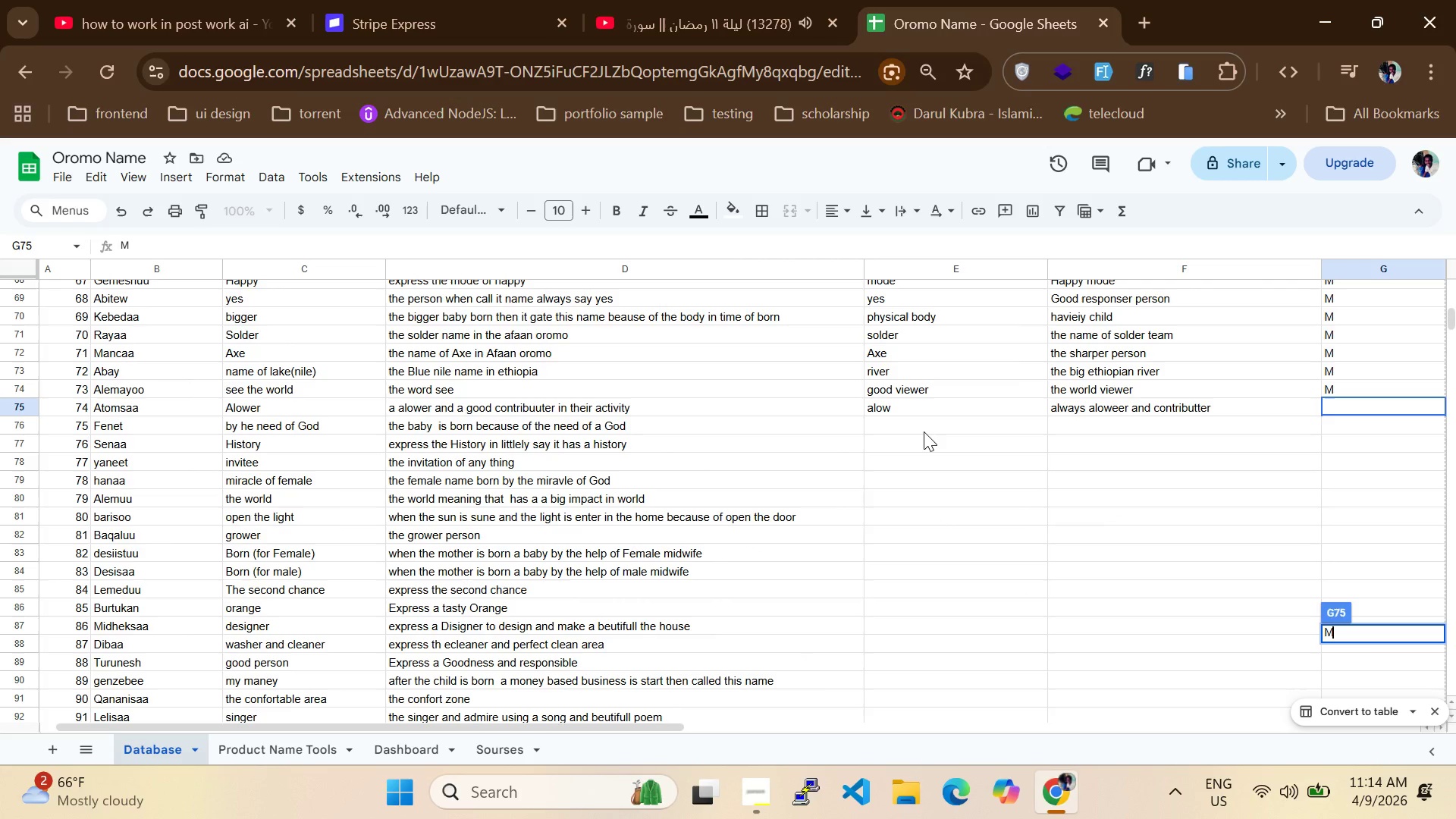 
left_click([924, 431])
 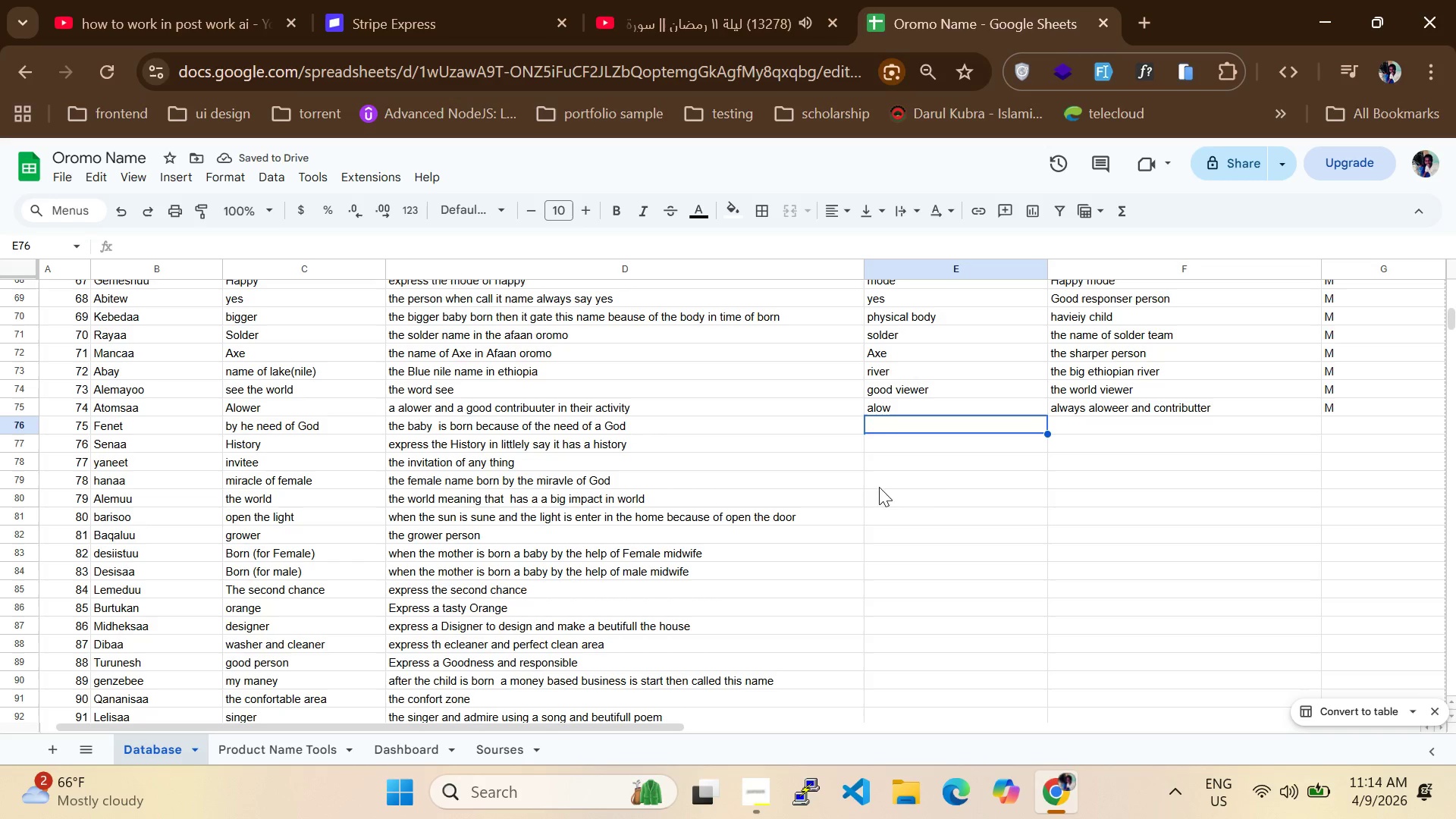 
wait(6.24)
 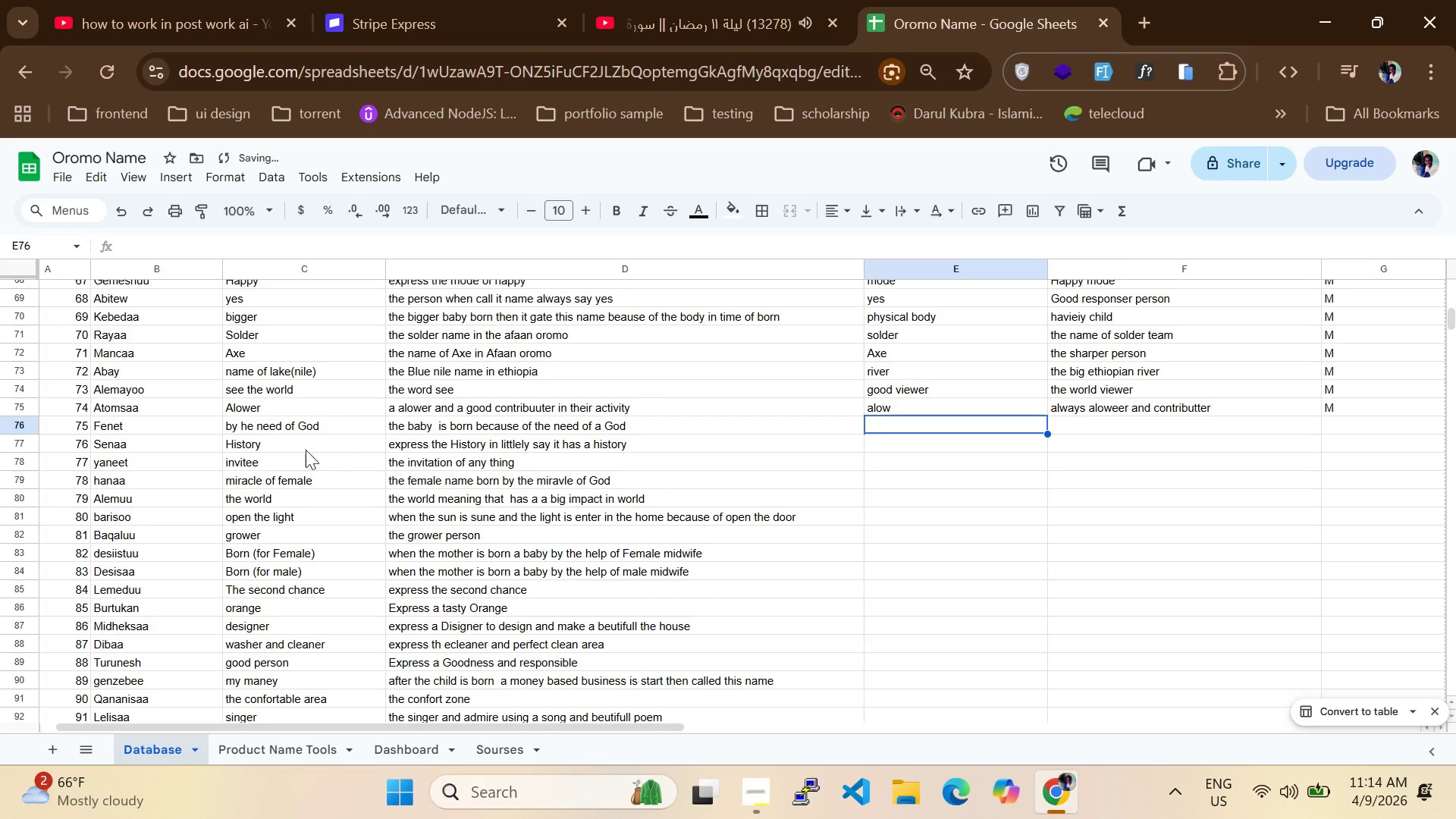 
left_click([930, 426])
 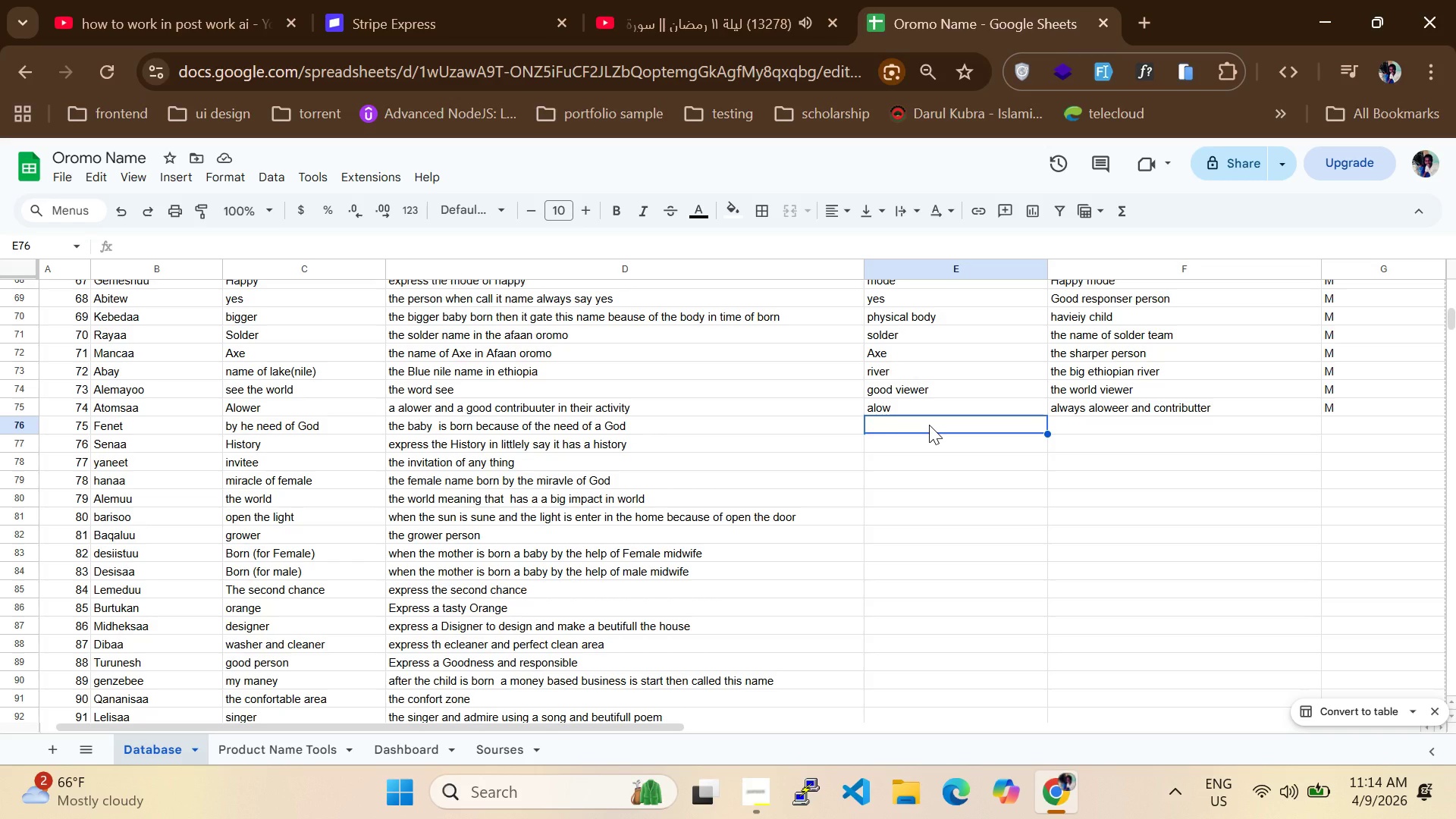 
type(God )
key(Backspace)
type(s gift)
 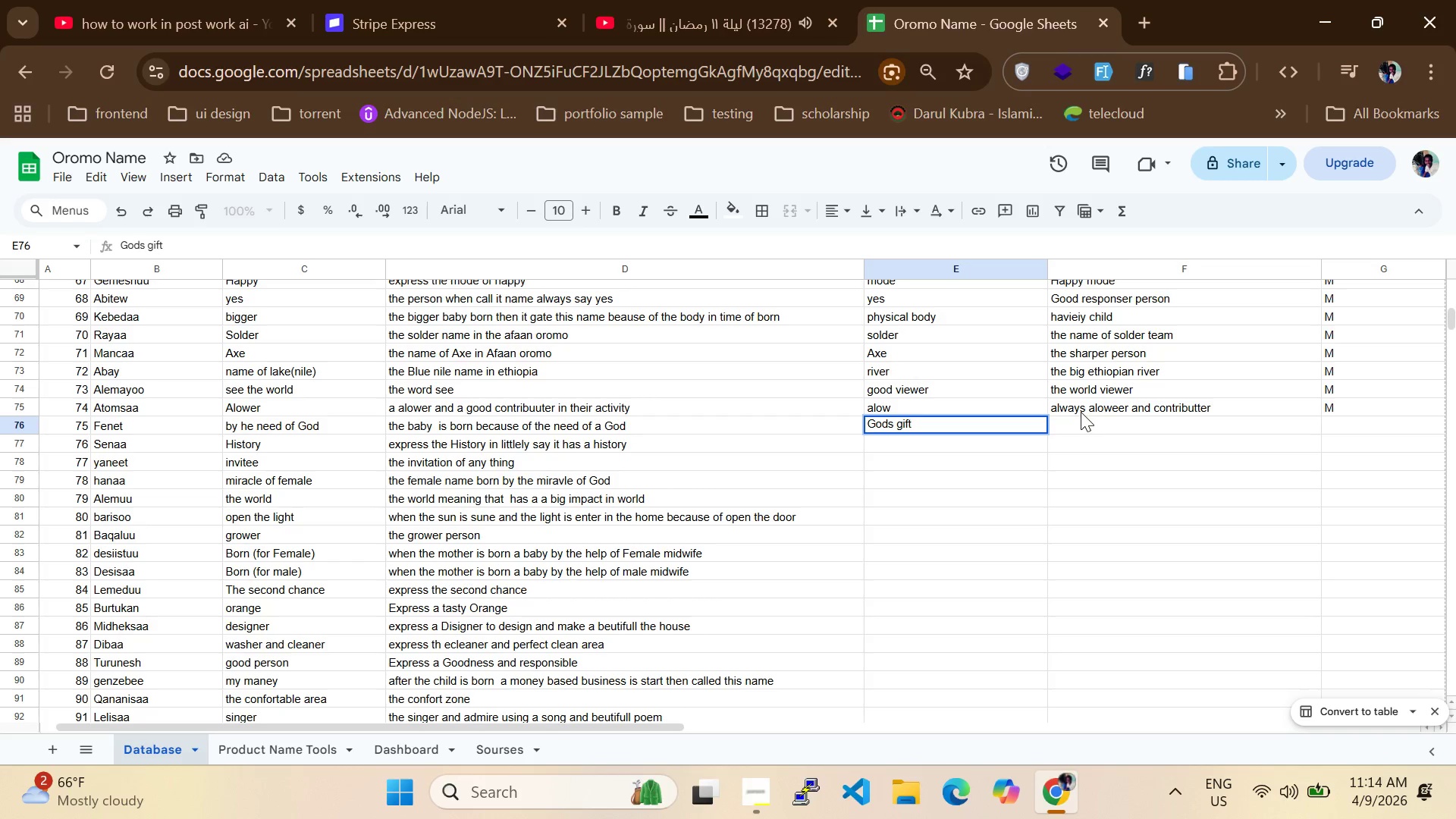 
double_click([1080, 418])
 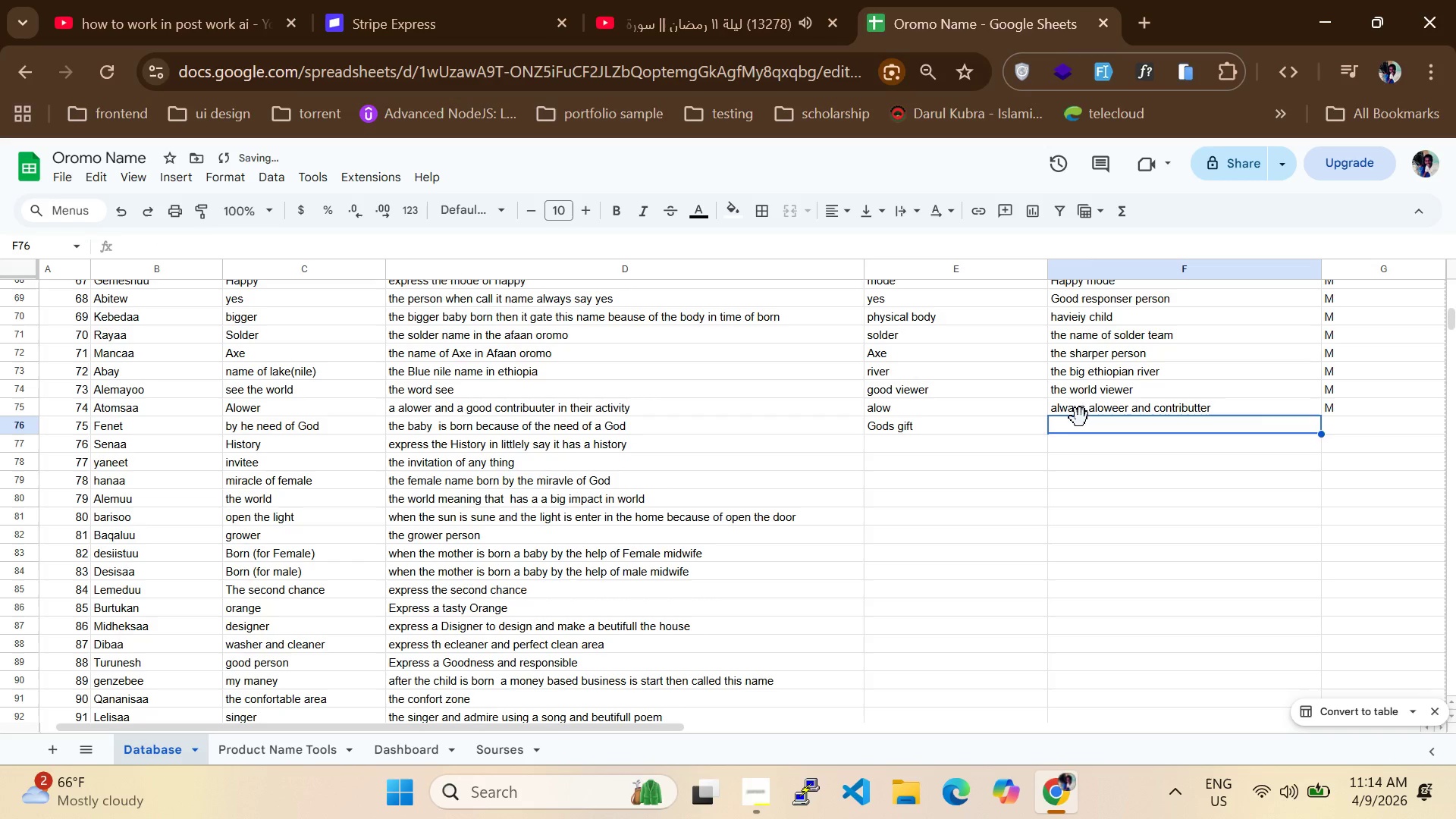 
type(bec)
key(Tab)
type(F)
 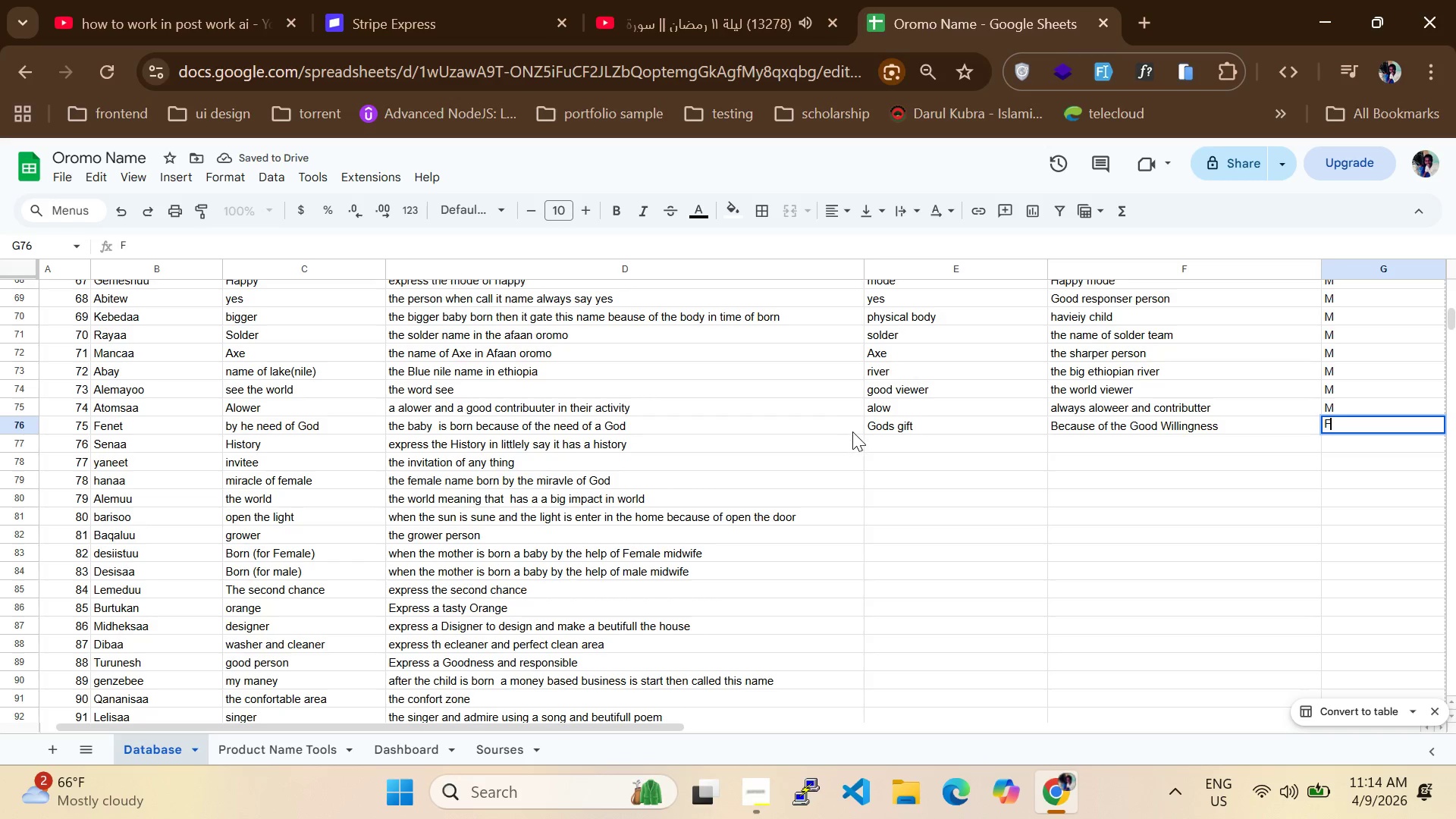 
left_click([886, 441])
 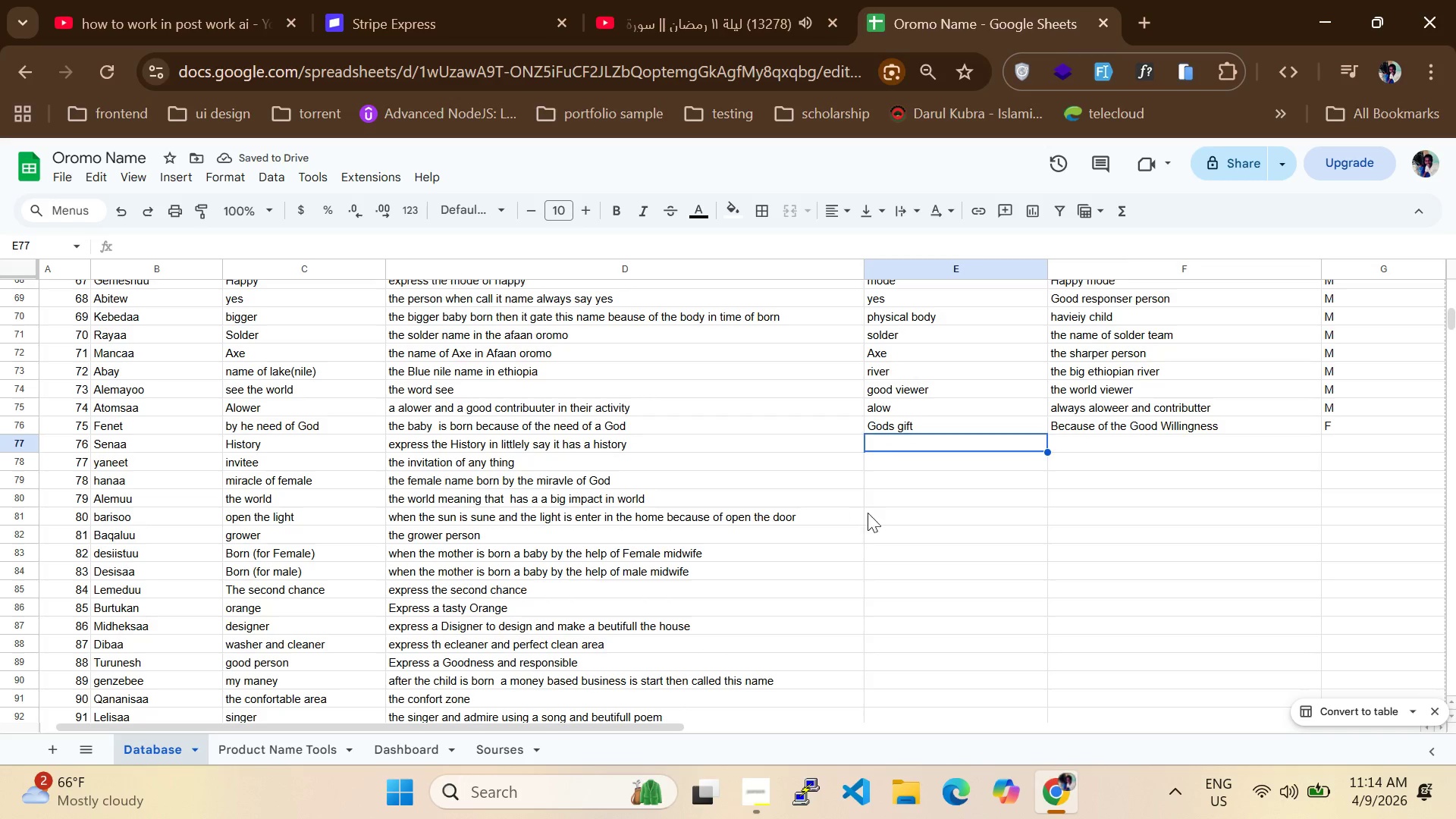 
type(invite)
 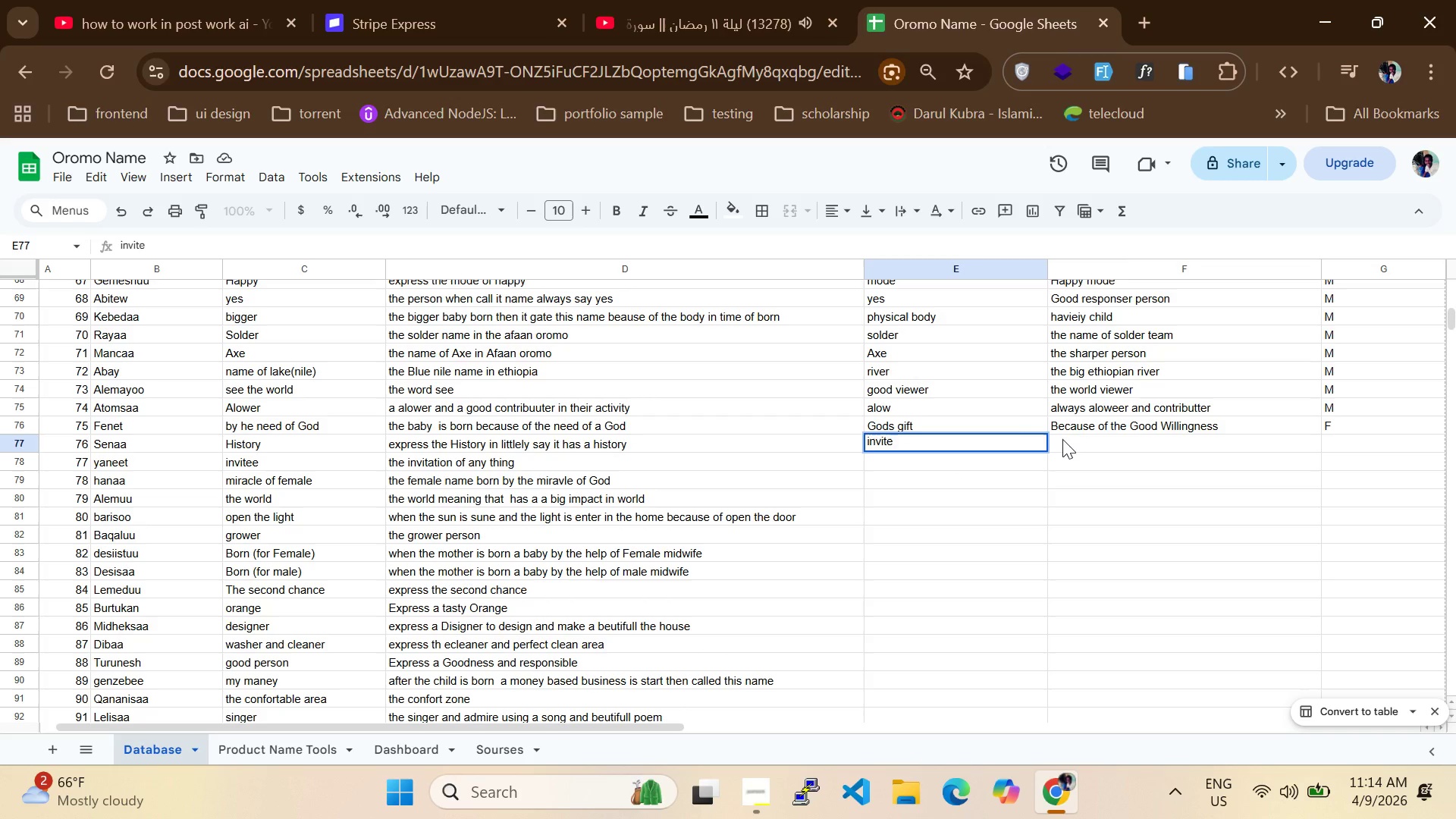 
left_click([1062, 439])
 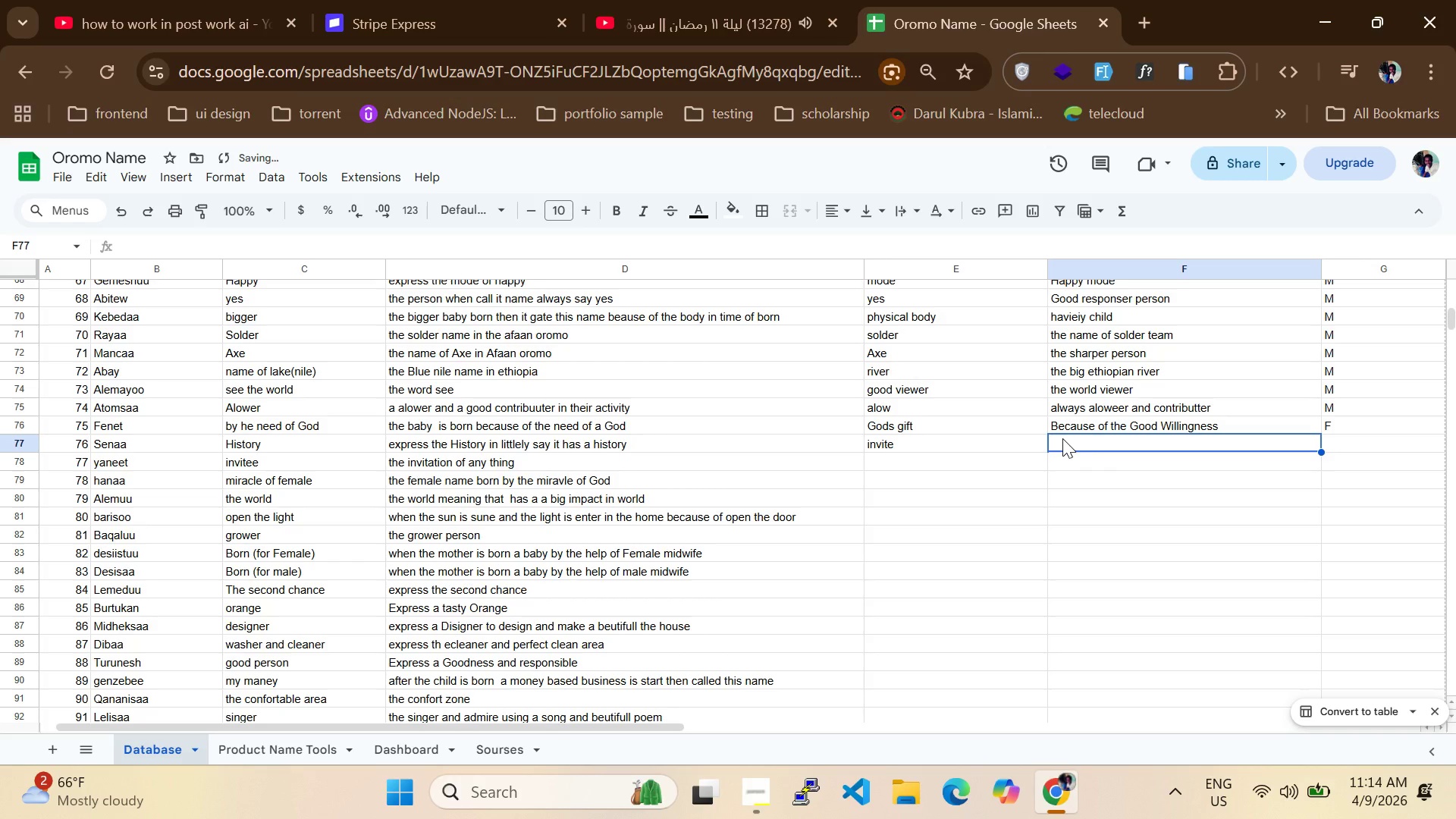 
type(invite in their life)
 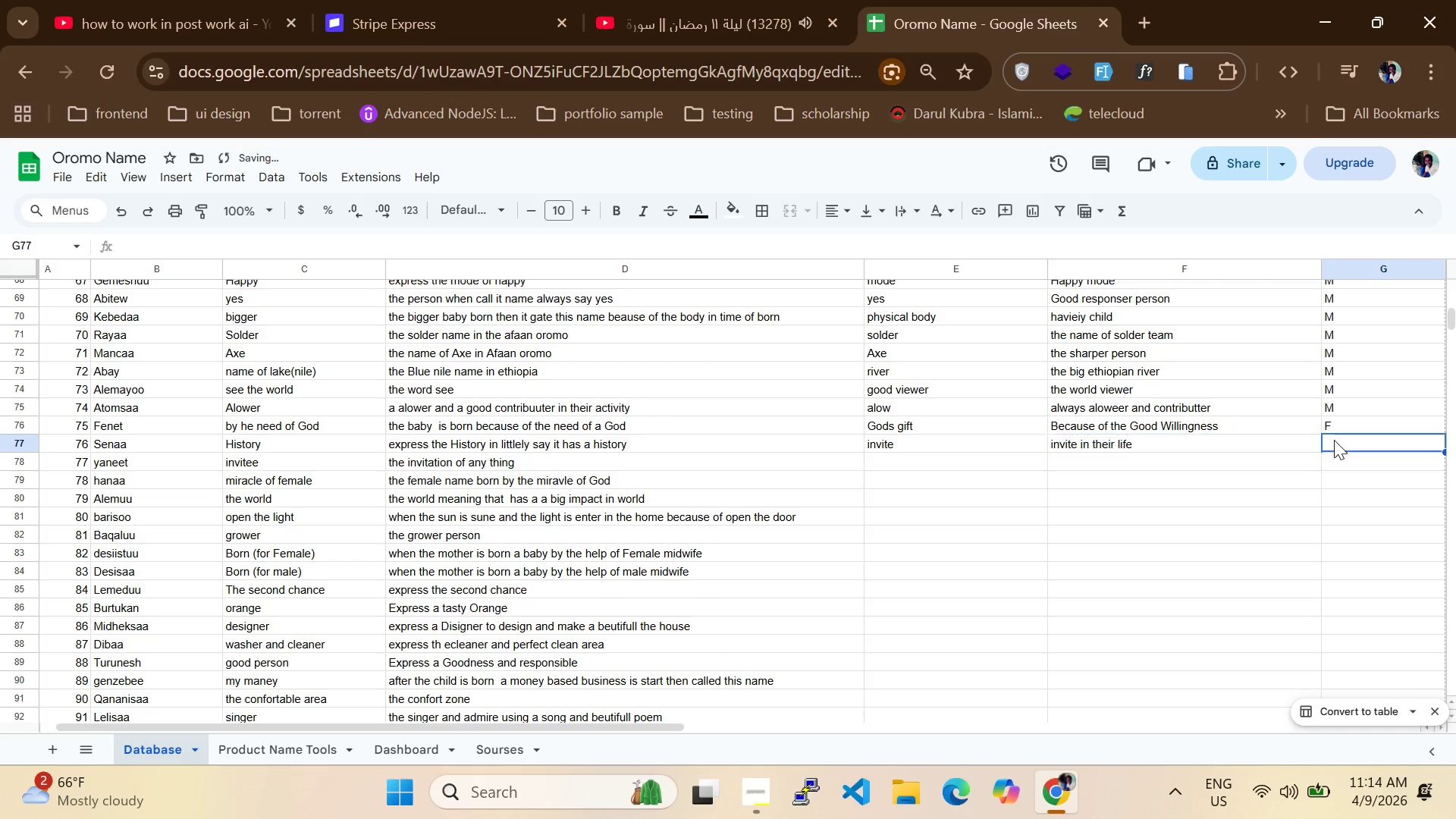 
key(CapsLock)
 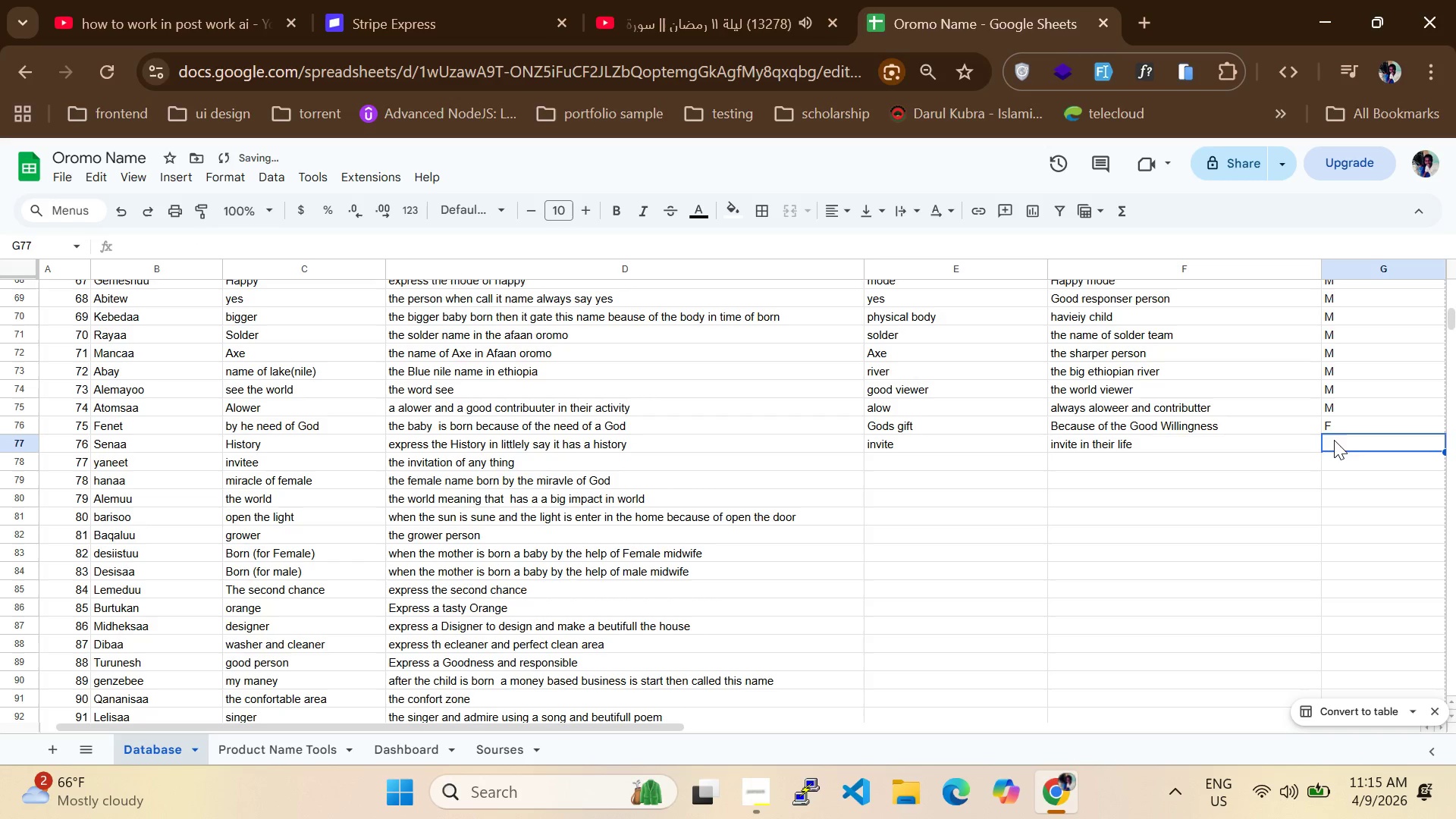 
key(F)
 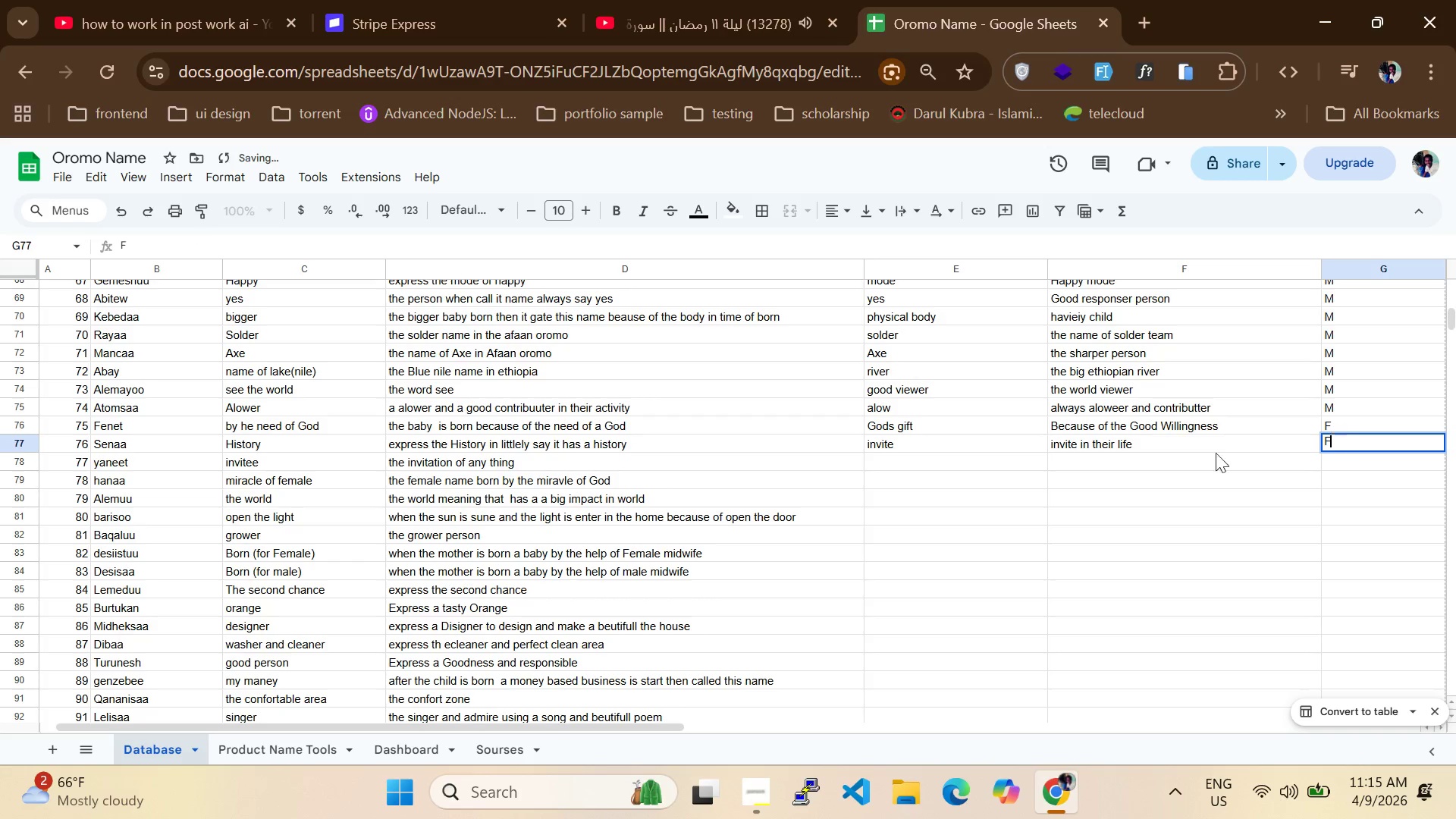 
key(CapsLock)
 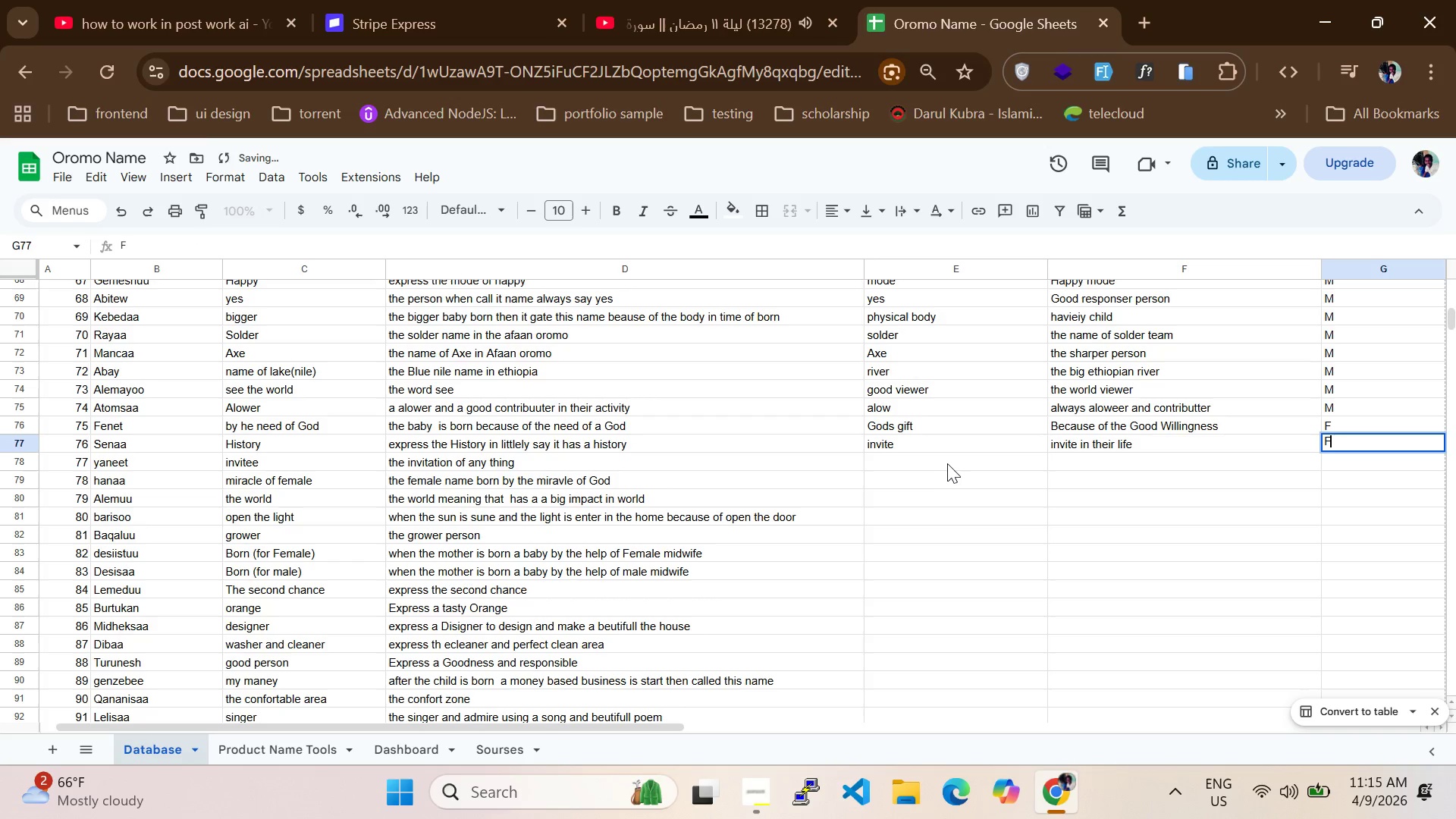 
left_click([945, 463])
 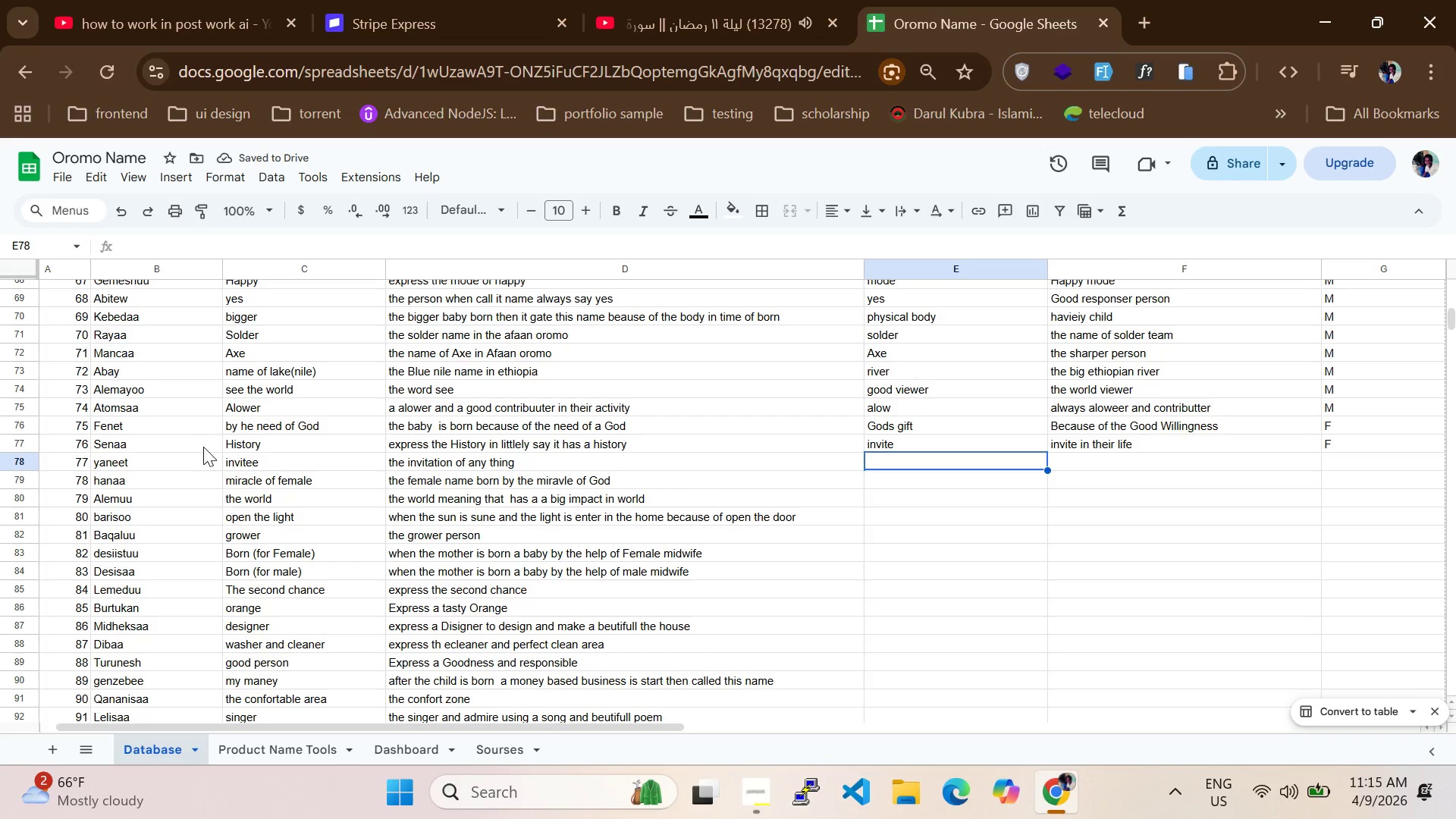 
wait(5.95)
 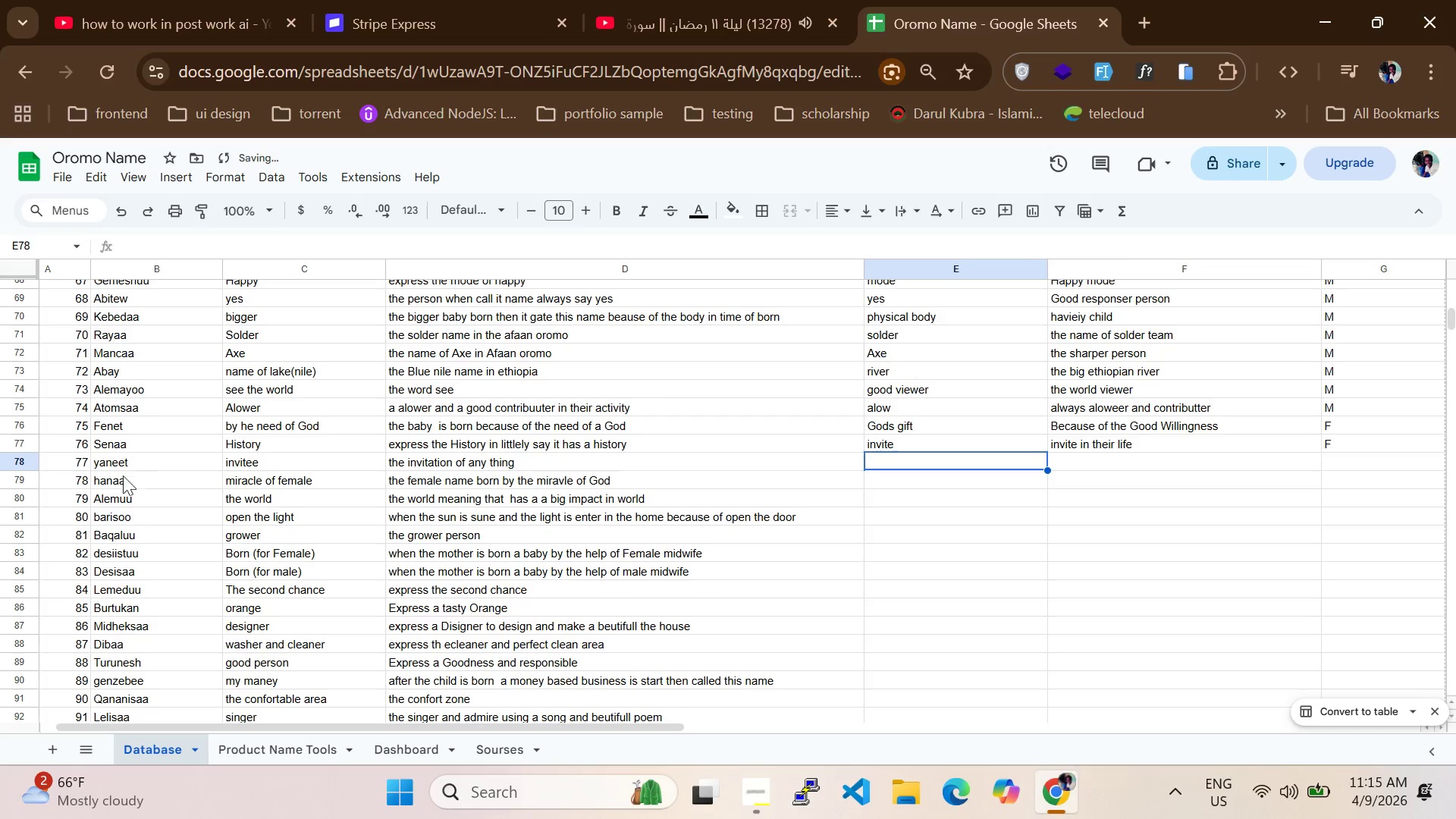 
double_click([877, 447])
 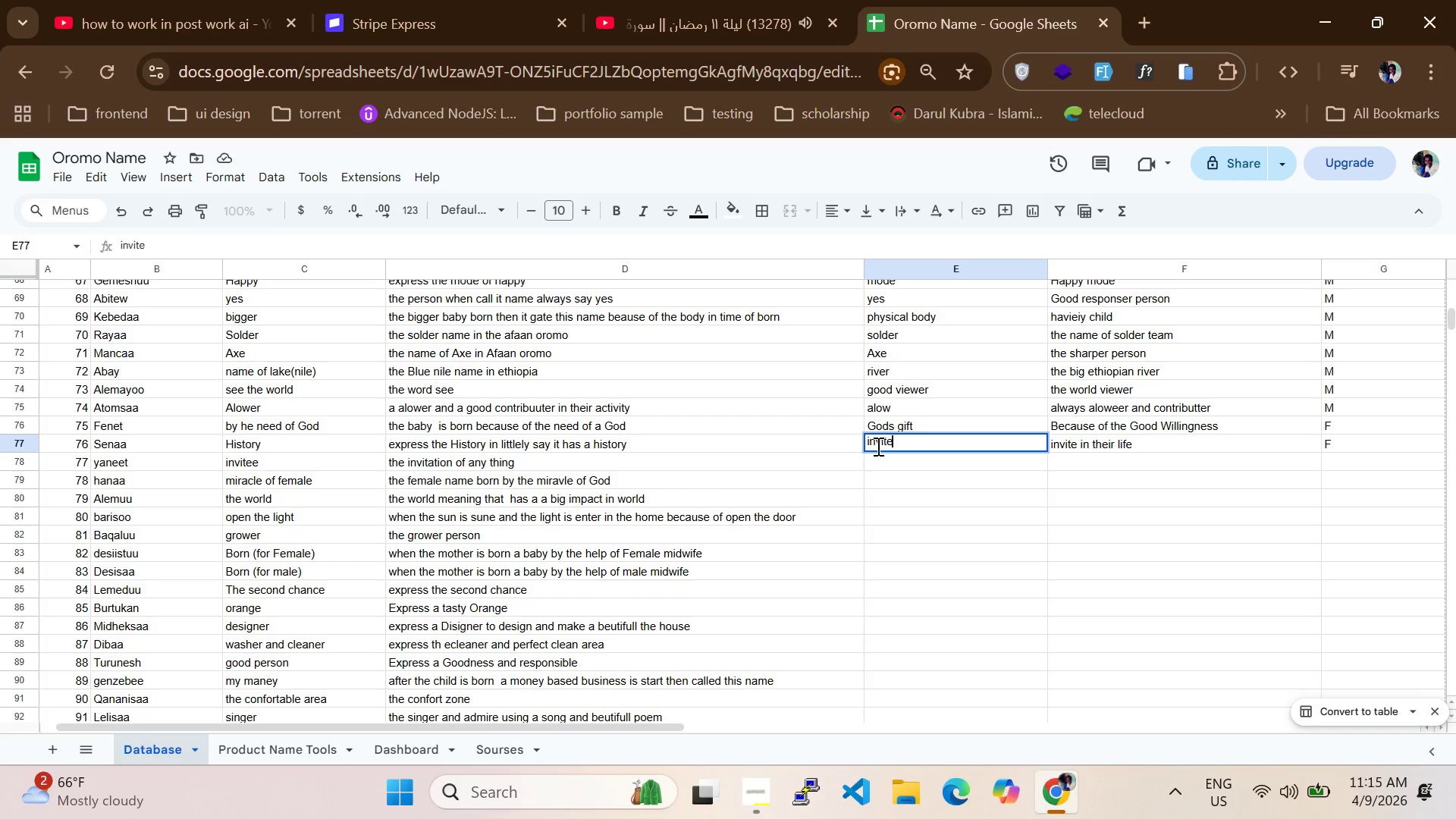 
key(Control+A)
 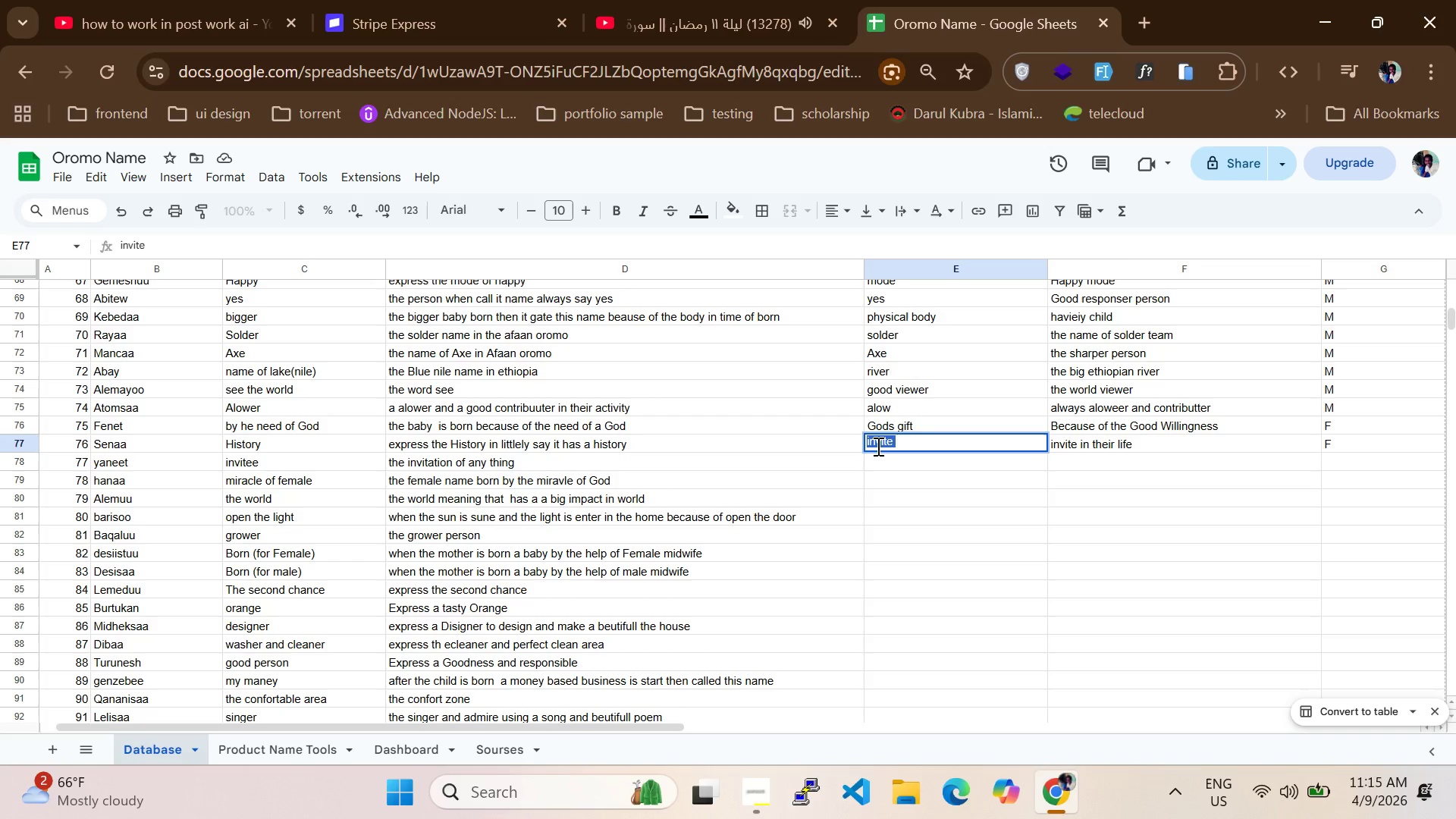 
key(Control+C)
 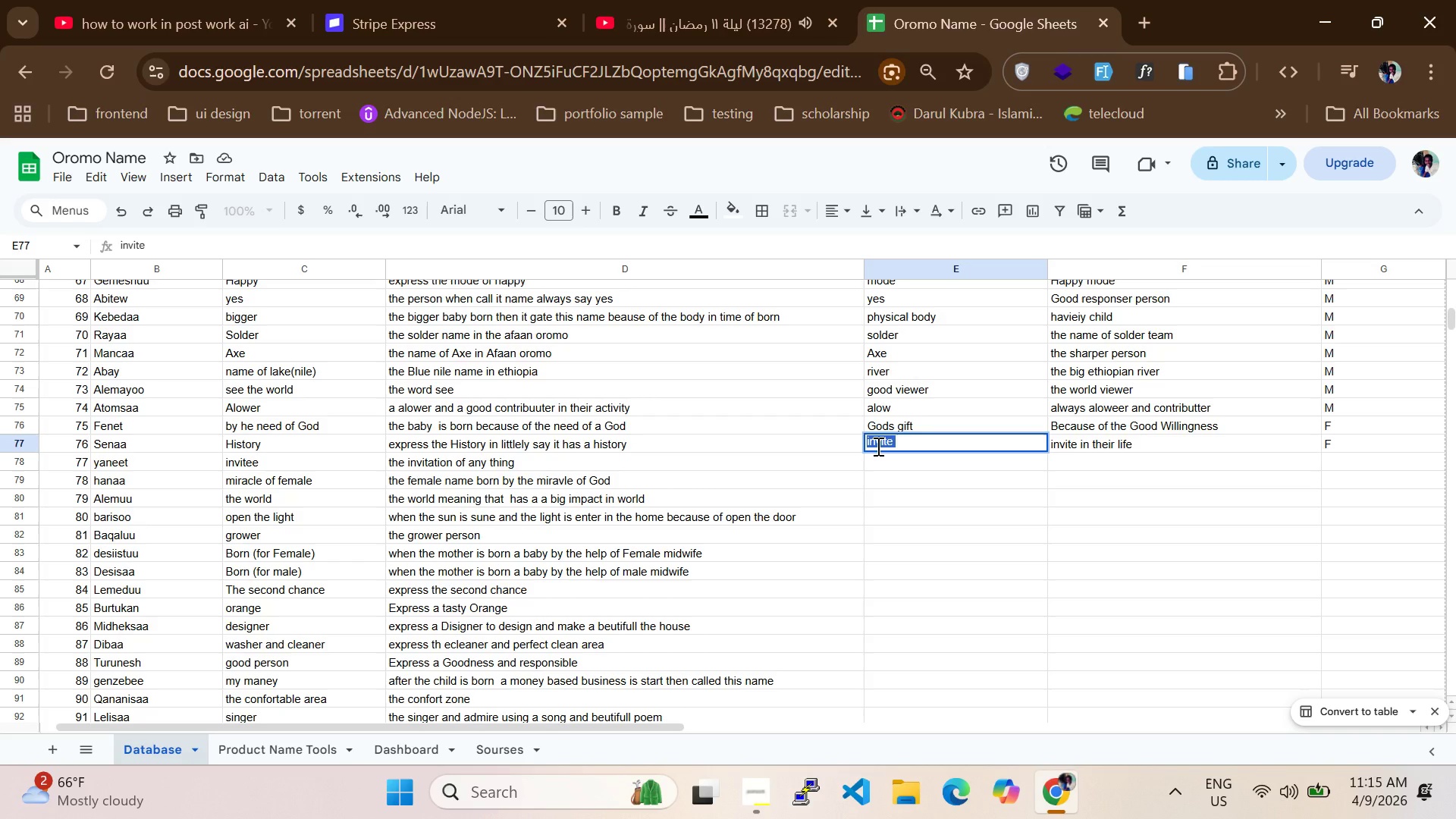 
key(Control+X)
 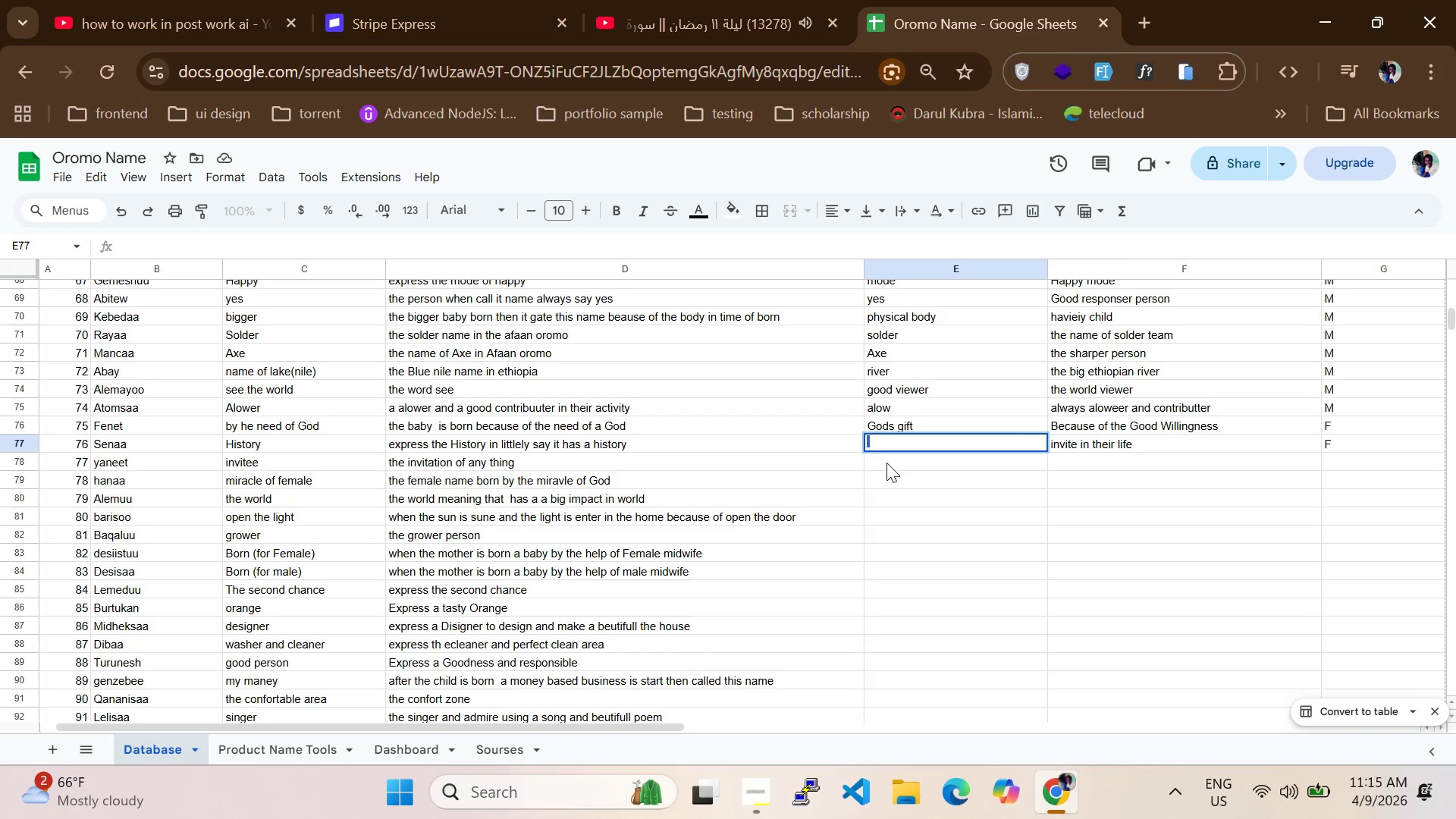 
left_click([890, 466])
 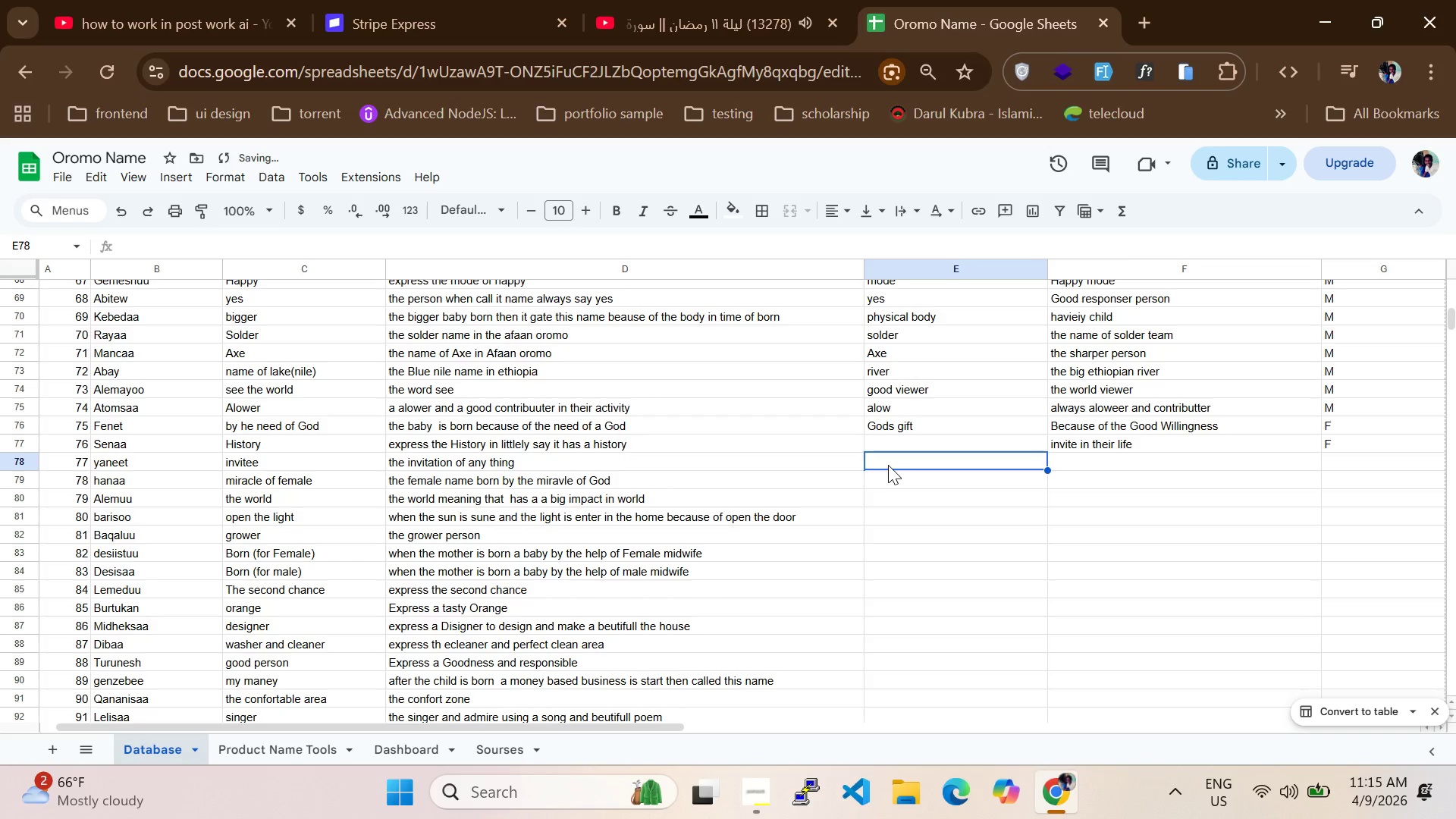 
key(Control+V)
 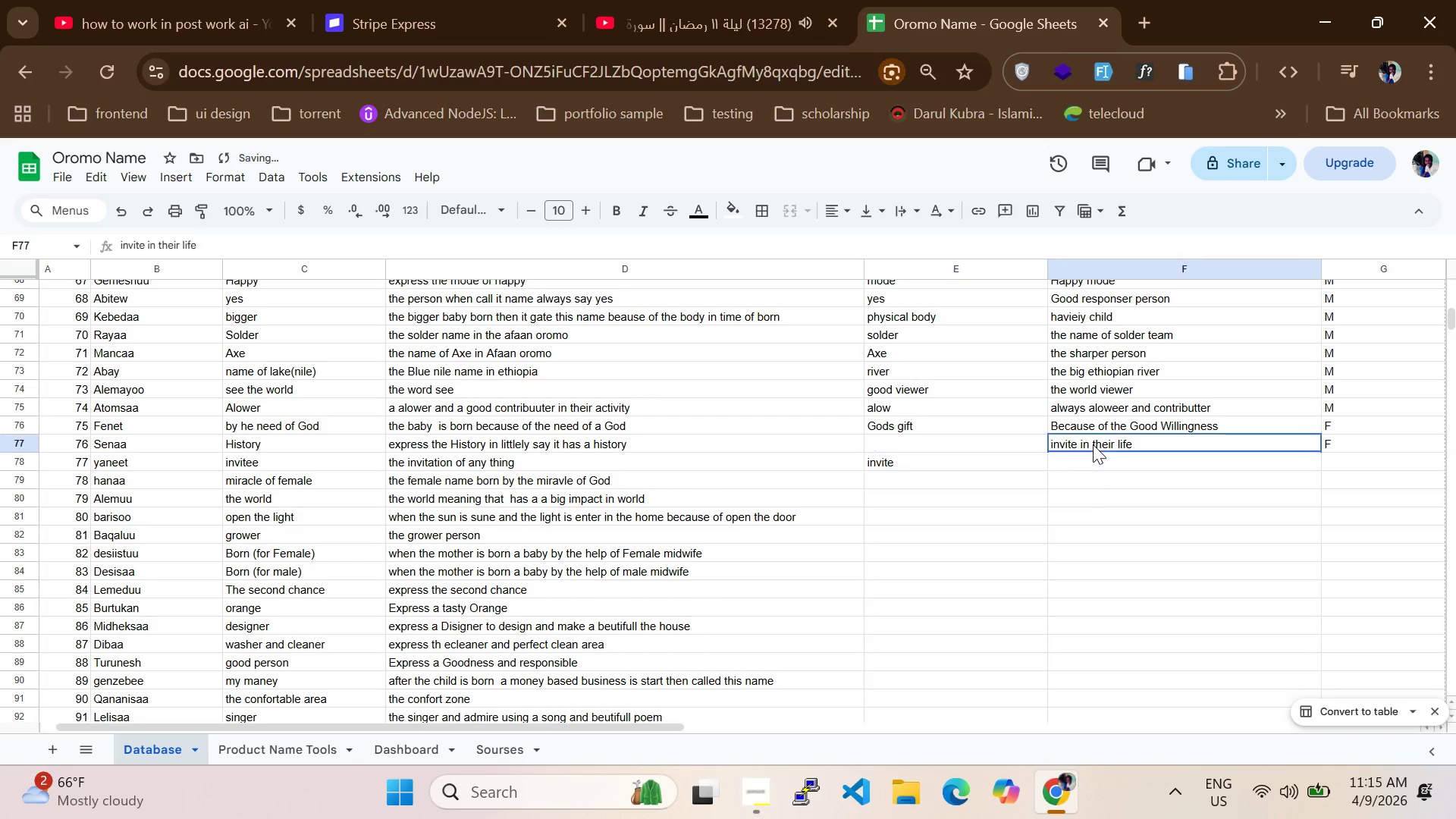 
double_click([1093, 443])
 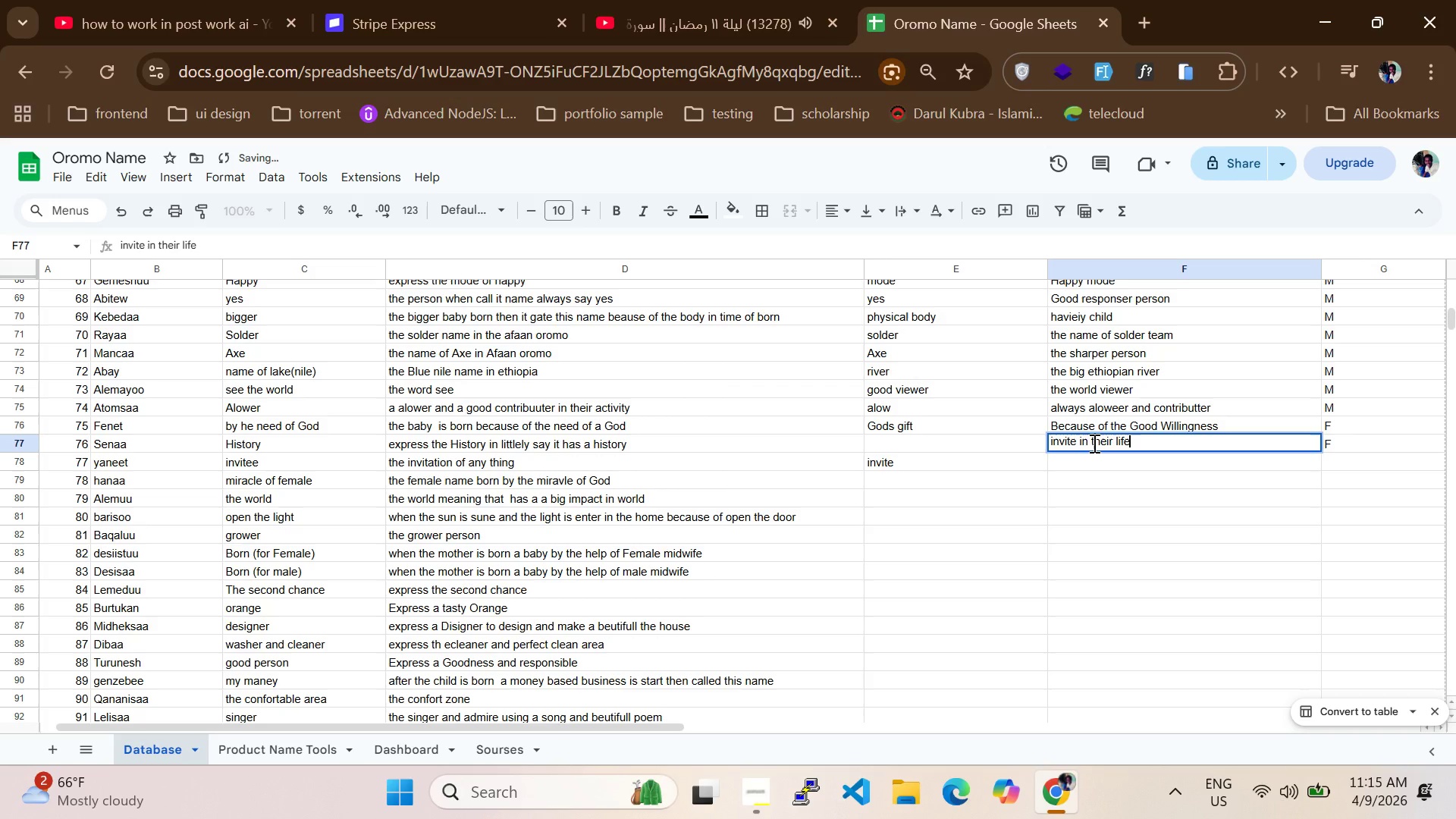 
key(Control+A)
 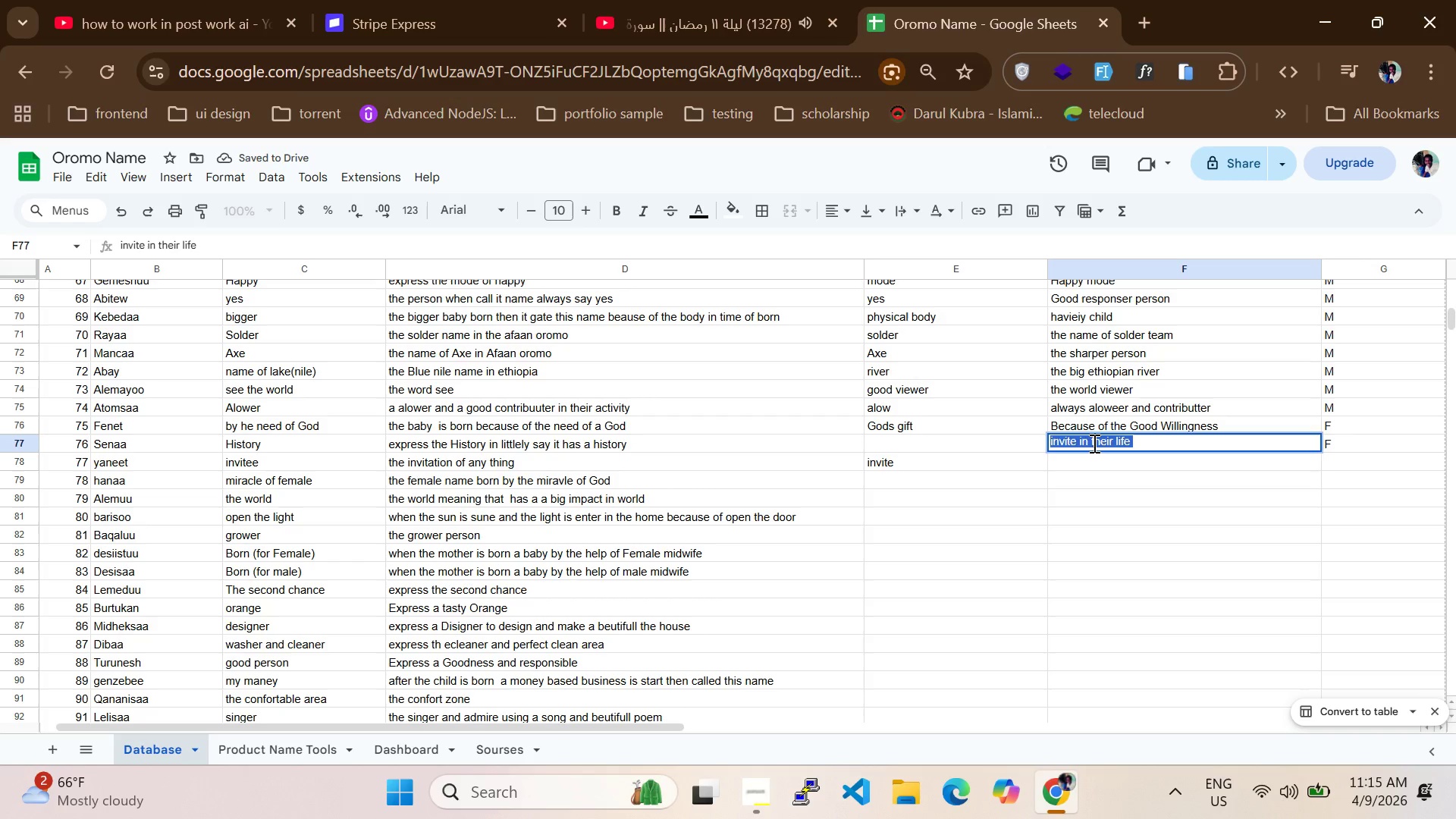 
key(Control+X)
 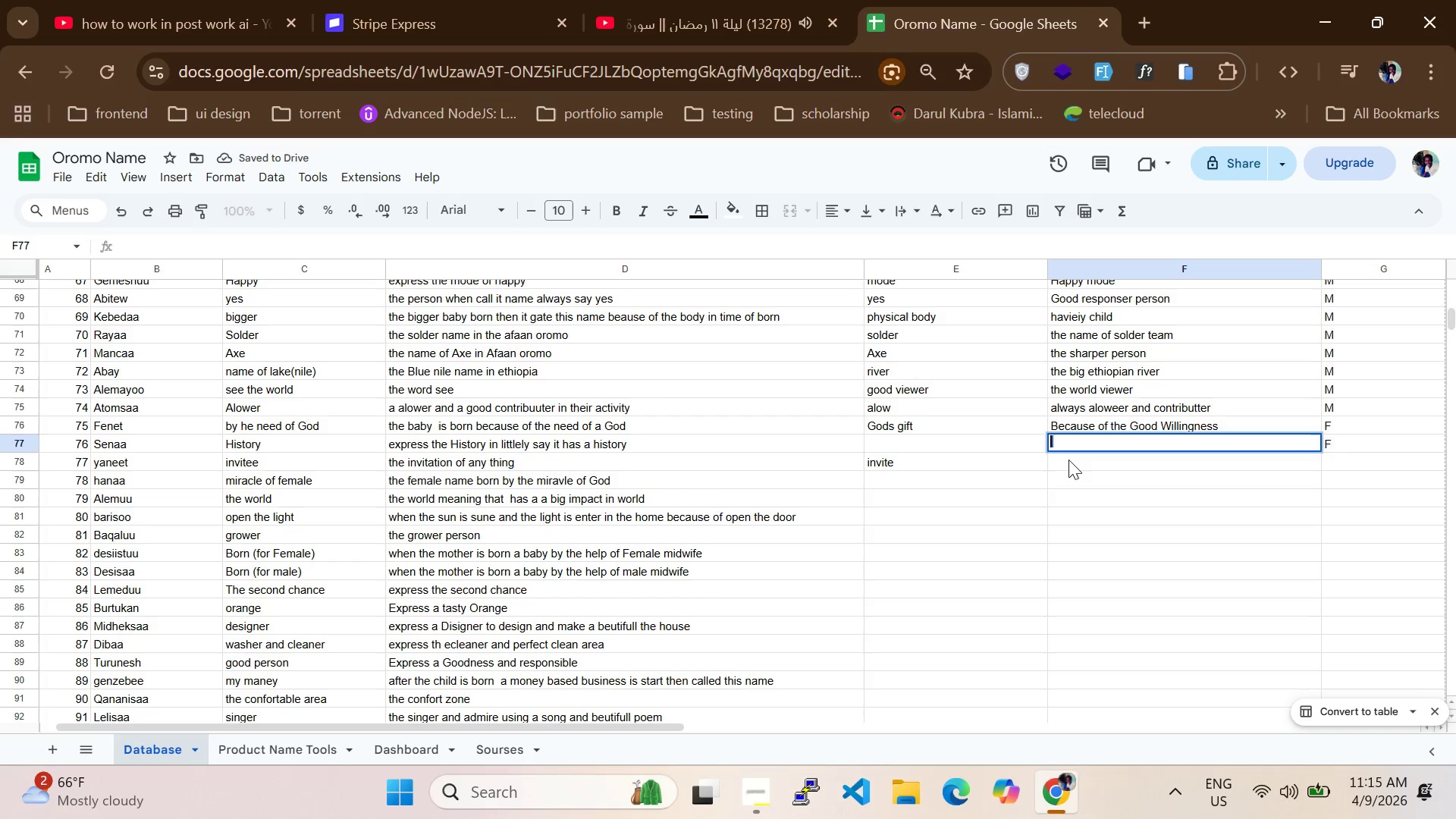 
left_click([1068, 460])
 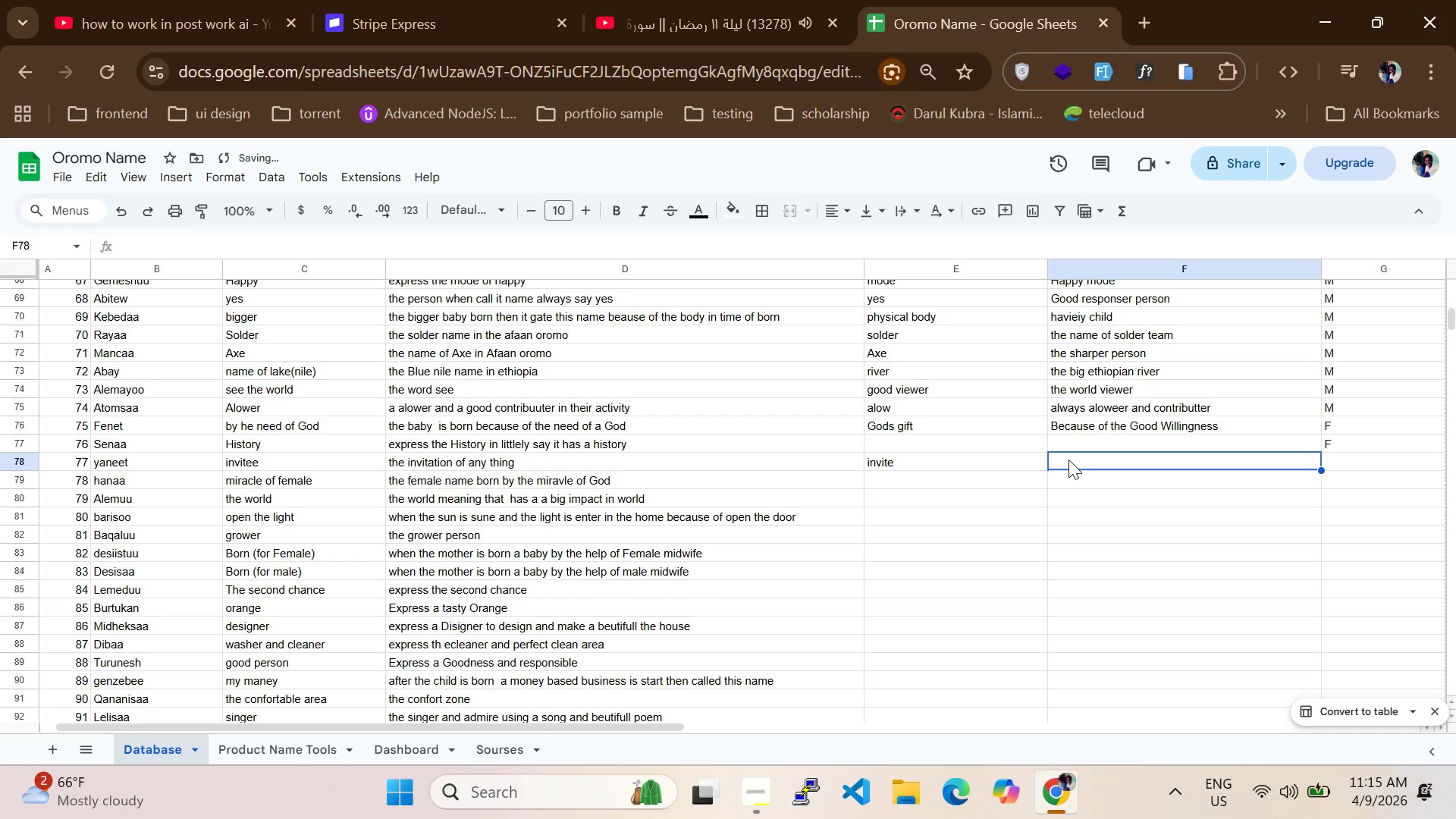 
key(Control+V)
 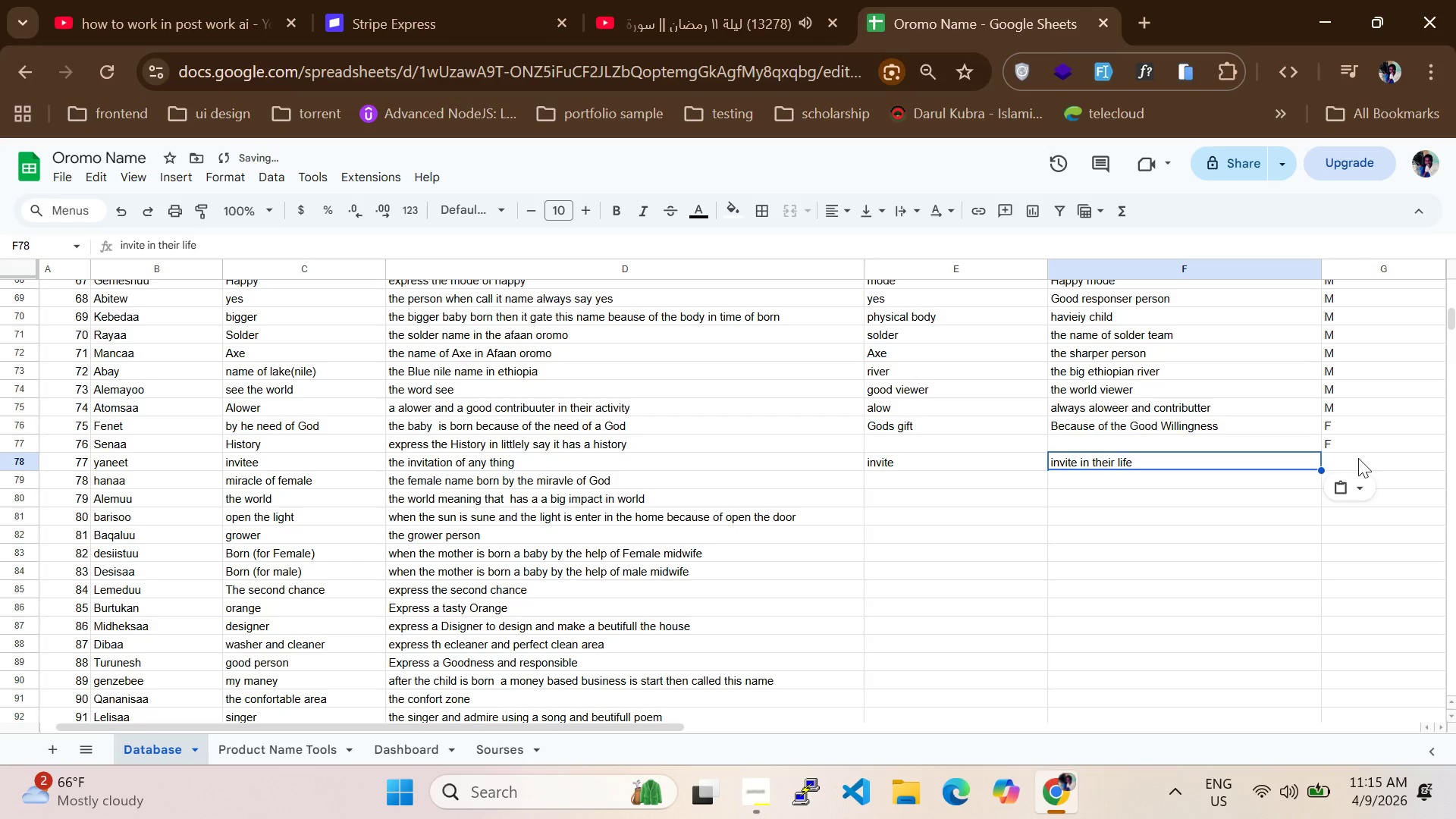 
left_click([1360, 458])
 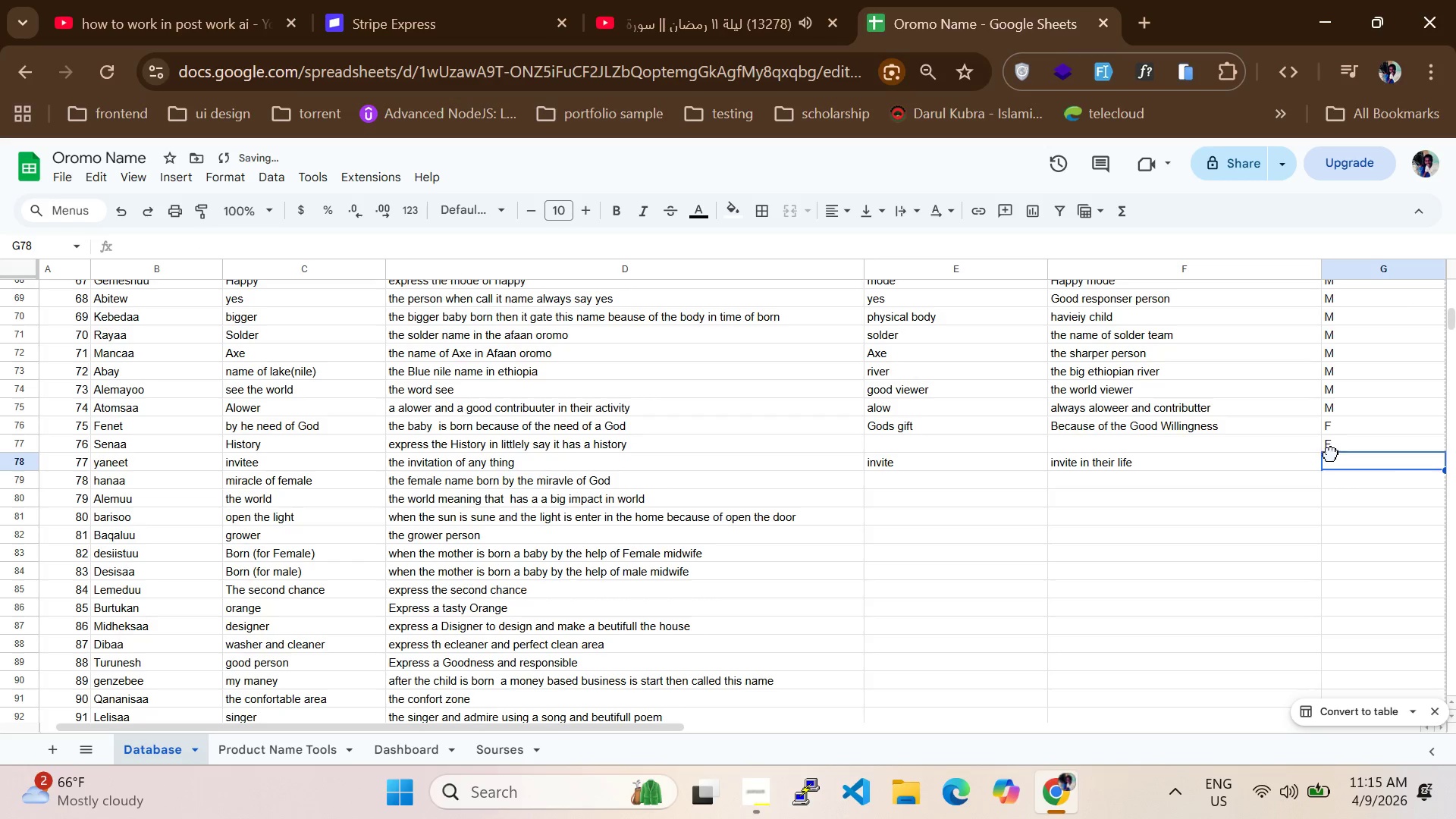 
left_click([1331, 453])
 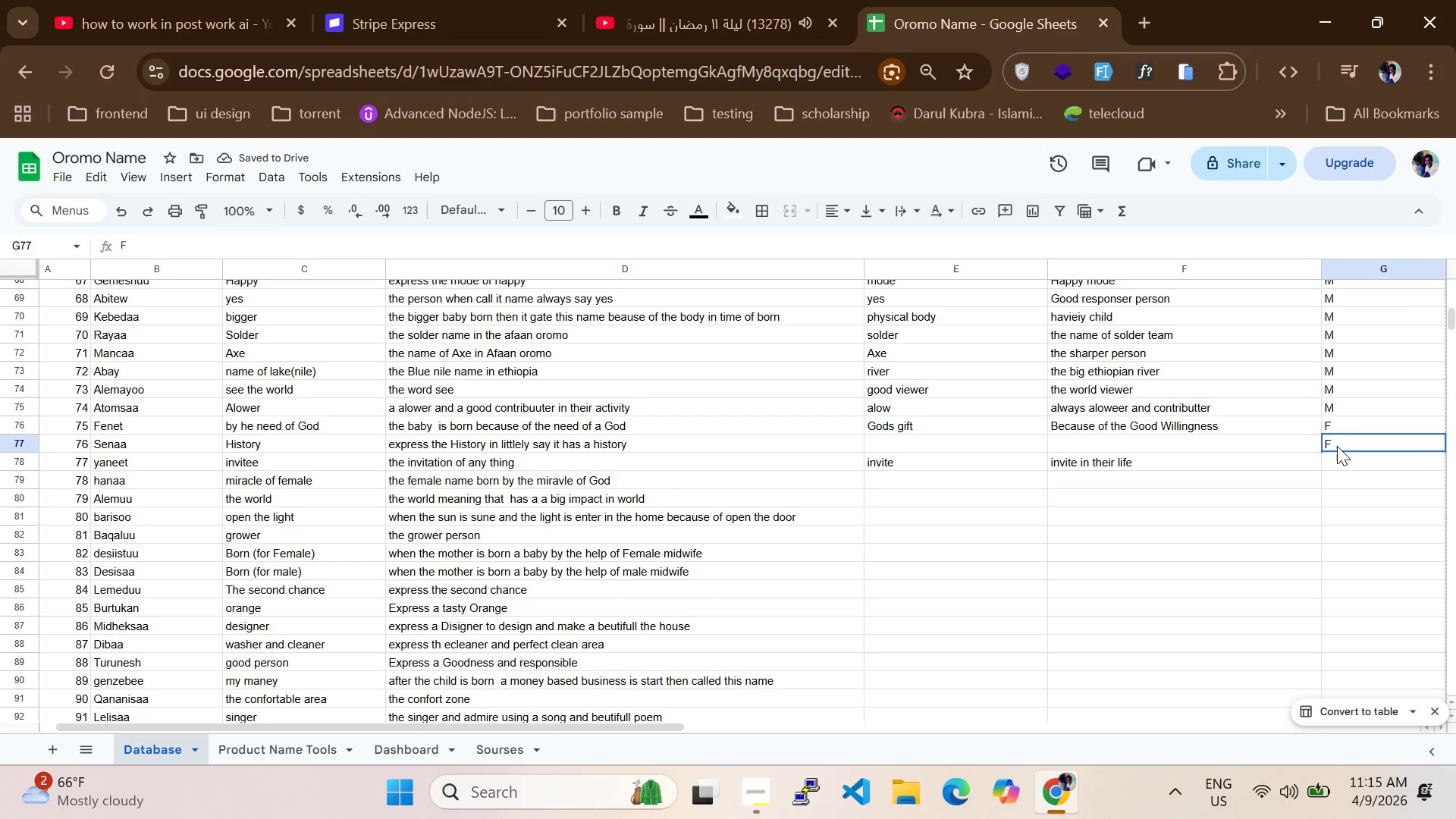 
double_click([1337, 446])
 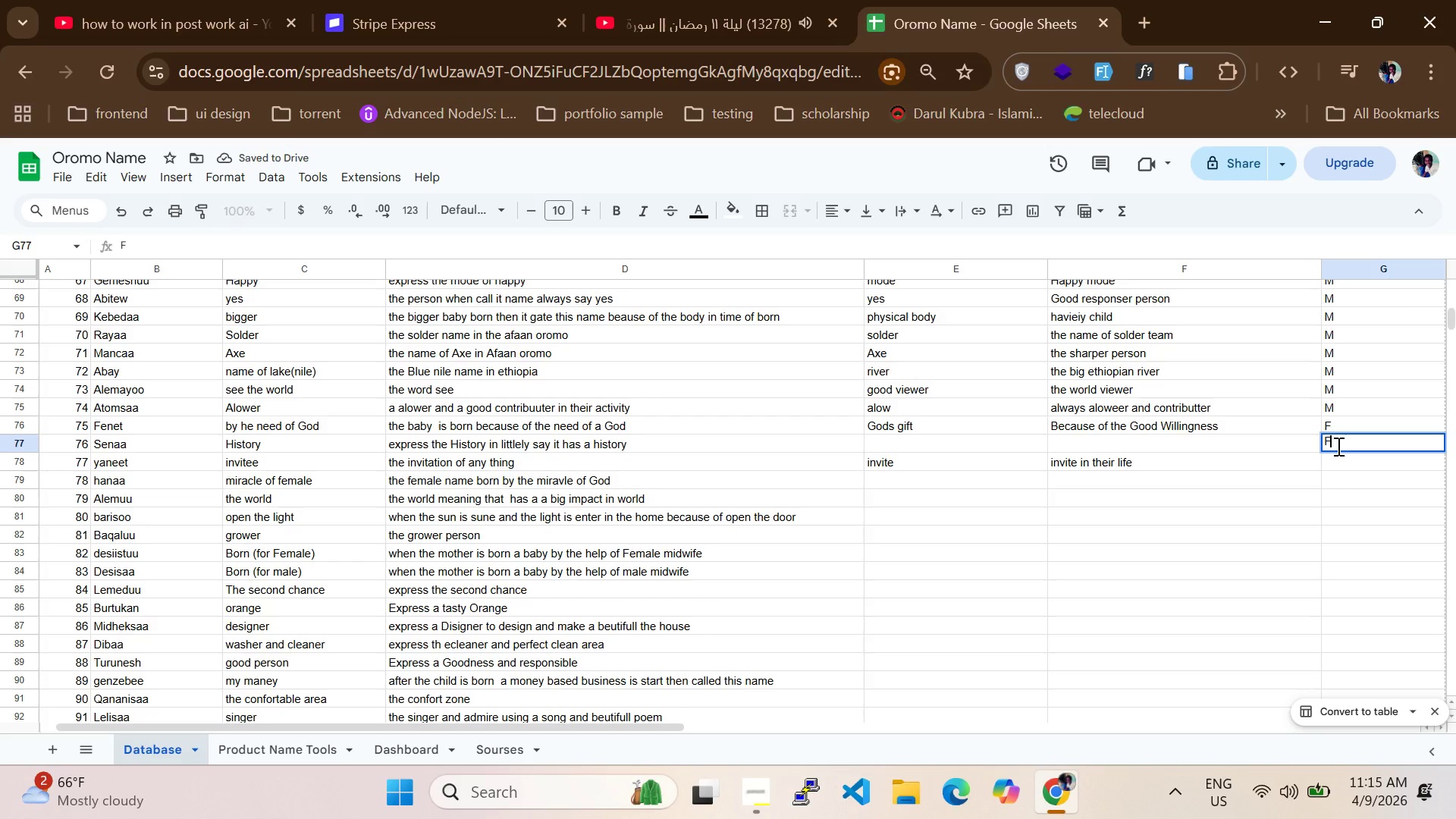 
key(Control+A)
 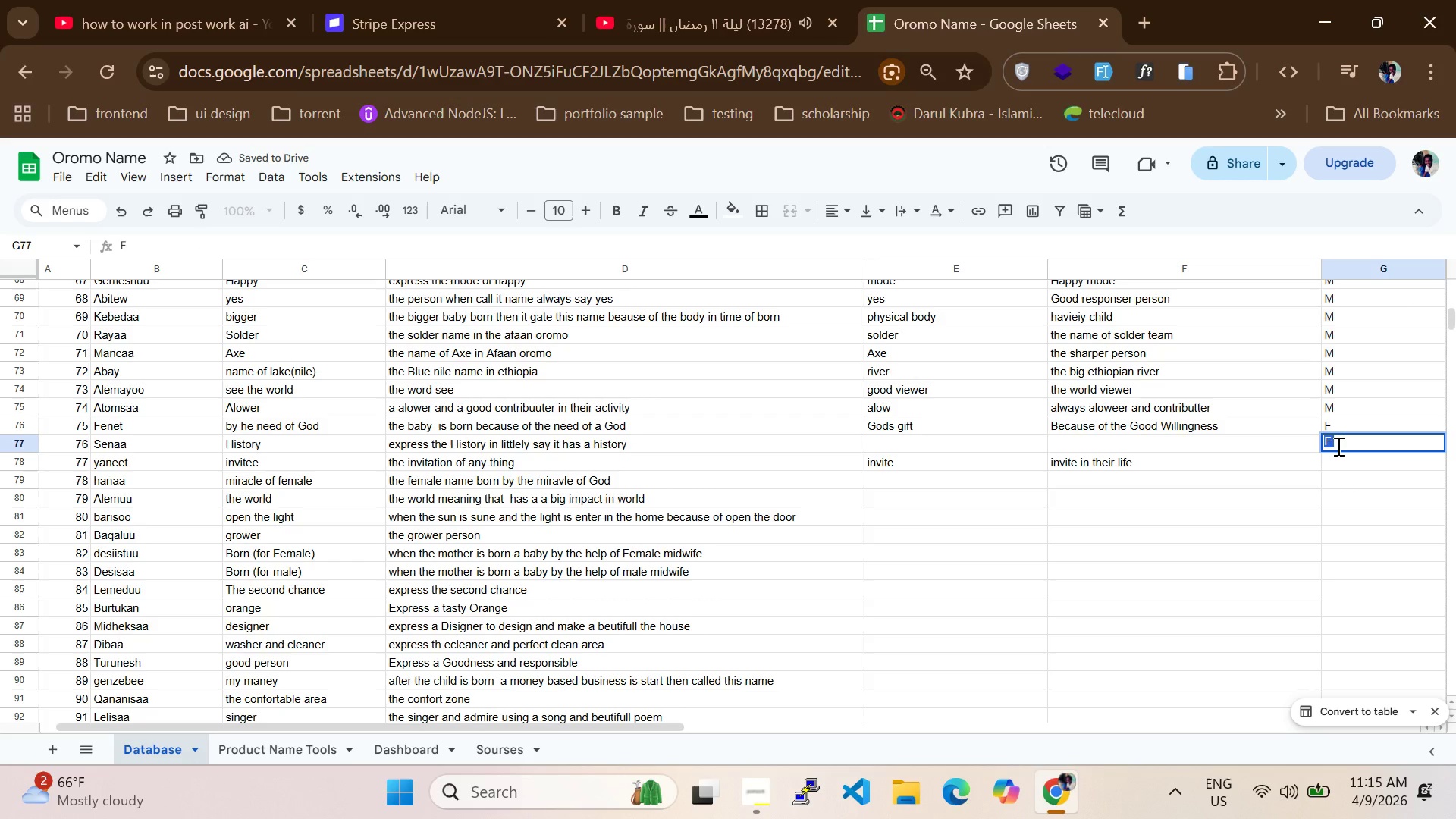 
key(Control+X)
 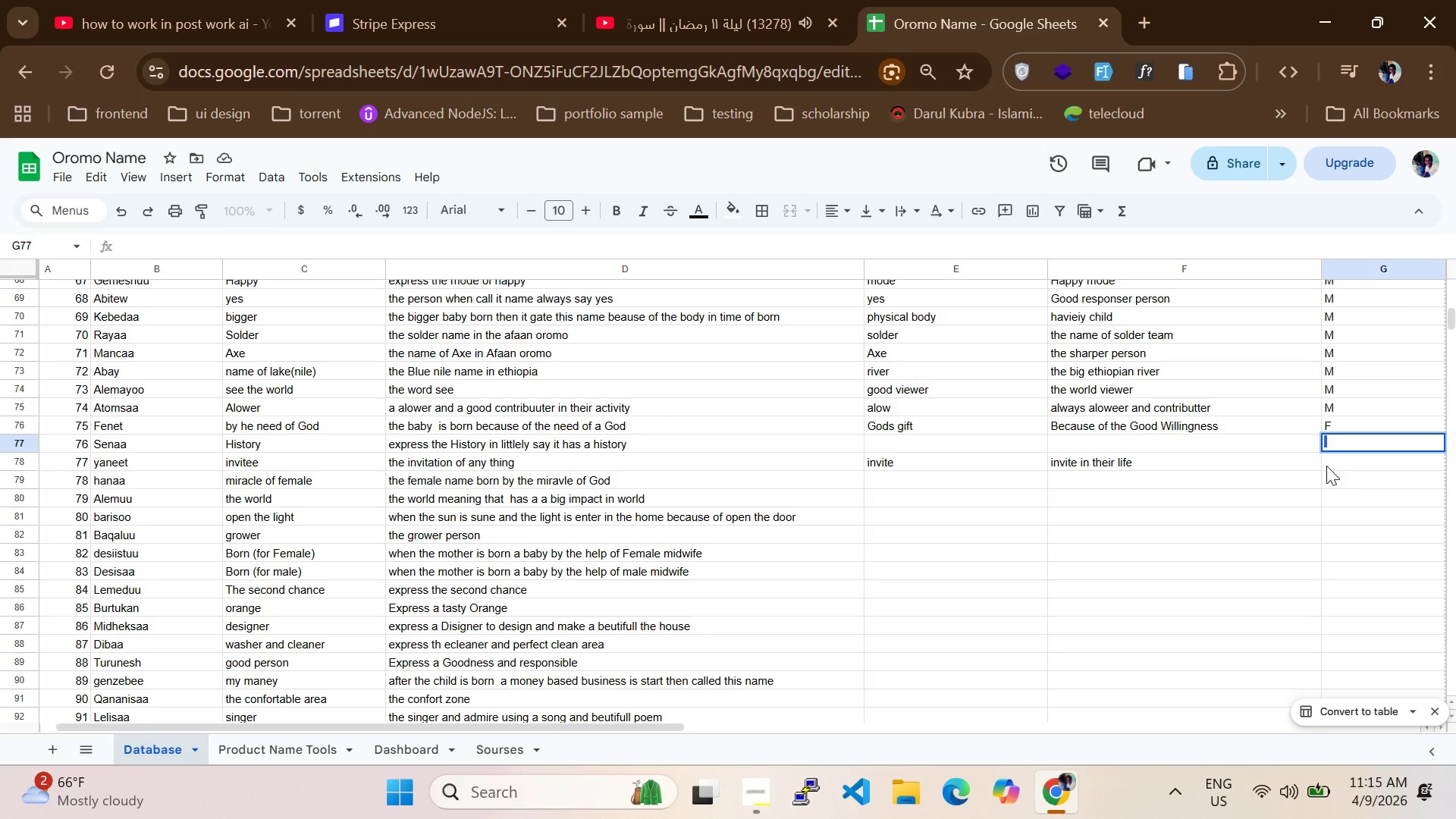 
left_click([1326, 466])
 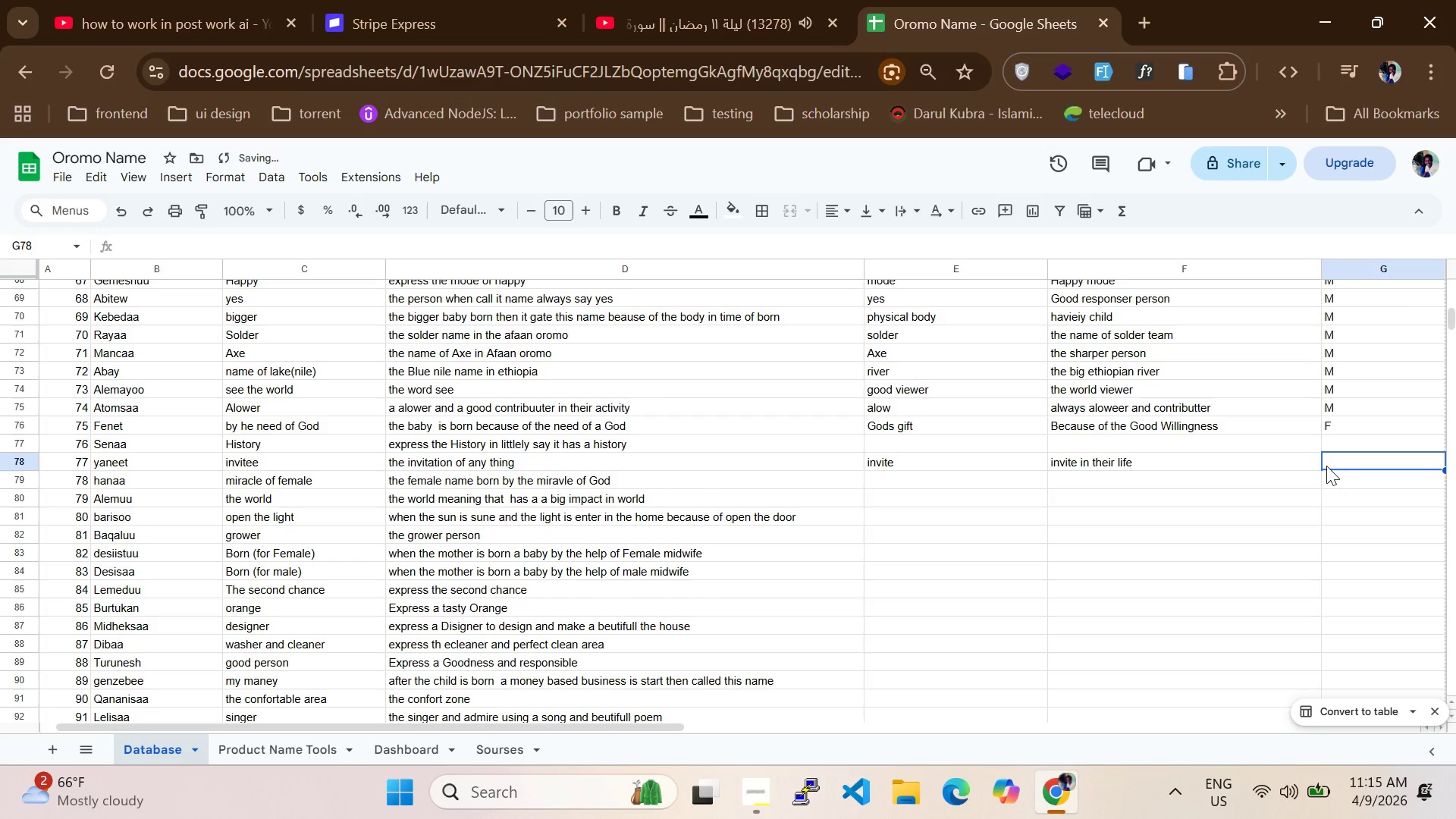 
key(Control+V)
 